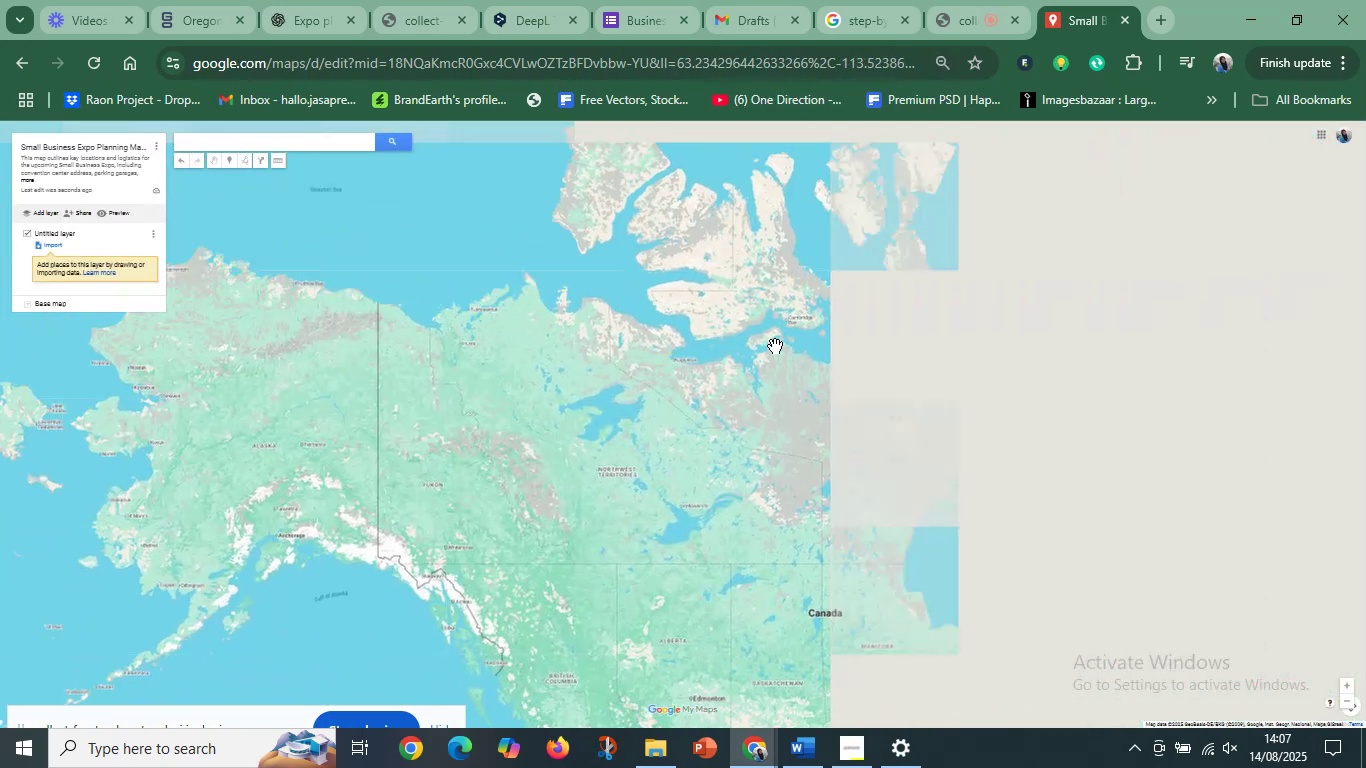 
left_click_drag(start_coordinate=[779, 345], to_coordinate=[443, 508])
 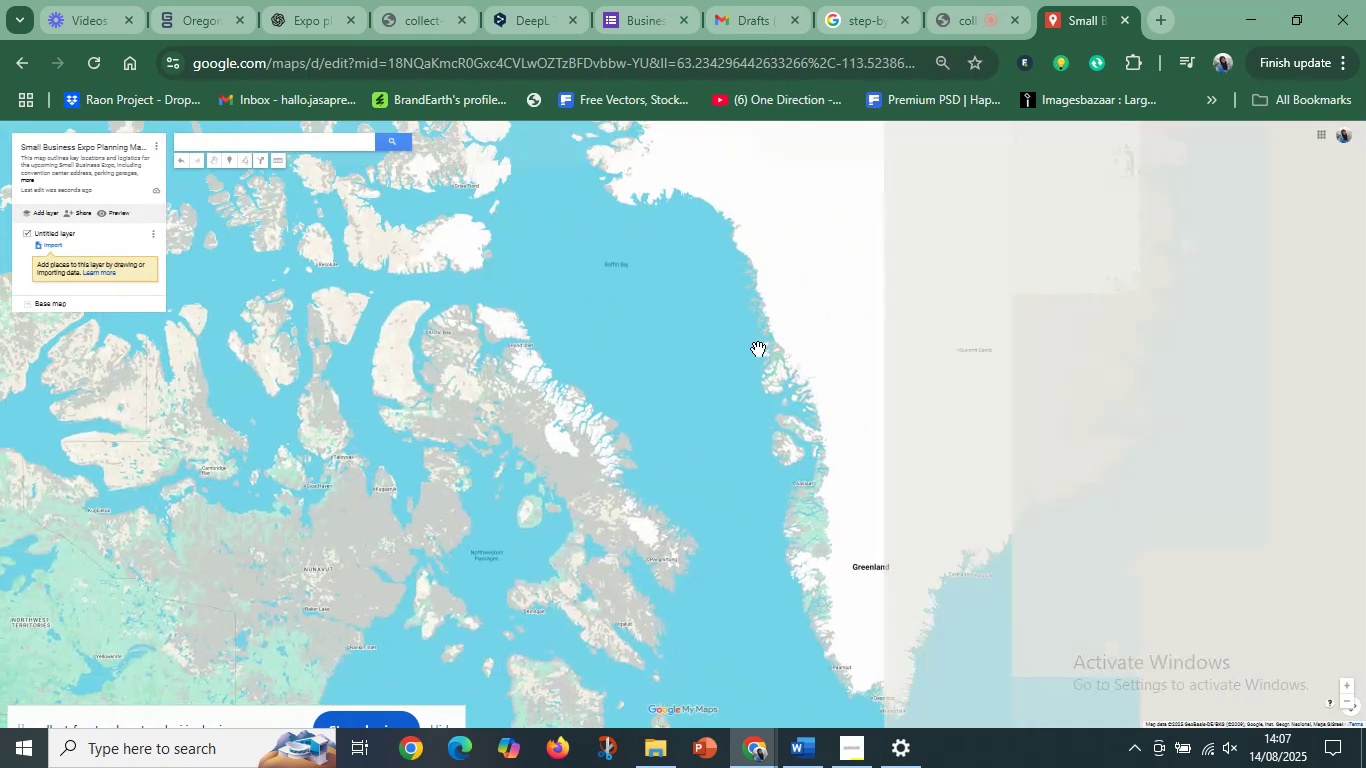 
left_click_drag(start_coordinate=[788, 330], to_coordinate=[715, 444])
 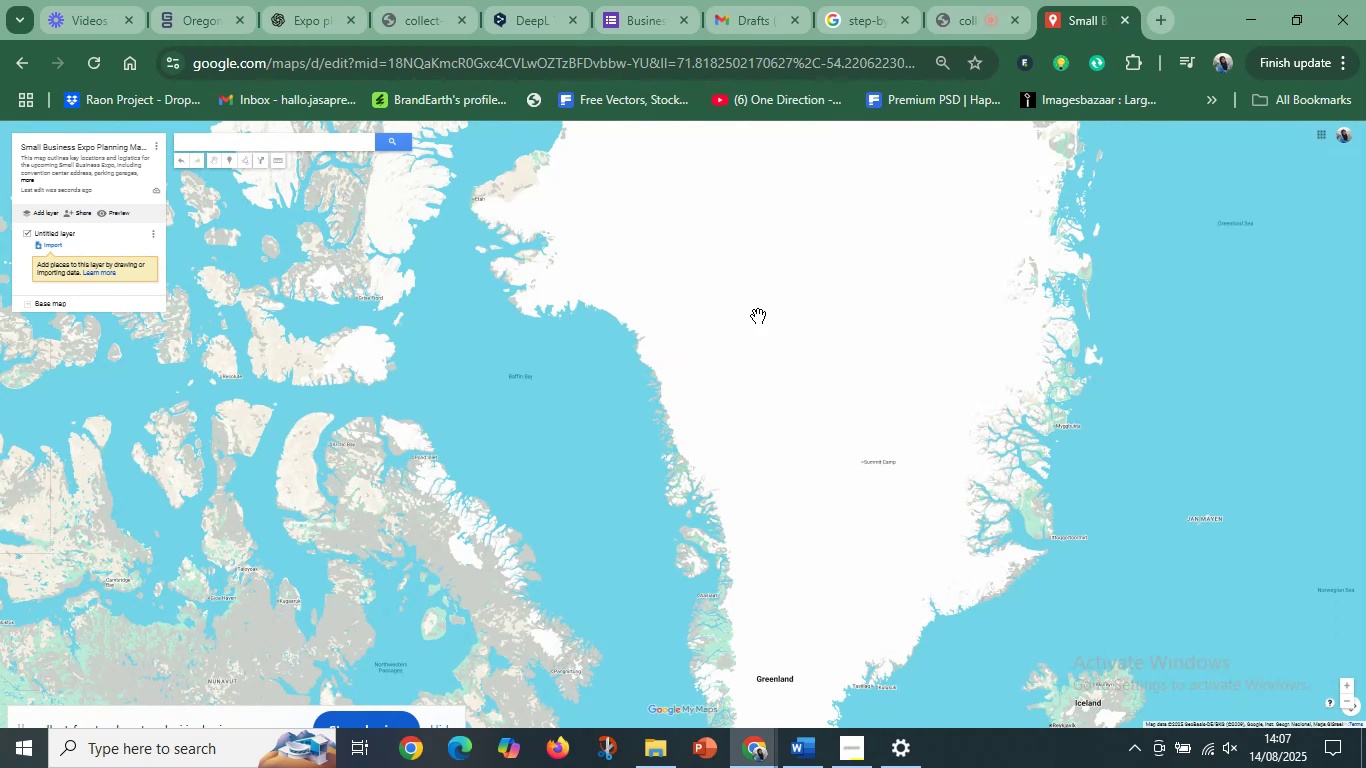 
left_click_drag(start_coordinate=[765, 303], to_coordinate=[737, 499])
 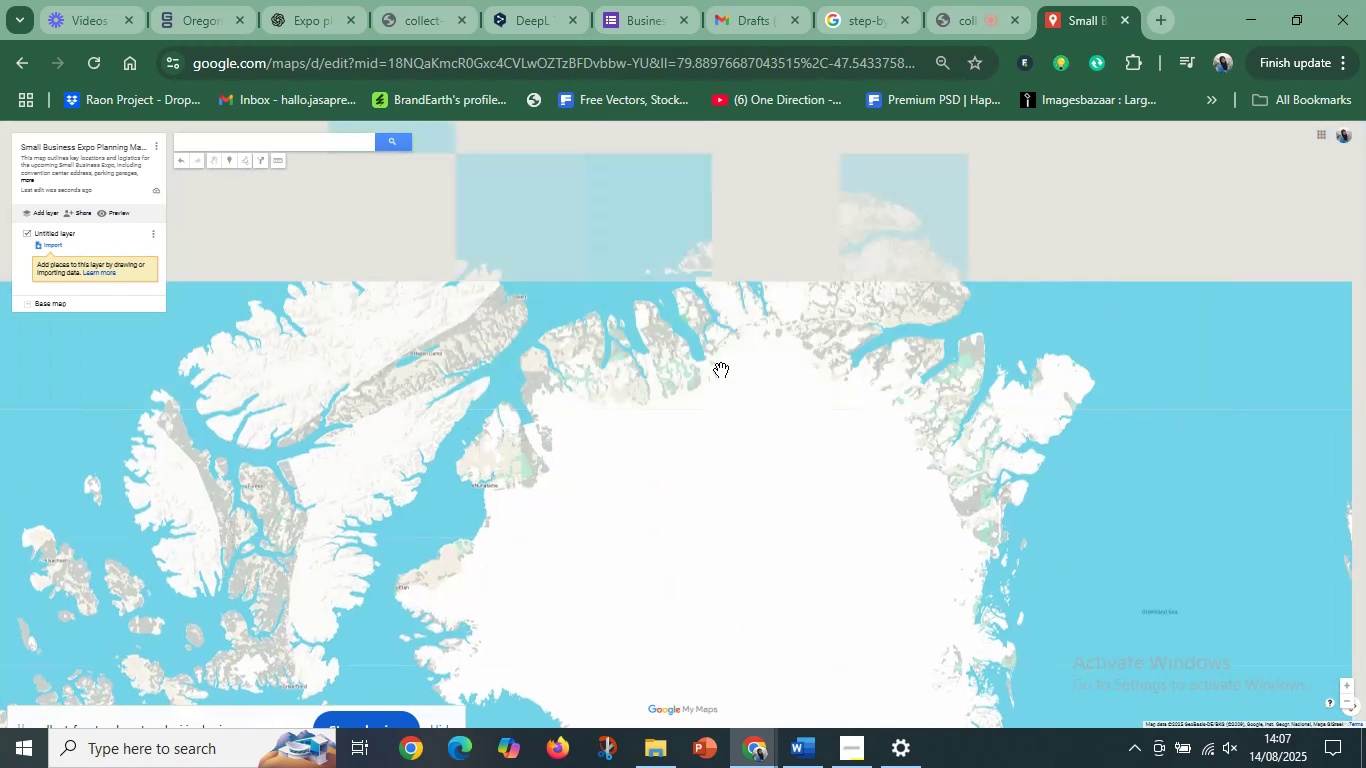 
left_click_drag(start_coordinate=[725, 347], to_coordinate=[868, 547])
 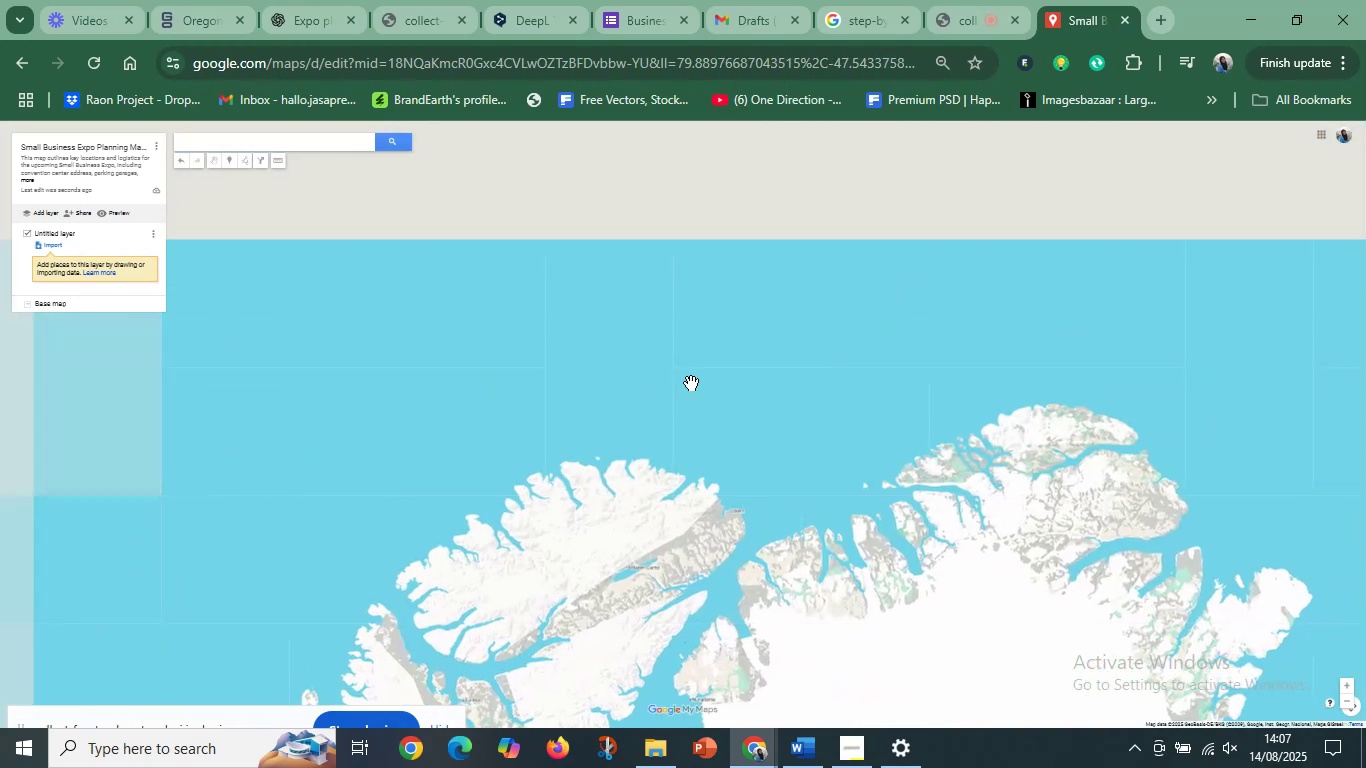 
left_click_drag(start_coordinate=[650, 363], to_coordinate=[798, 547])
 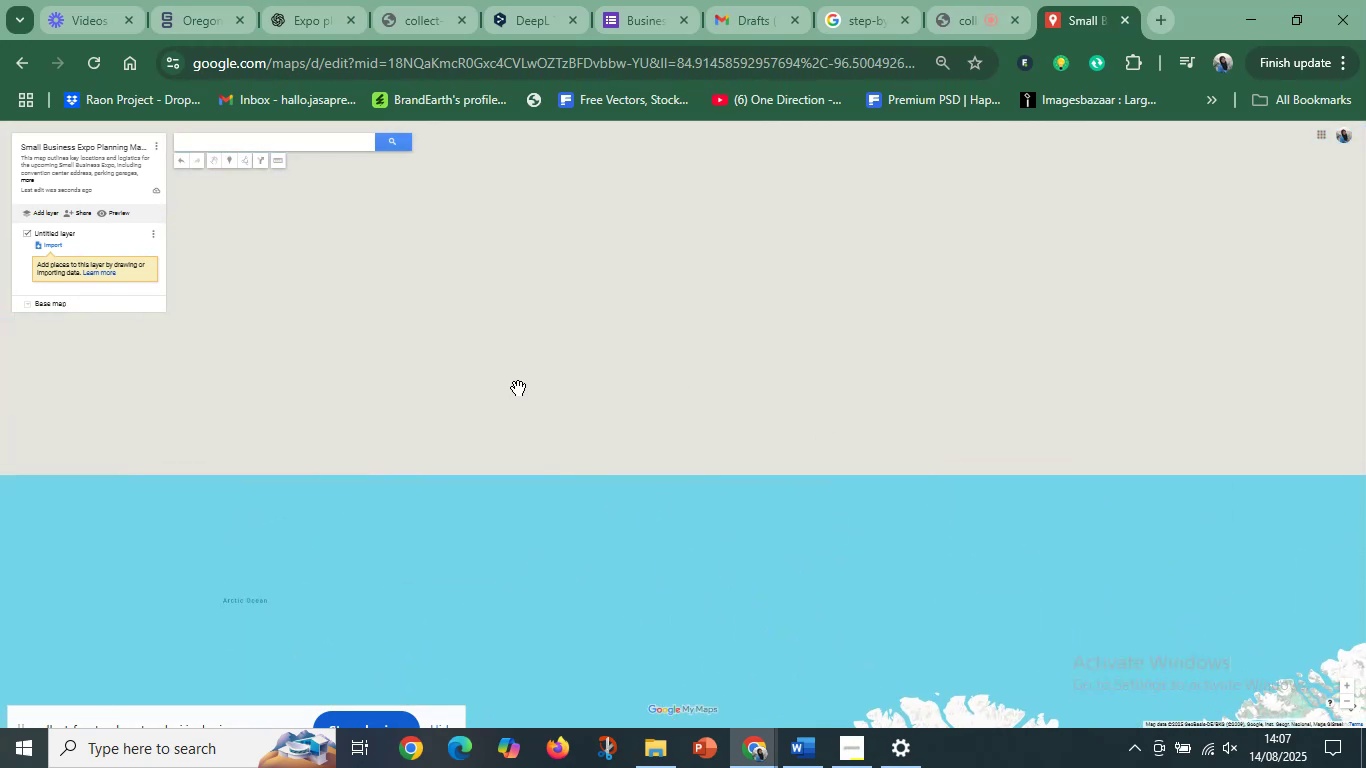 
left_click_drag(start_coordinate=[508, 384], to_coordinate=[811, 386])
 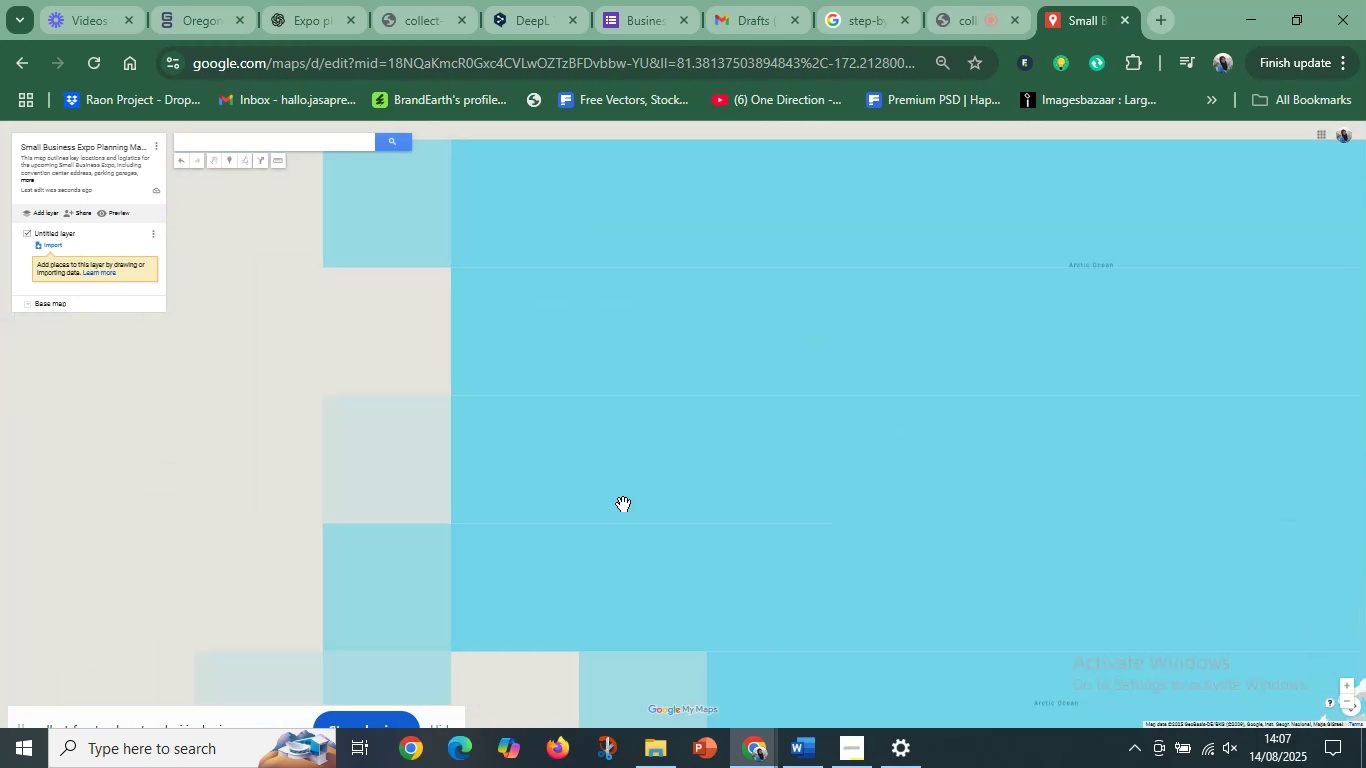 
left_click_drag(start_coordinate=[575, 518], to_coordinate=[751, 276])
 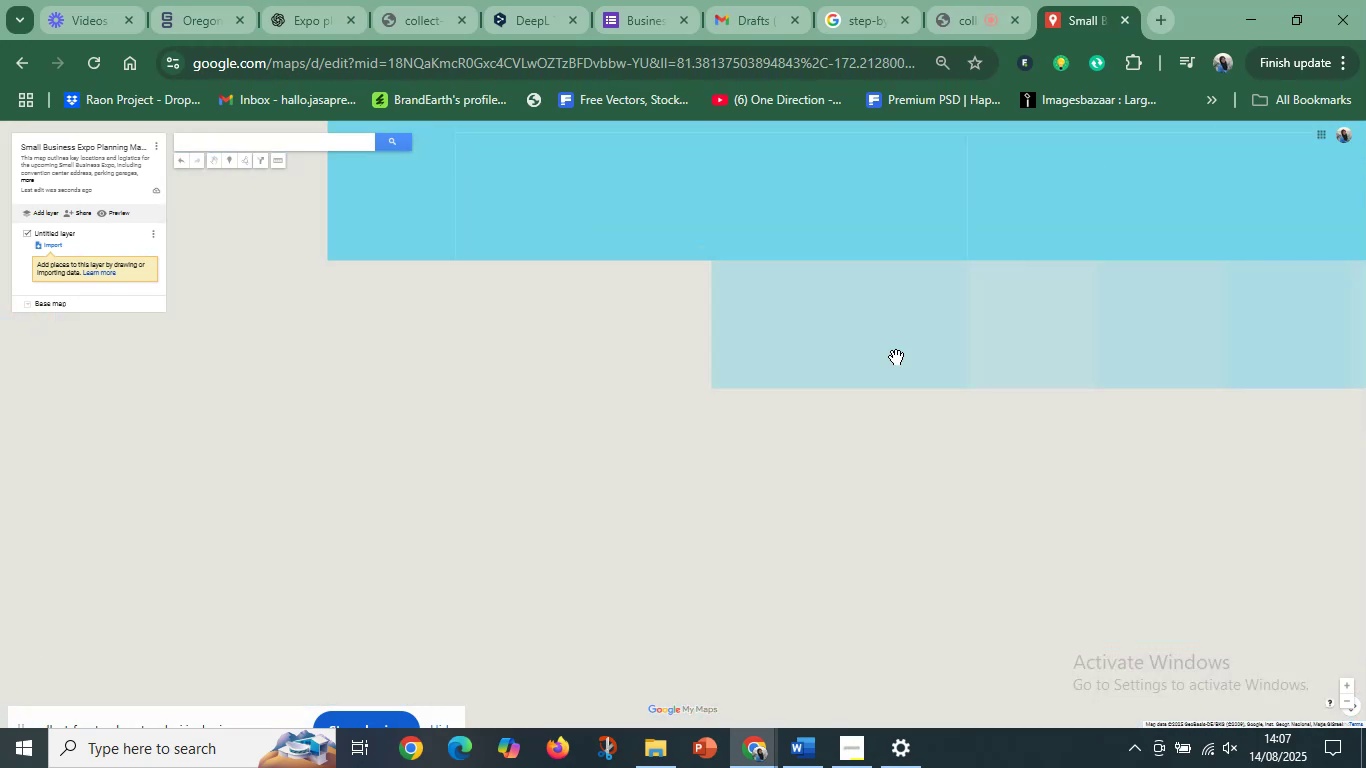 
left_click_drag(start_coordinate=[875, 495], to_coordinate=[572, 334])
 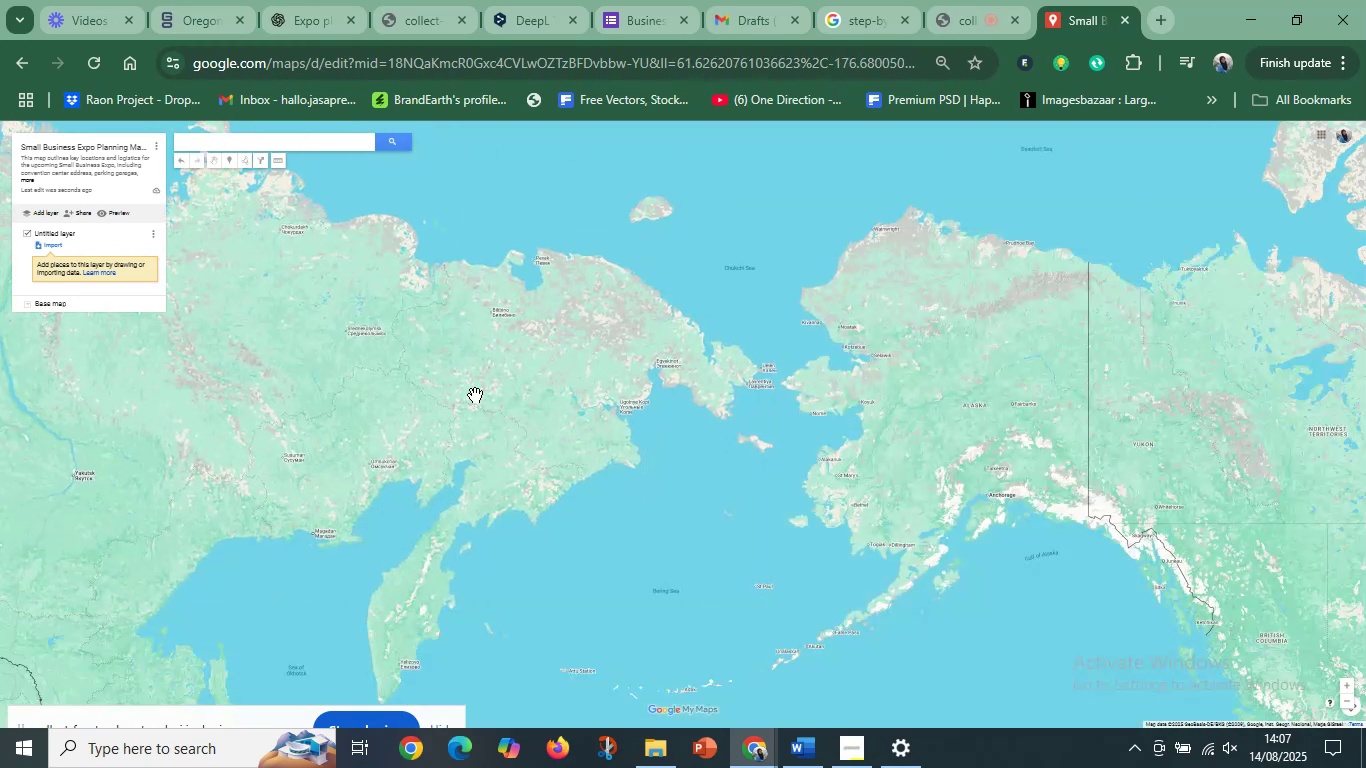 
left_click_drag(start_coordinate=[407, 401], to_coordinate=[832, 382])
 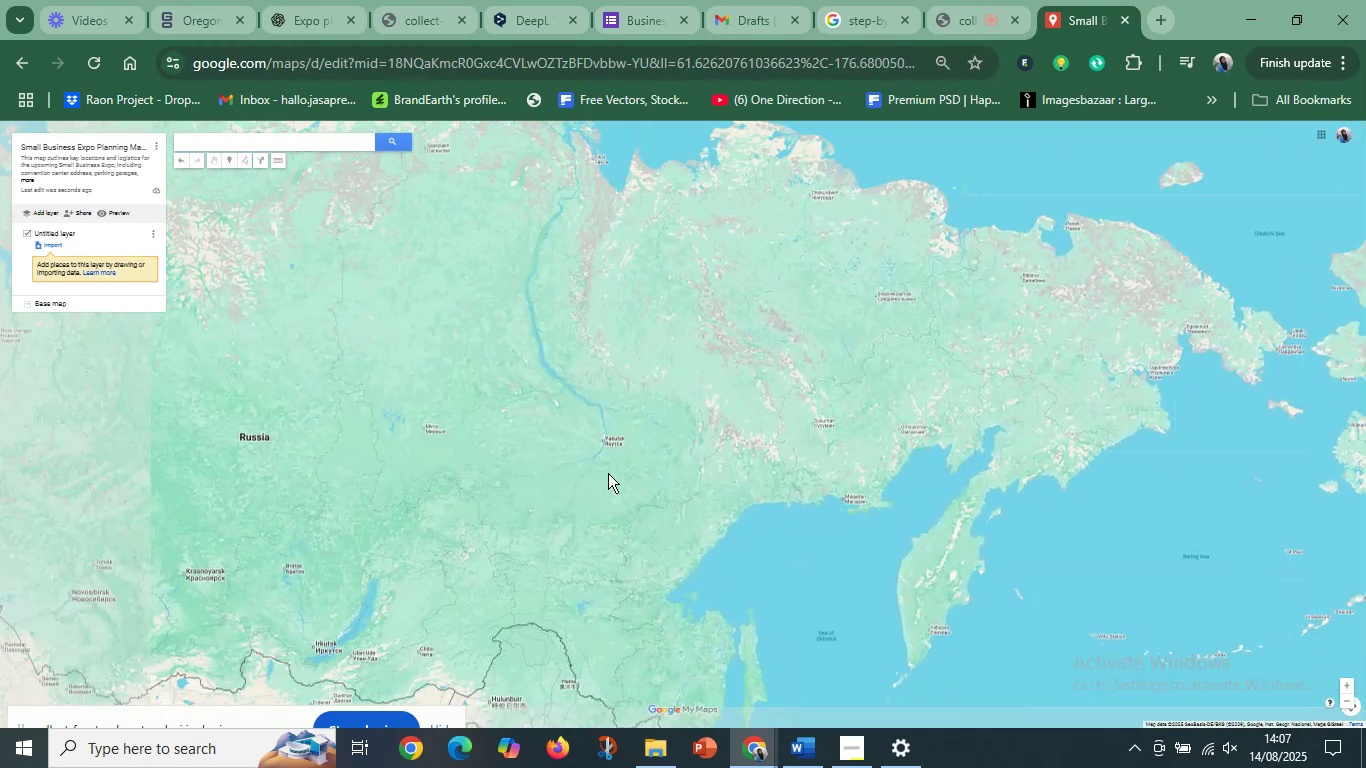 
left_click_drag(start_coordinate=[578, 482], to_coordinate=[798, 431])
 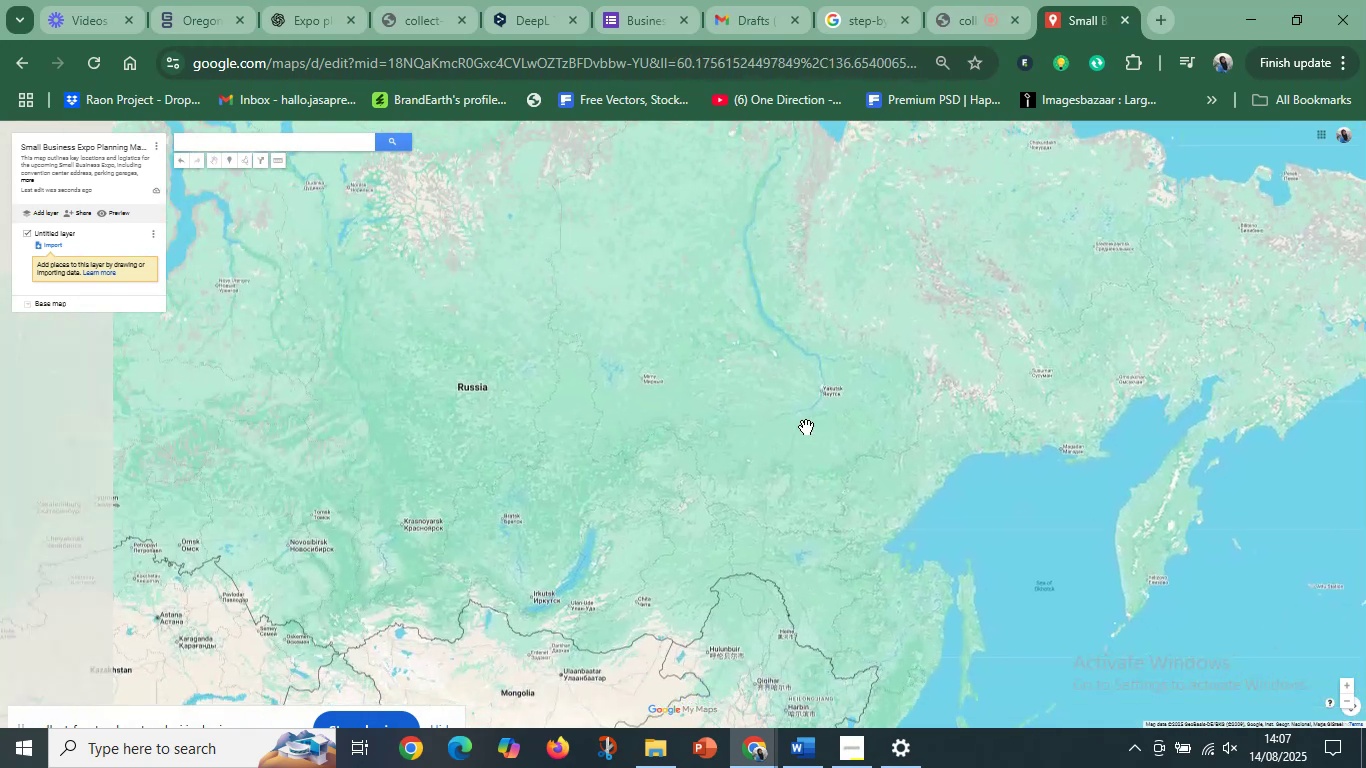 
hold_key(key=ControlLeft, duration=0.67)
scroll: coordinate [632, 446], scroll_direction: up, amount: 1.0
 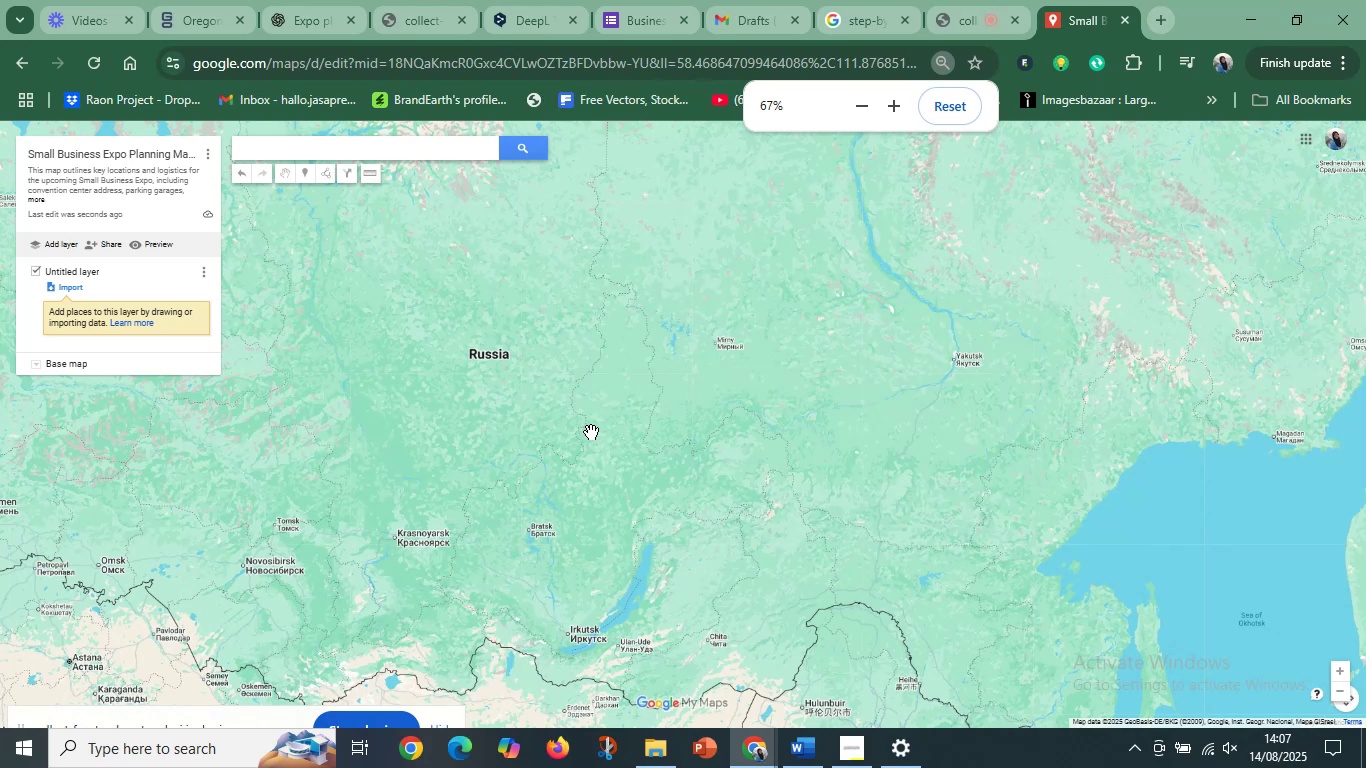 
left_click_drag(start_coordinate=[696, 374], to_coordinate=[856, 574])
 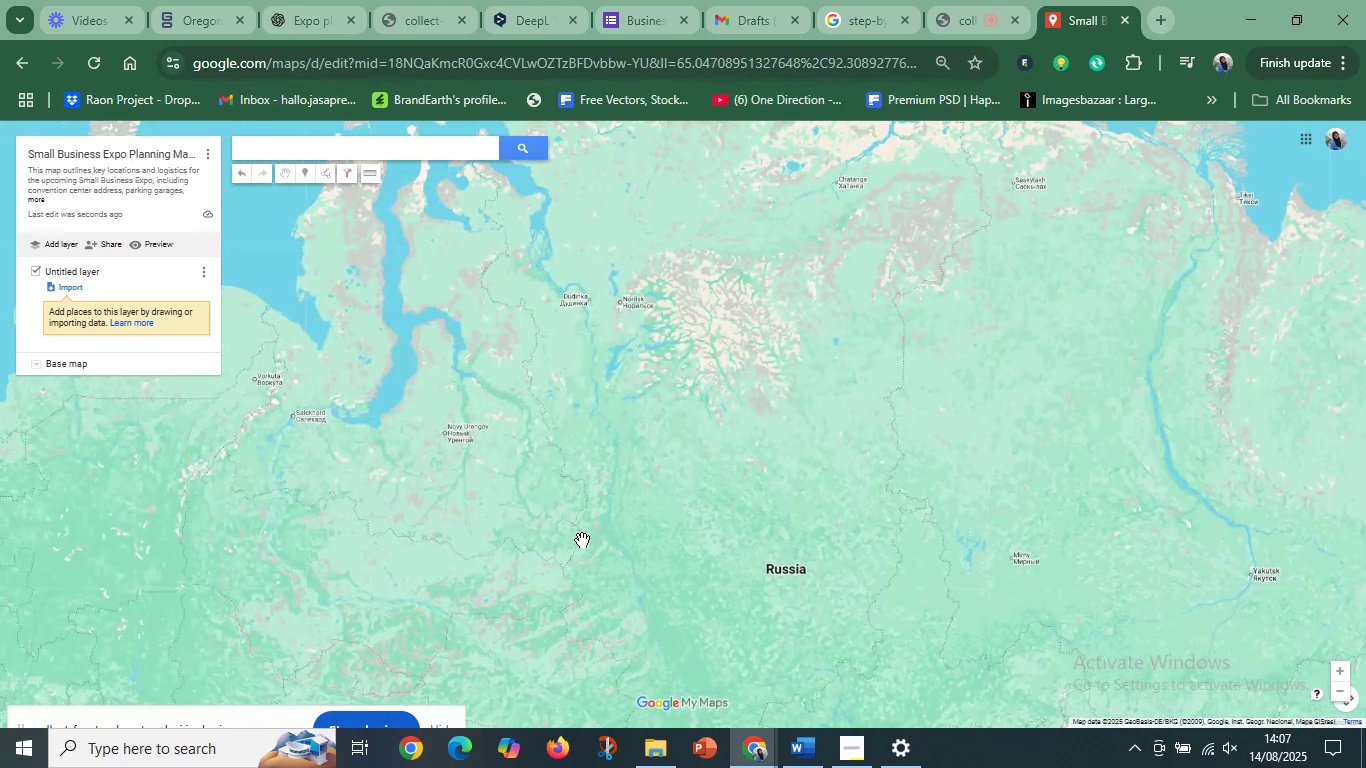 
left_click_drag(start_coordinate=[582, 540], to_coordinate=[791, 230])
 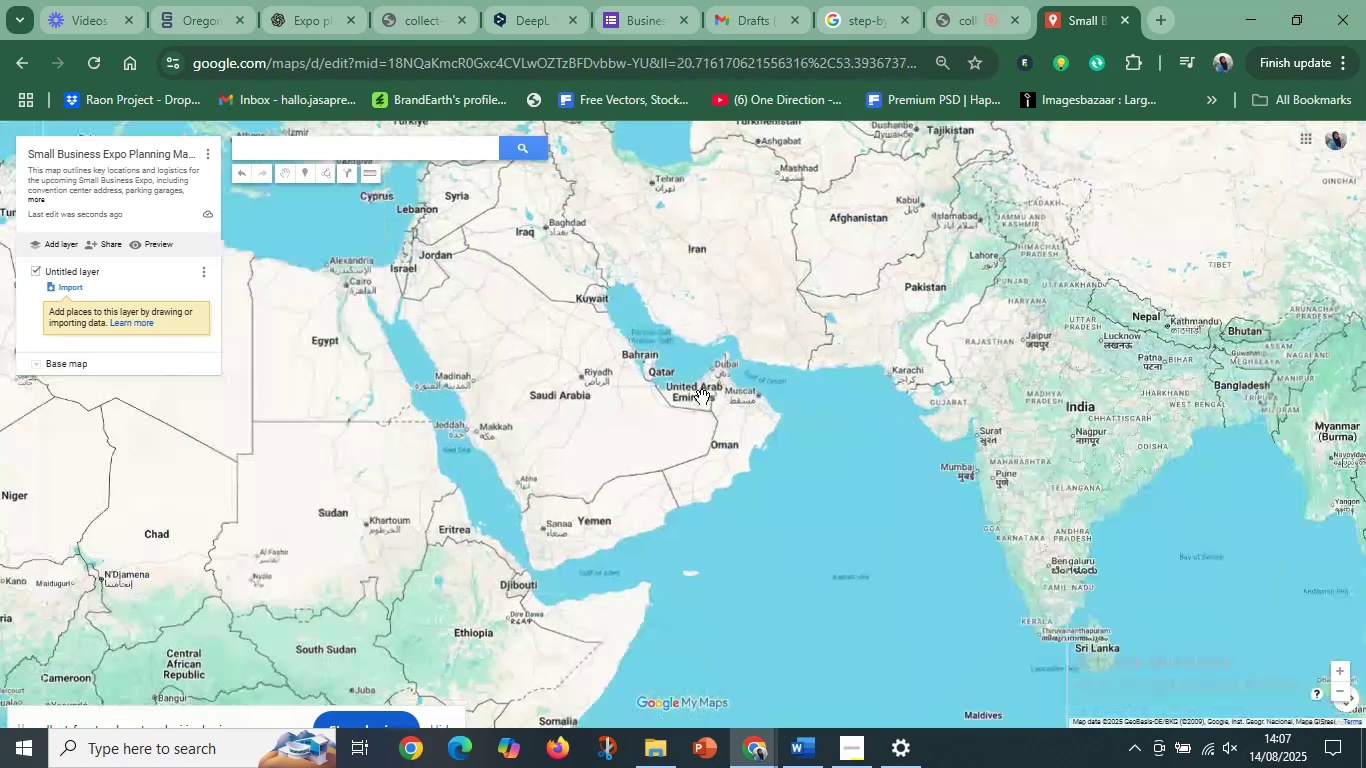 
left_click_drag(start_coordinate=[687, 416], to_coordinate=[1036, 379])
 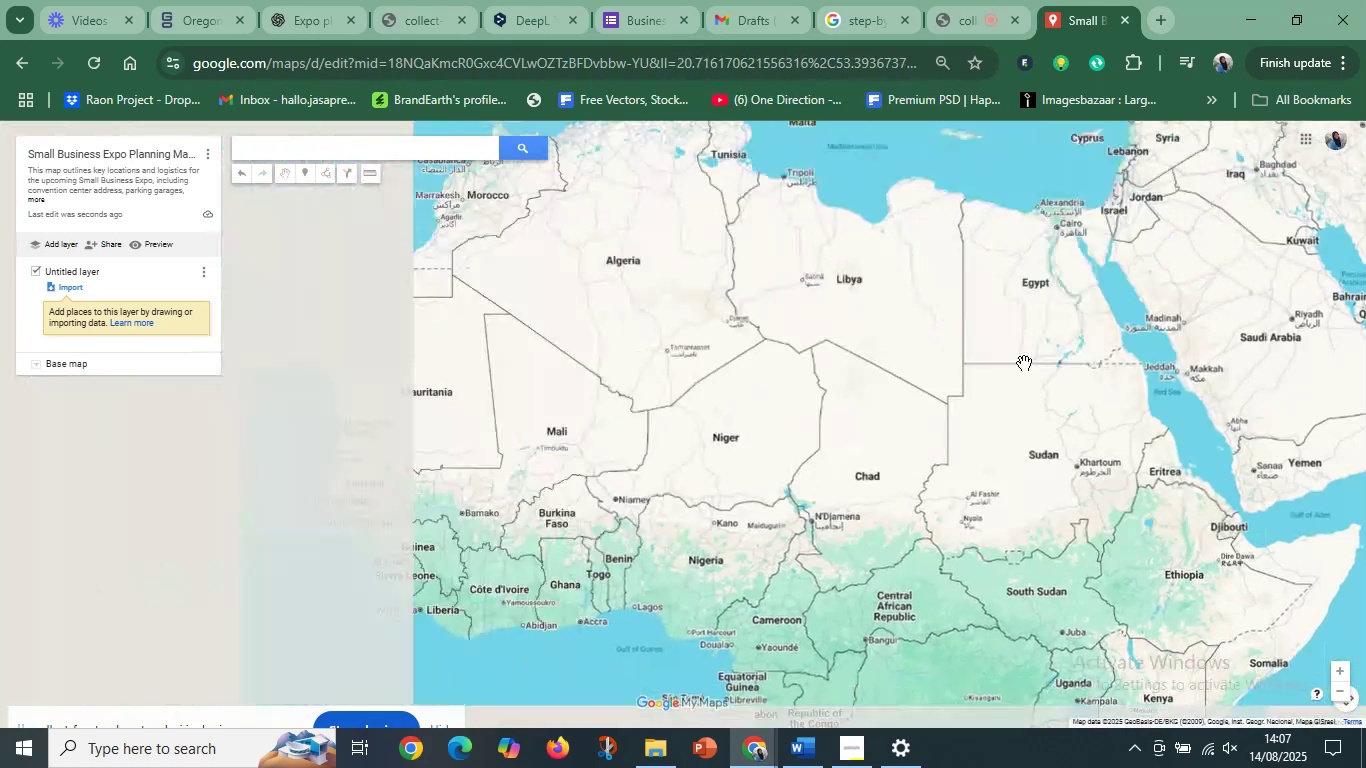 
left_click_drag(start_coordinate=[681, 387], to_coordinate=[502, 185])
 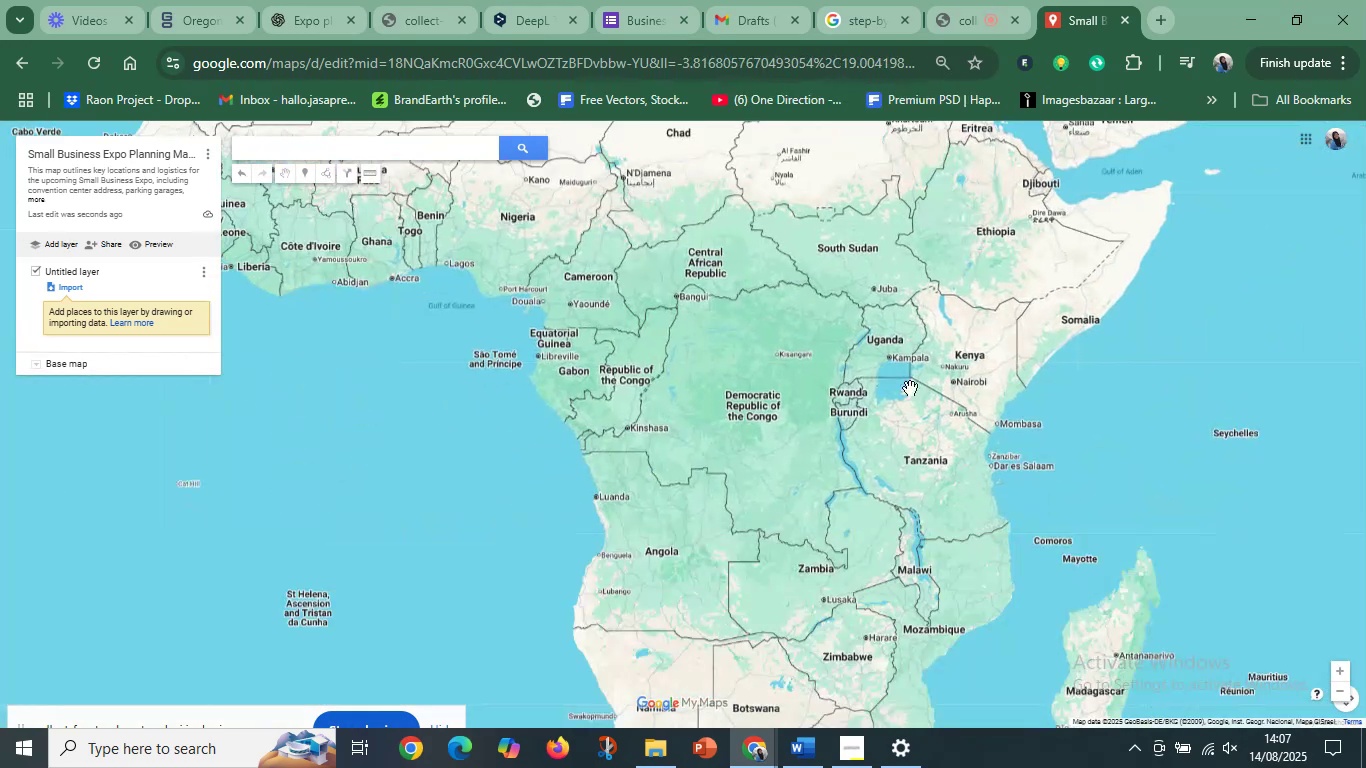 
left_click_drag(start_coordinate=[933, 403], to_coordinate=[733, 418])
 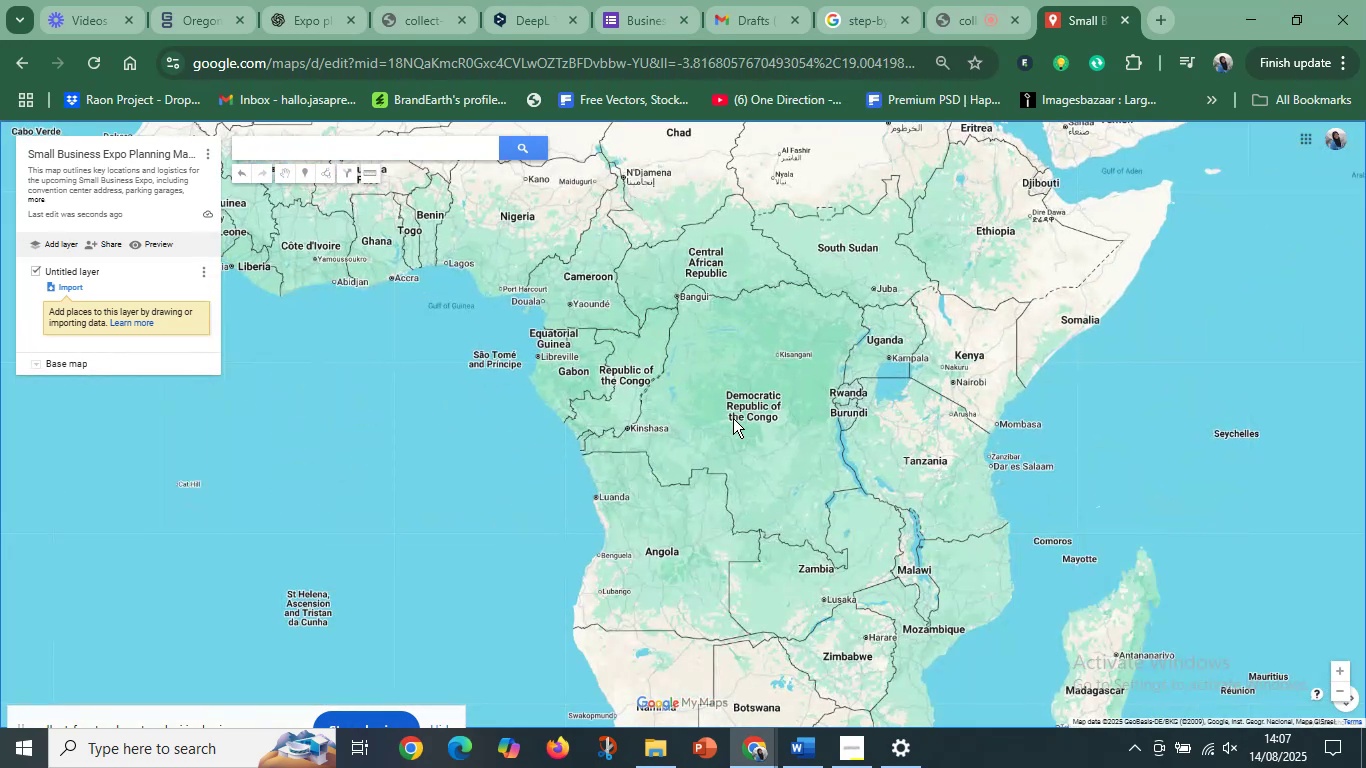 
hold_key(key=ControlLeft, duration=1.52)
 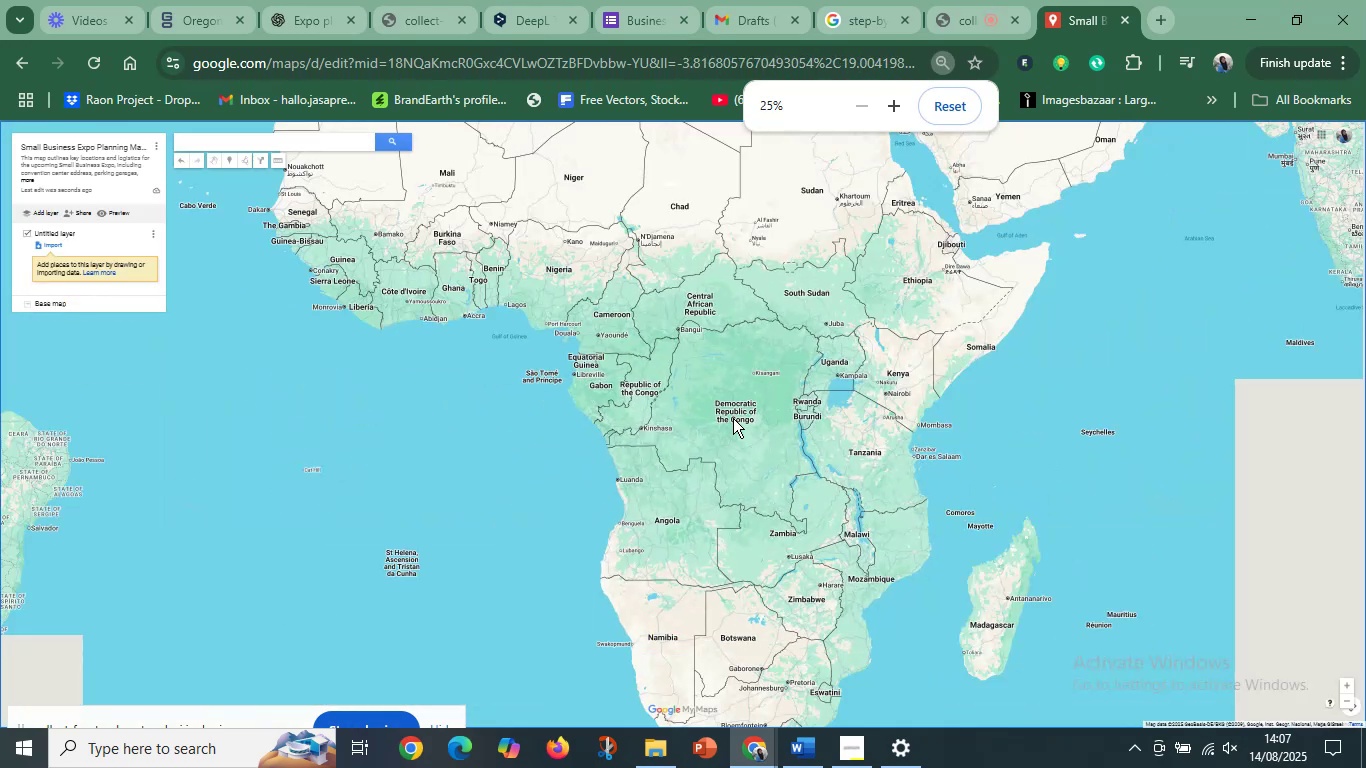 
hold_key(key=ControlLeft, duration=0.68)
scroll: coordinate [733, 418], scroll_direction: down, amount: 4.0
 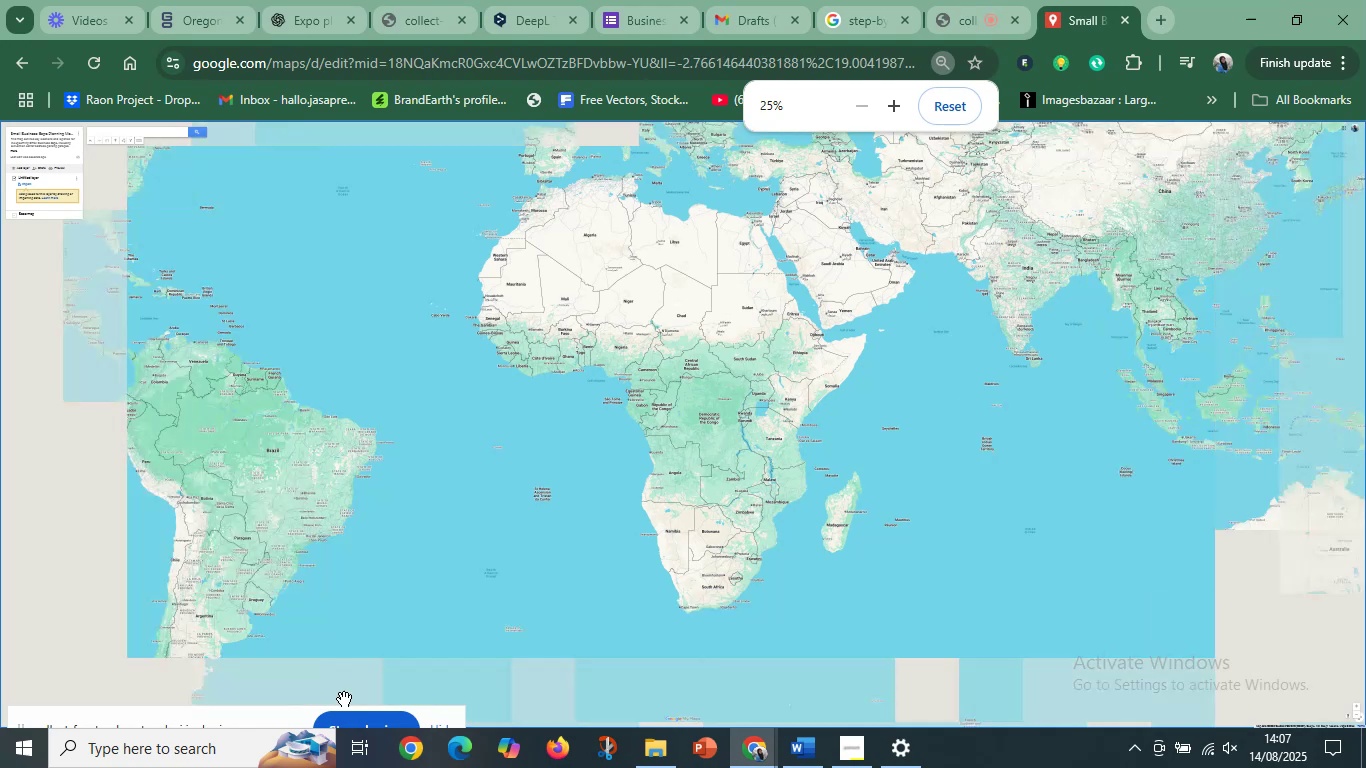 
left_click_drag(start_coordinate=[282, 719], to_coordinate=[293, 684])
 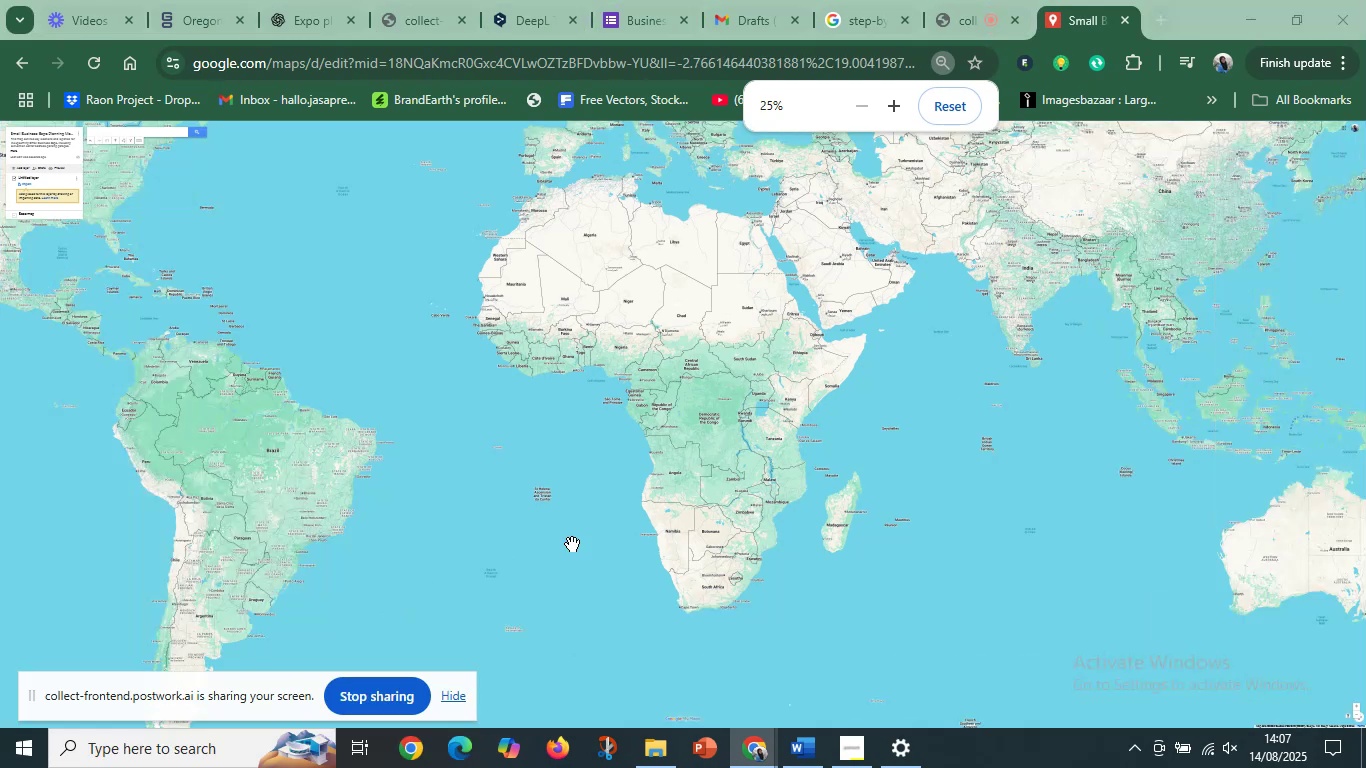 
hold_key(key=ControlLeft, duration=0.42)
scroll: coordinate [623, 555], scroll_direction: up, amount: 2.0
 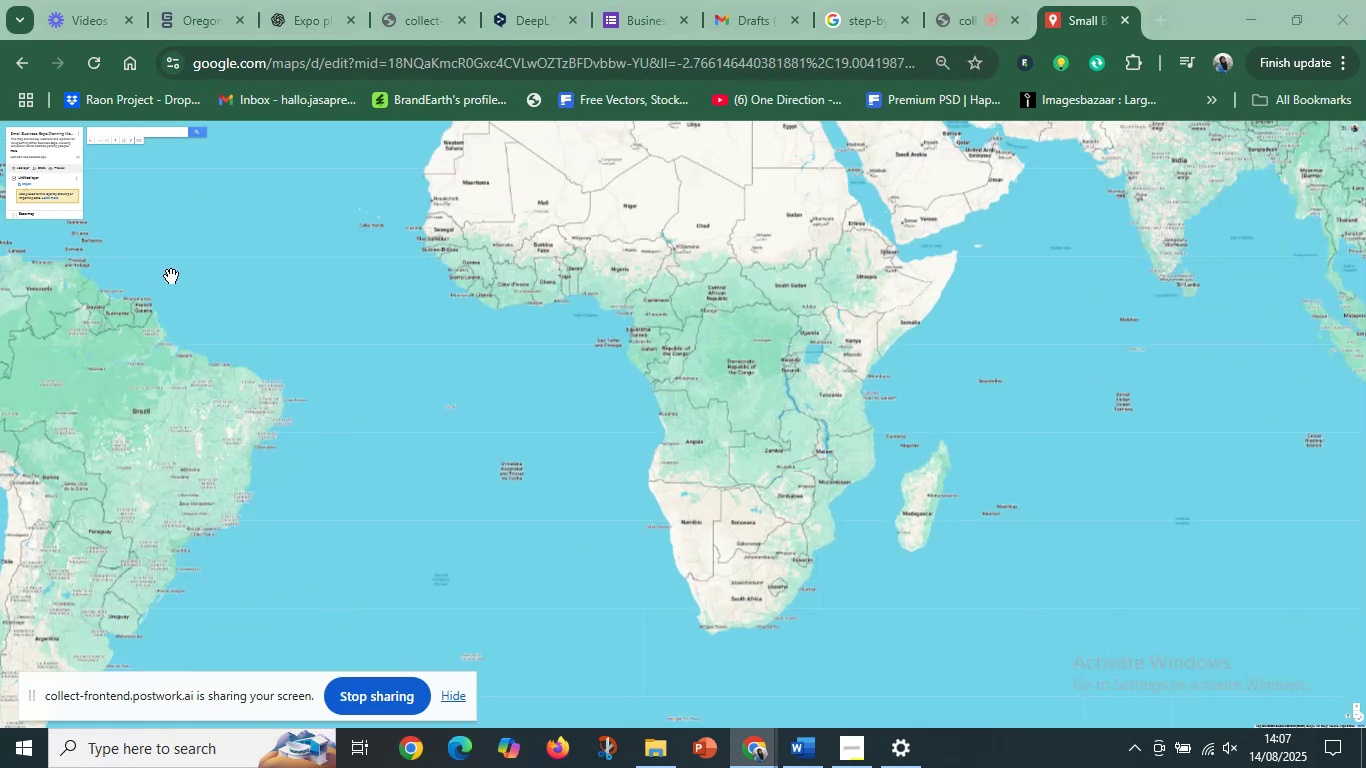 
key(Control+ControlLeft)
 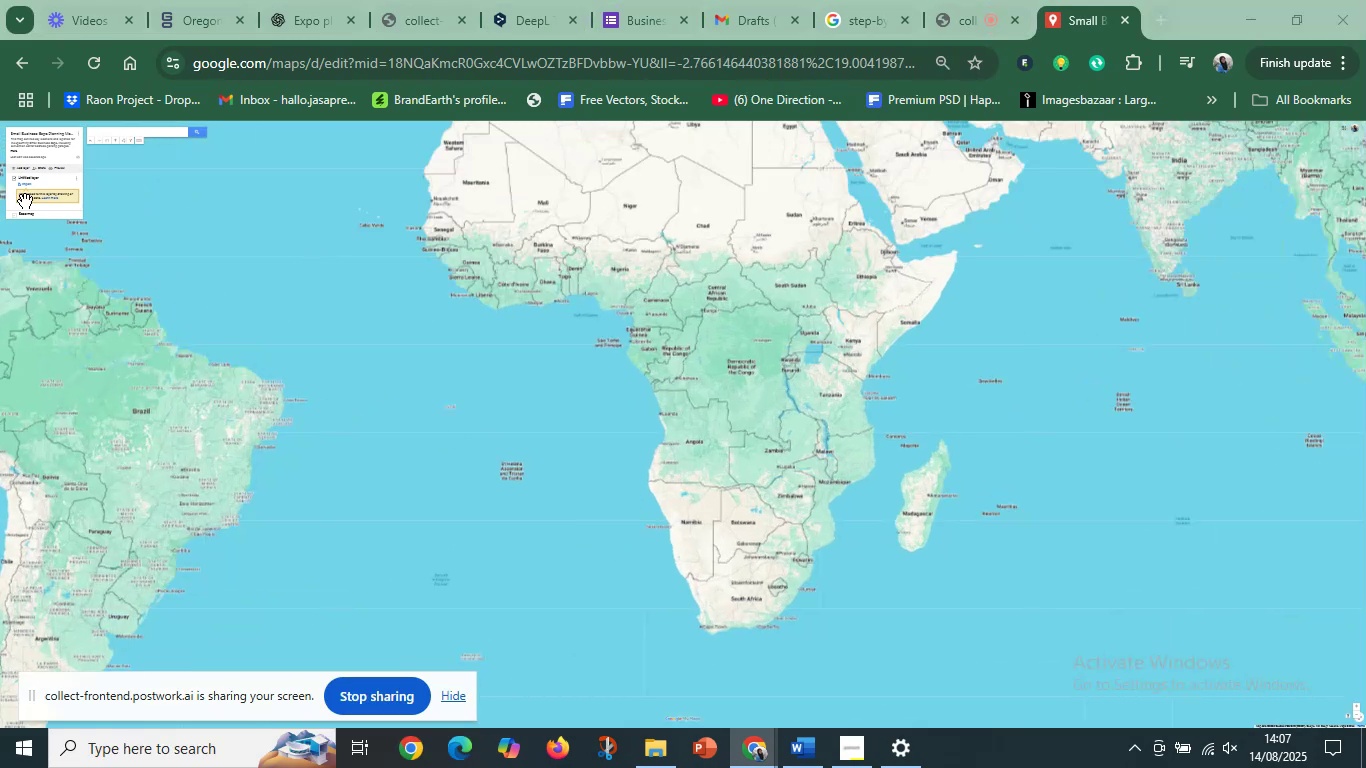 
hold_key(key=ControlLeft, duration=0.8)
scroll: coordinate [39, 186], scroll_direction: up, amount: 2.0
 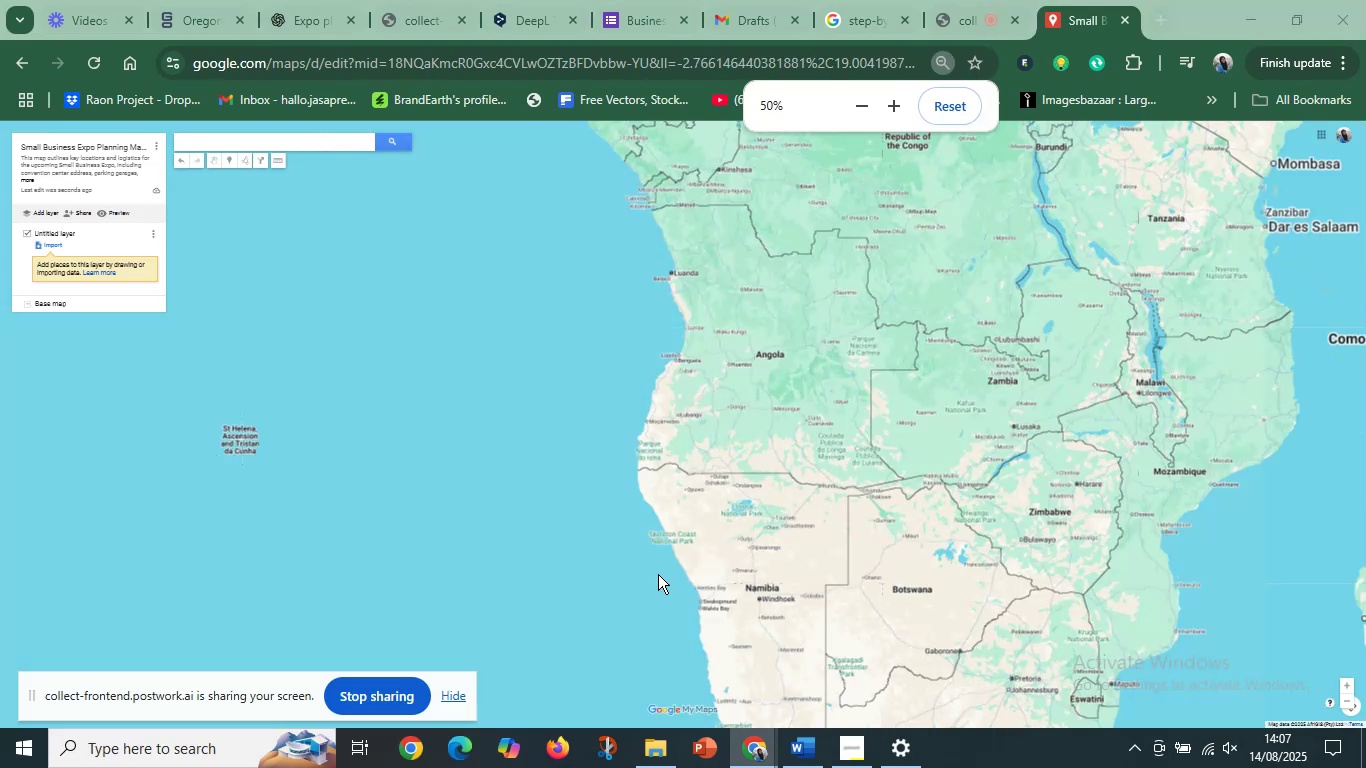 
hold_key(key=ControlLeft, duration=0.94)
scroll: coordinate [547, 454], scroll_direction: up, amount: 1.0
 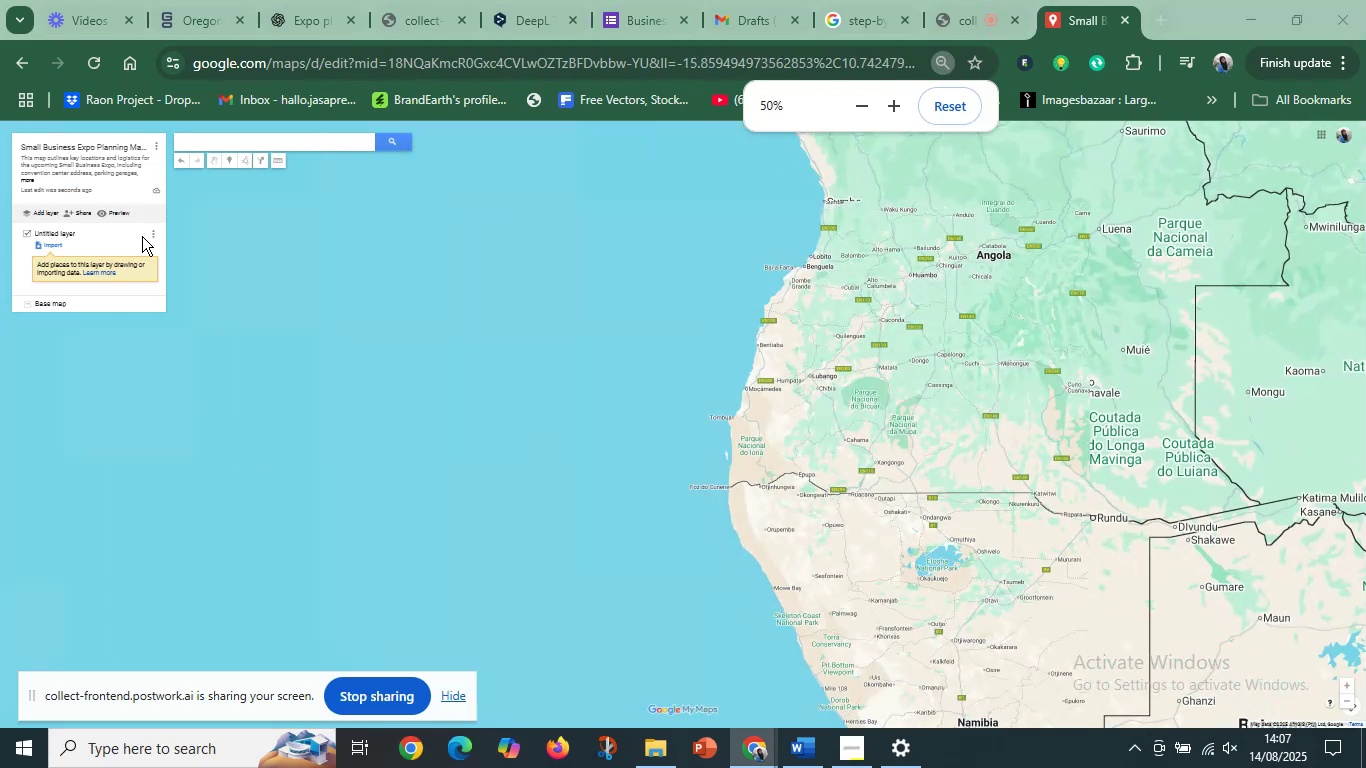 
hold_key(key=ControlLeft, duration=1.33)
scroll: coordinate [79, 246], scroll_direction: up, amount: 2.0
 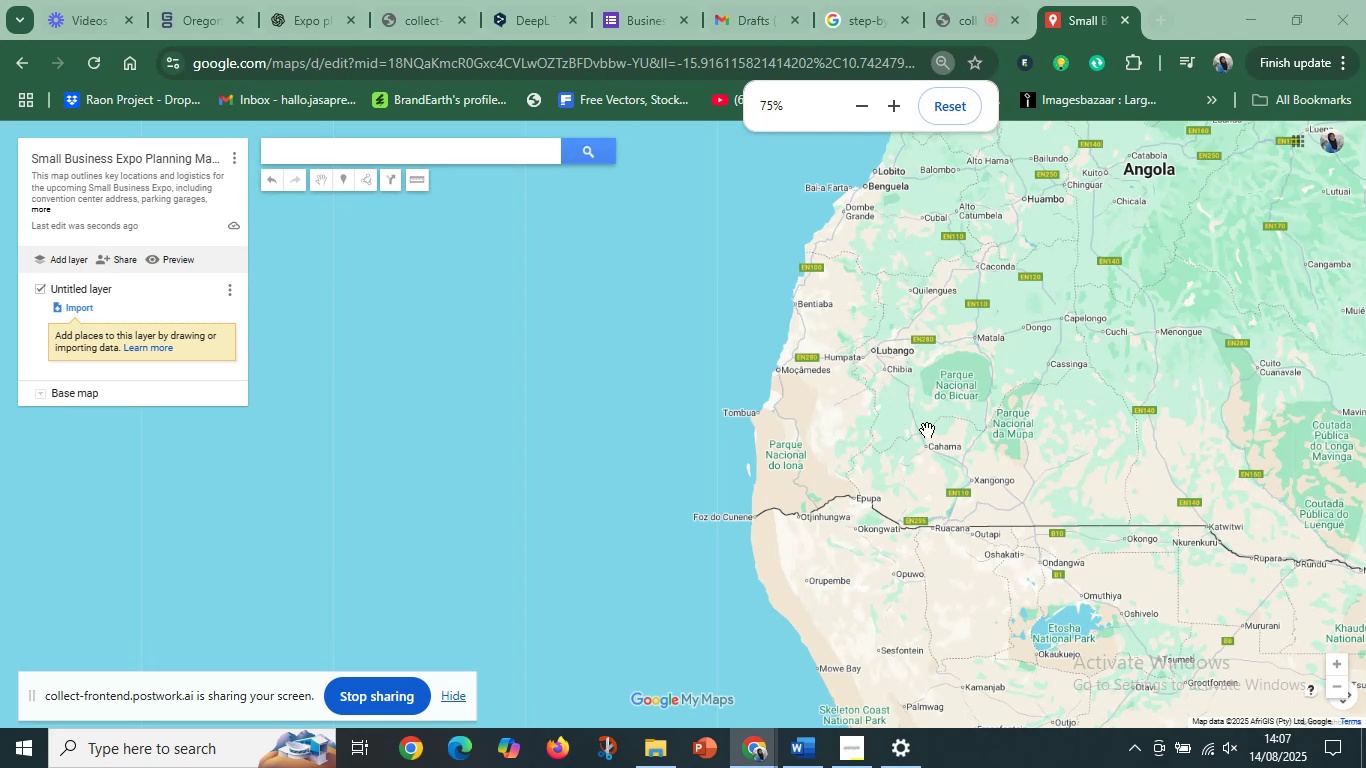 
scroll: coordinate [929, 431], scroll_direction: down, amount: 5.0
 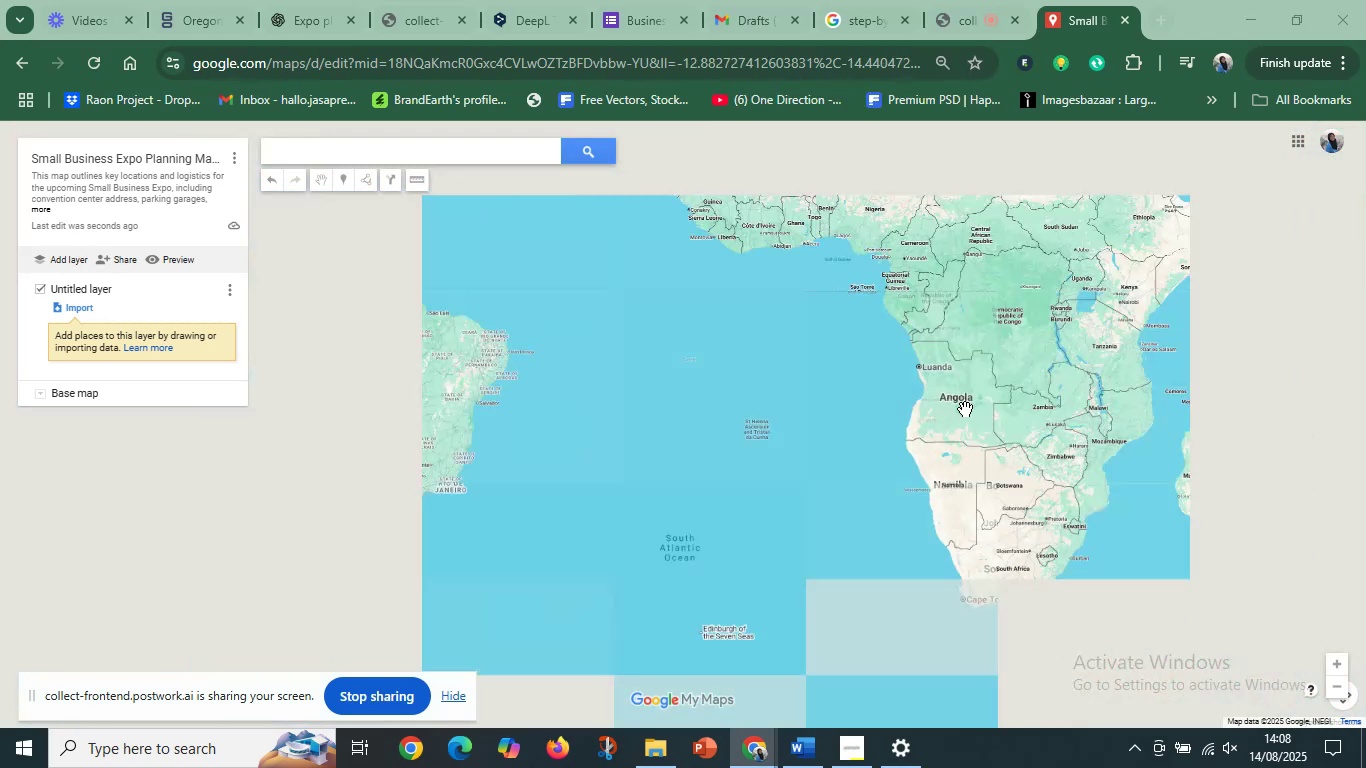 
left_click_drag(start_coordinate=[967, 408], to_coordinate=[682, 560])
 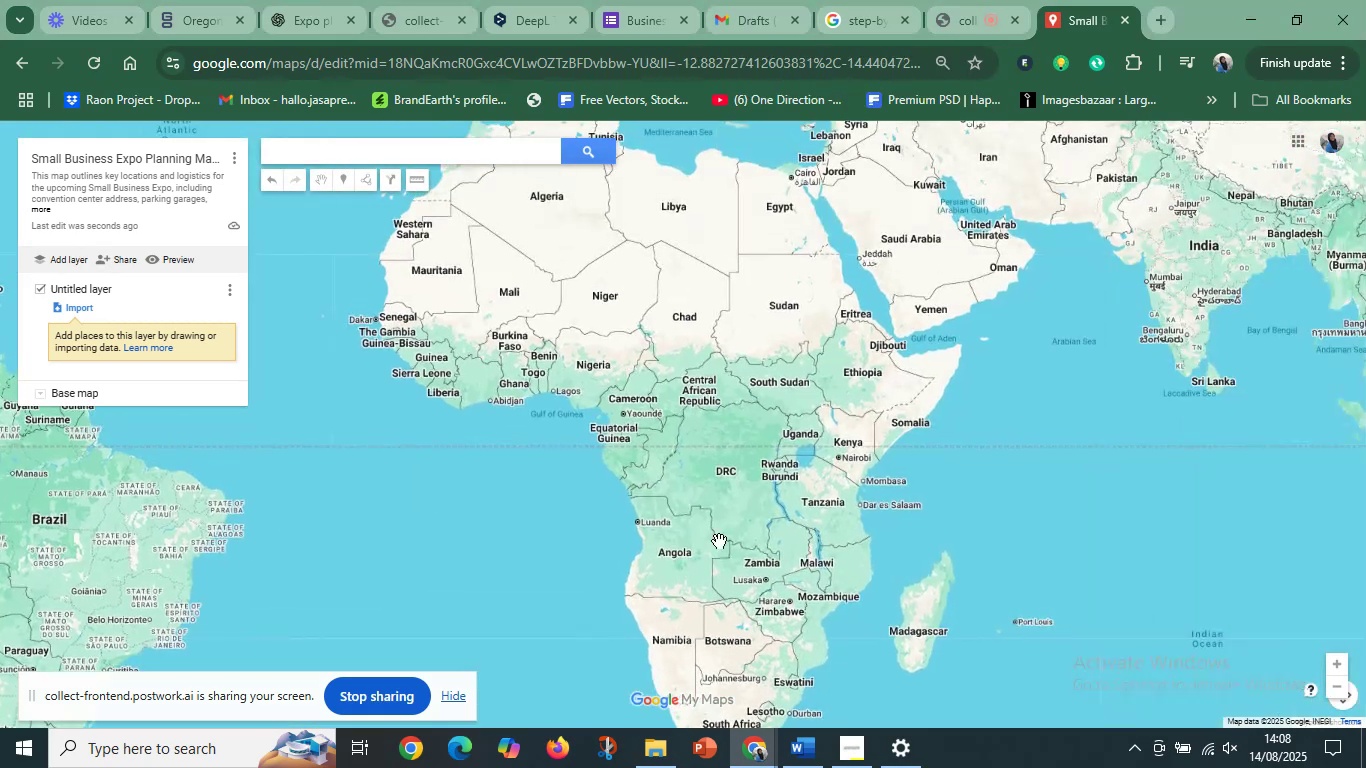 
left_click_drag(start_coordinate=[845, 502], to_coordinate=[565, 492])
 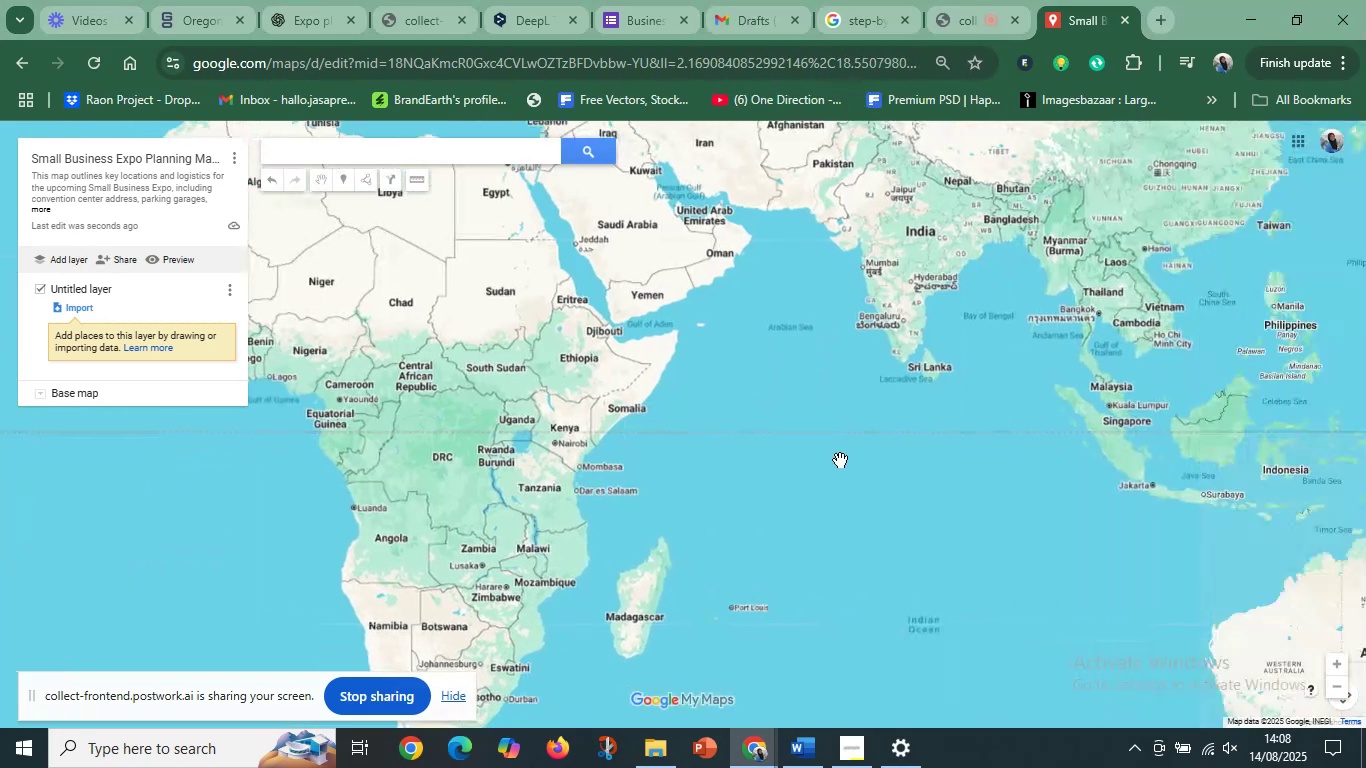 
left_click_drag(start_coordinate=[908, 469], to_coordinate=[425, 521])
 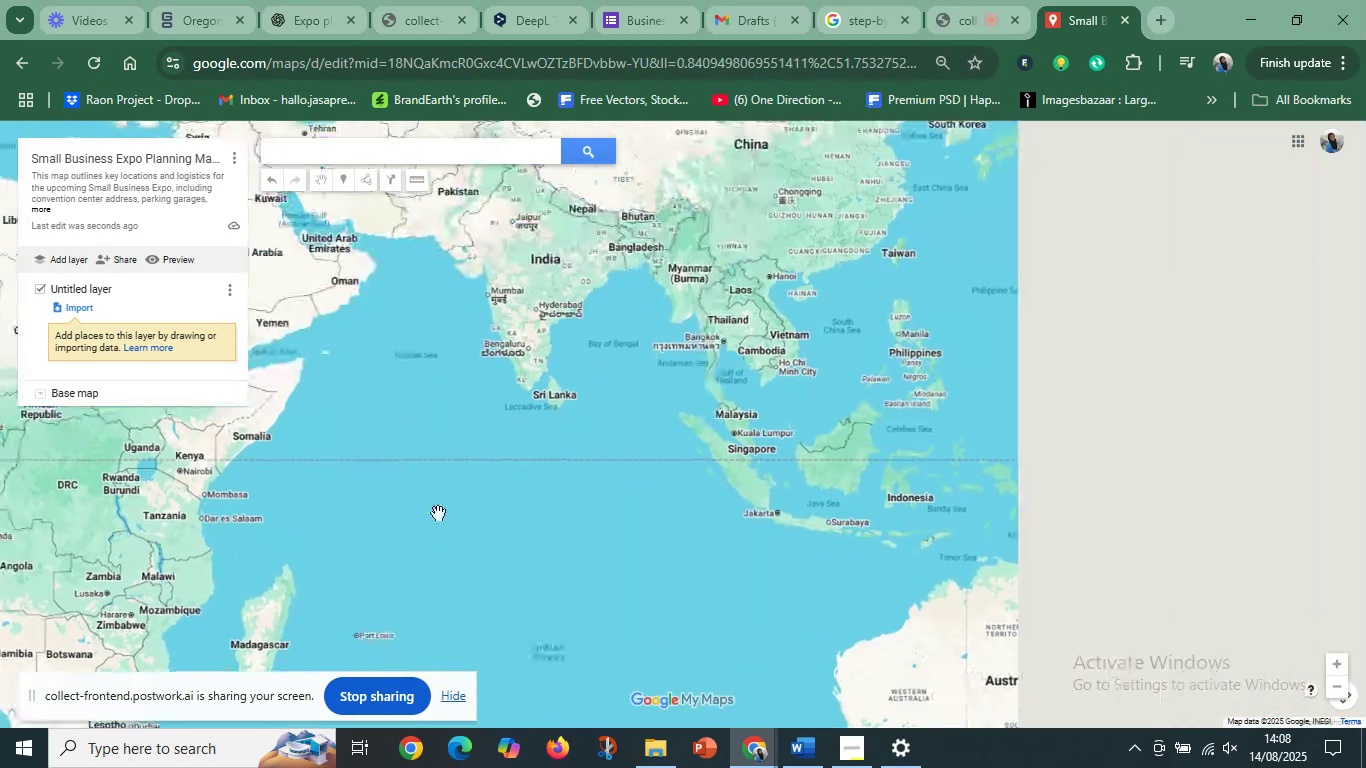 
left_click_drag(start_coordinate=[636, 593], to_coordinate=[611, 294])
 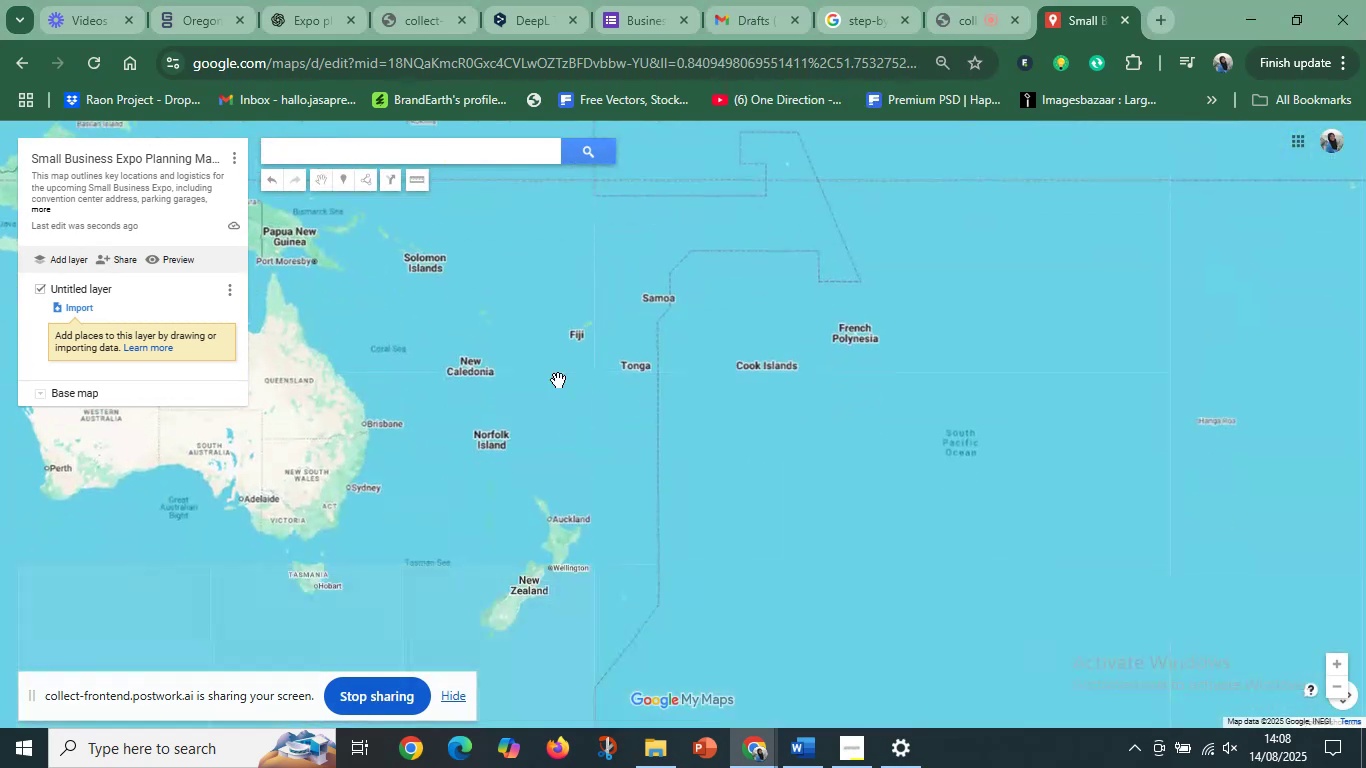 
left_click_drag(start_coordinate=[529, 410], to_coordinate=[724, 248])
 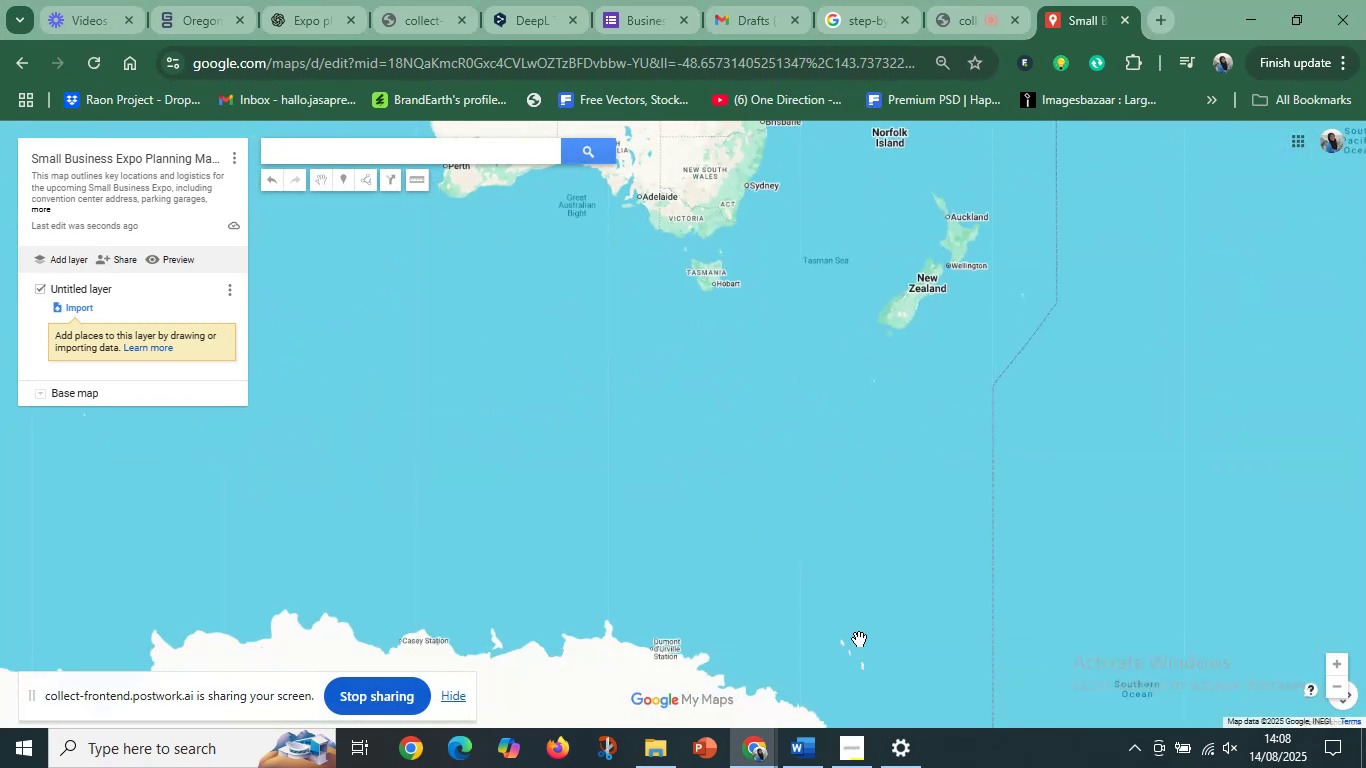 
mouse_move([789, 739])
 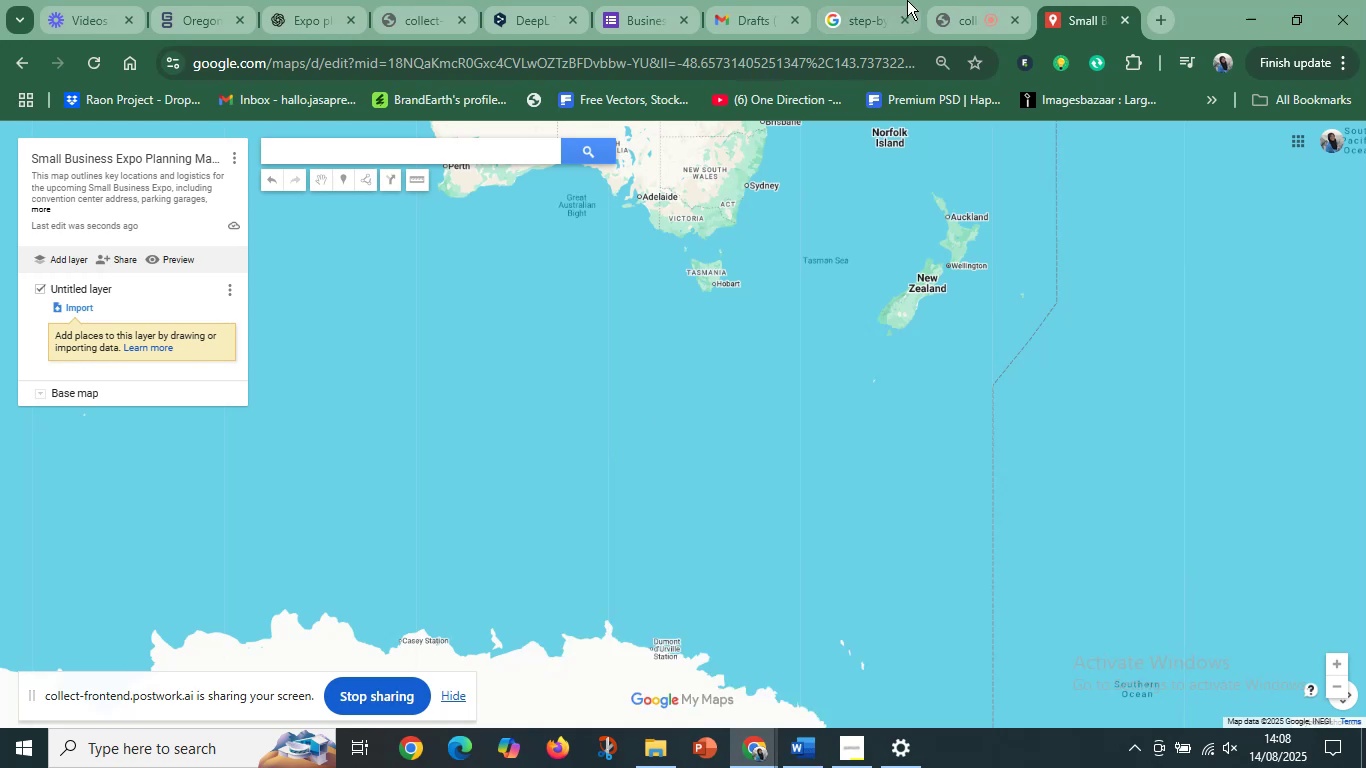 
left_click([968, 0])
 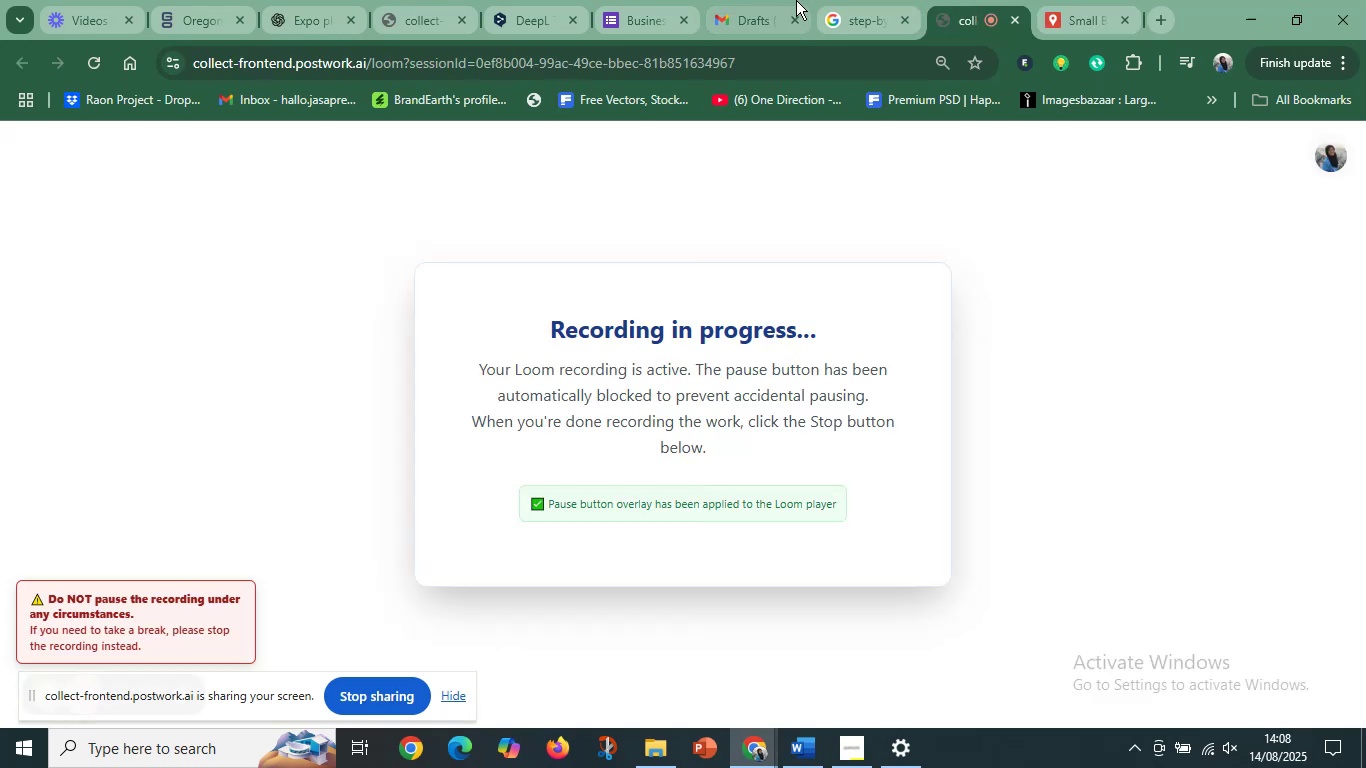 
left_click([832, 3])
 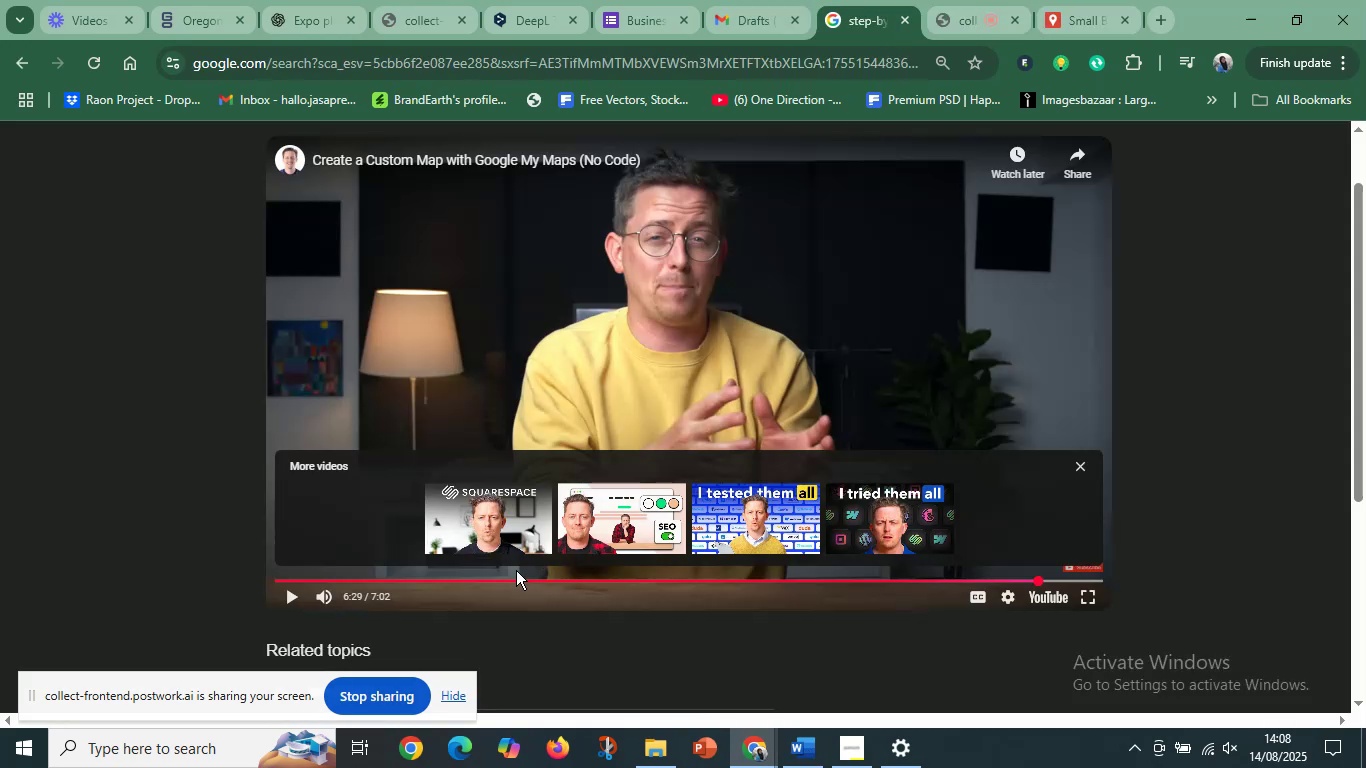 
left_click([483, 582])
 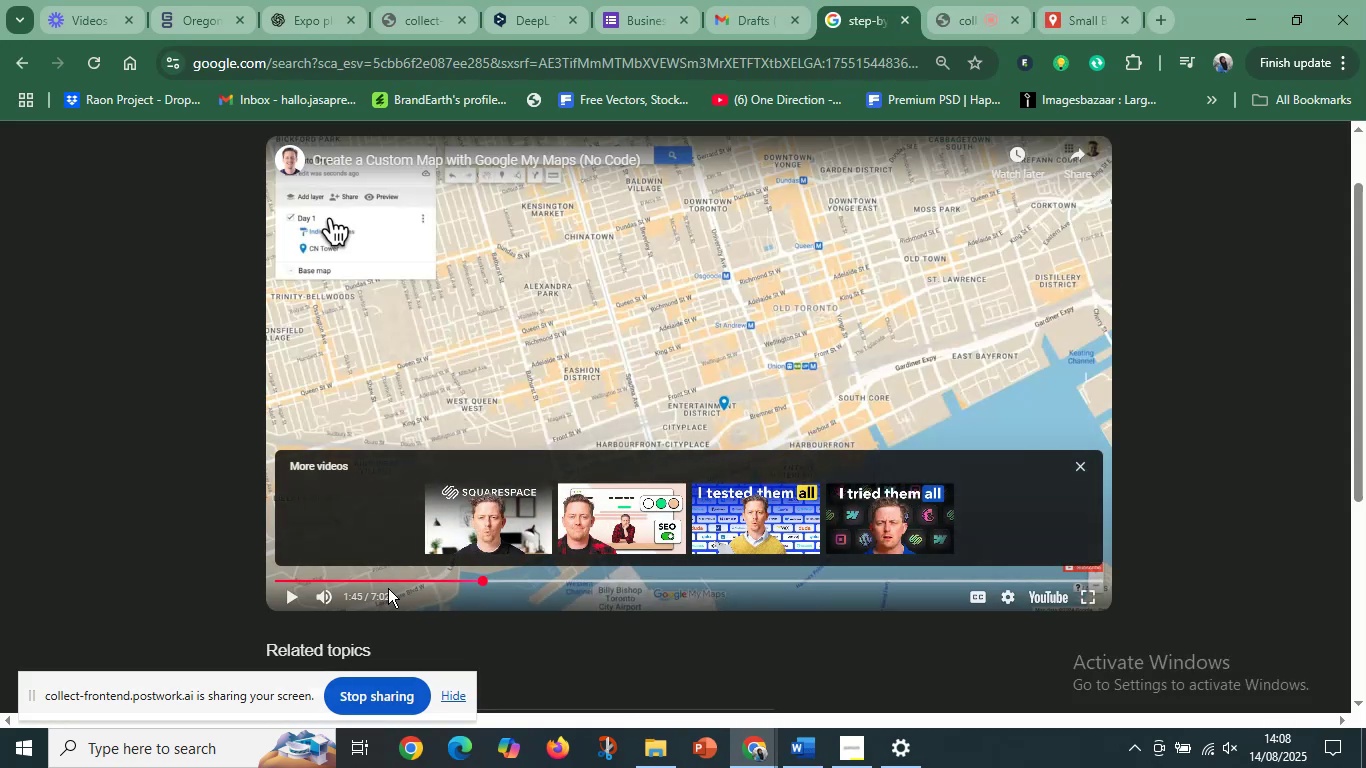 
left_click([396, 580])
 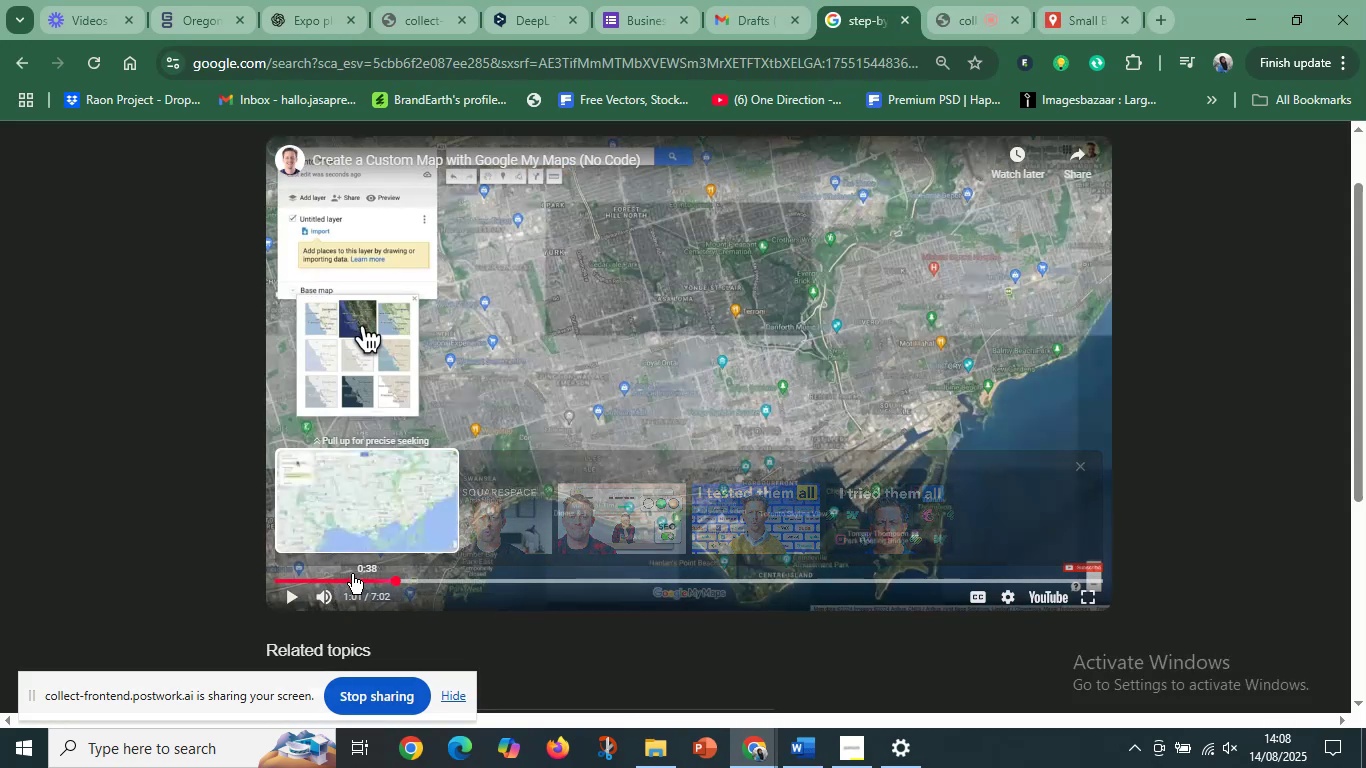 
left_click([353, 578])
 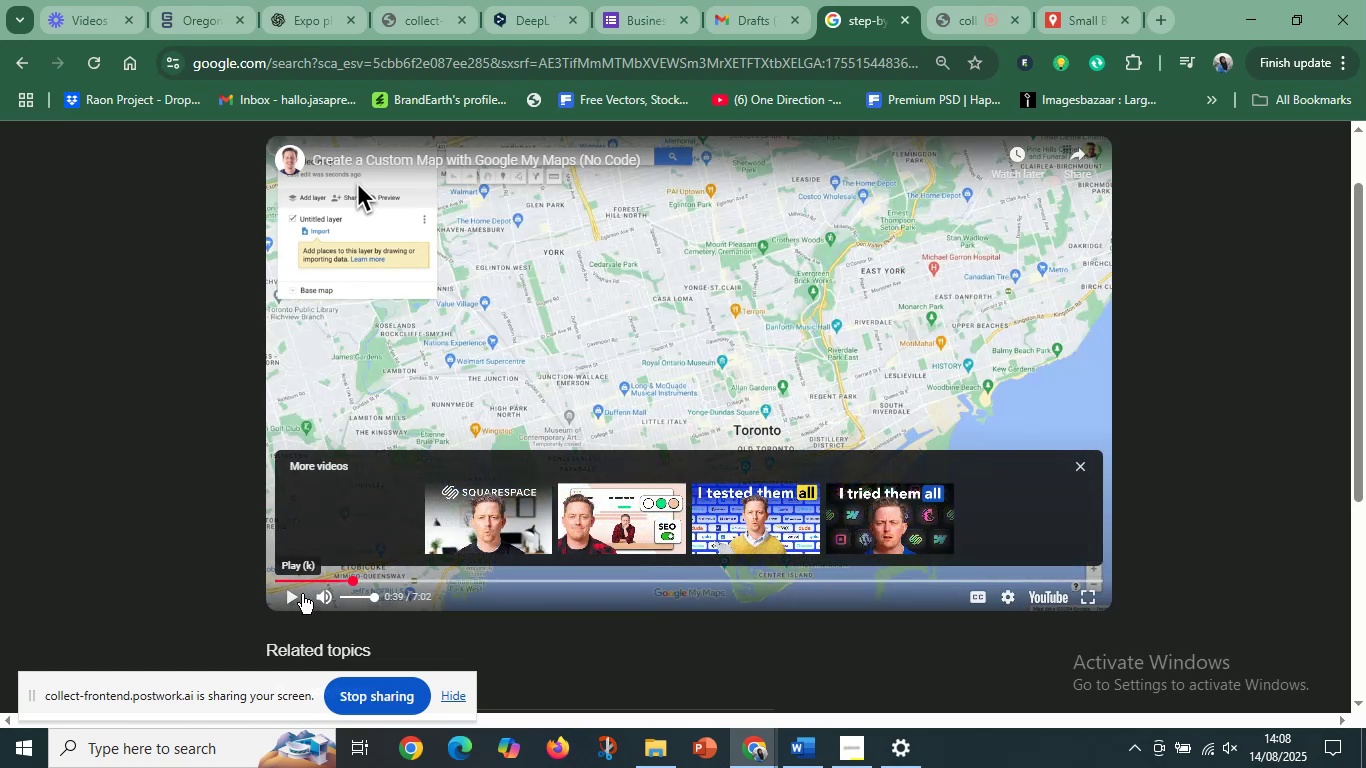 
left_click([294, 596])
 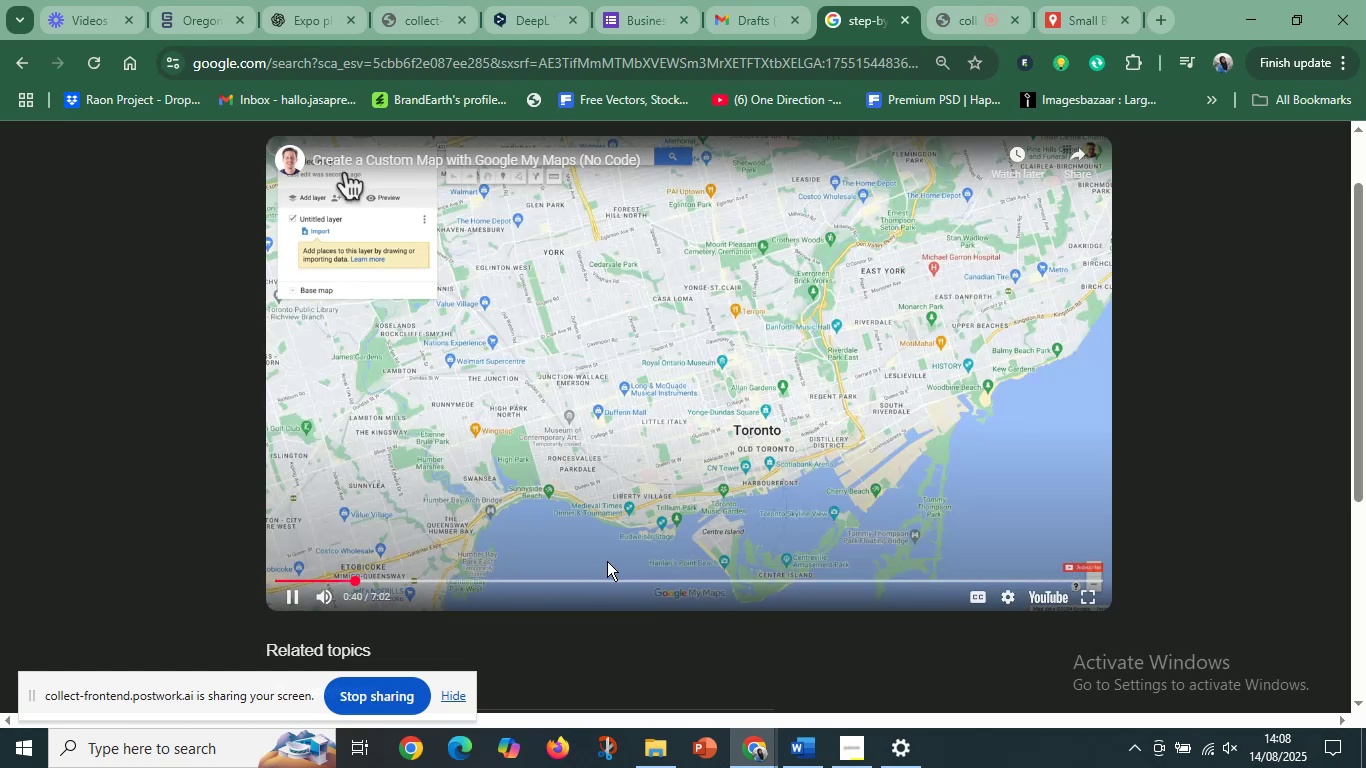 
scroll: coordinate [468, 539], scroll_direction: up, amount: 1.0
 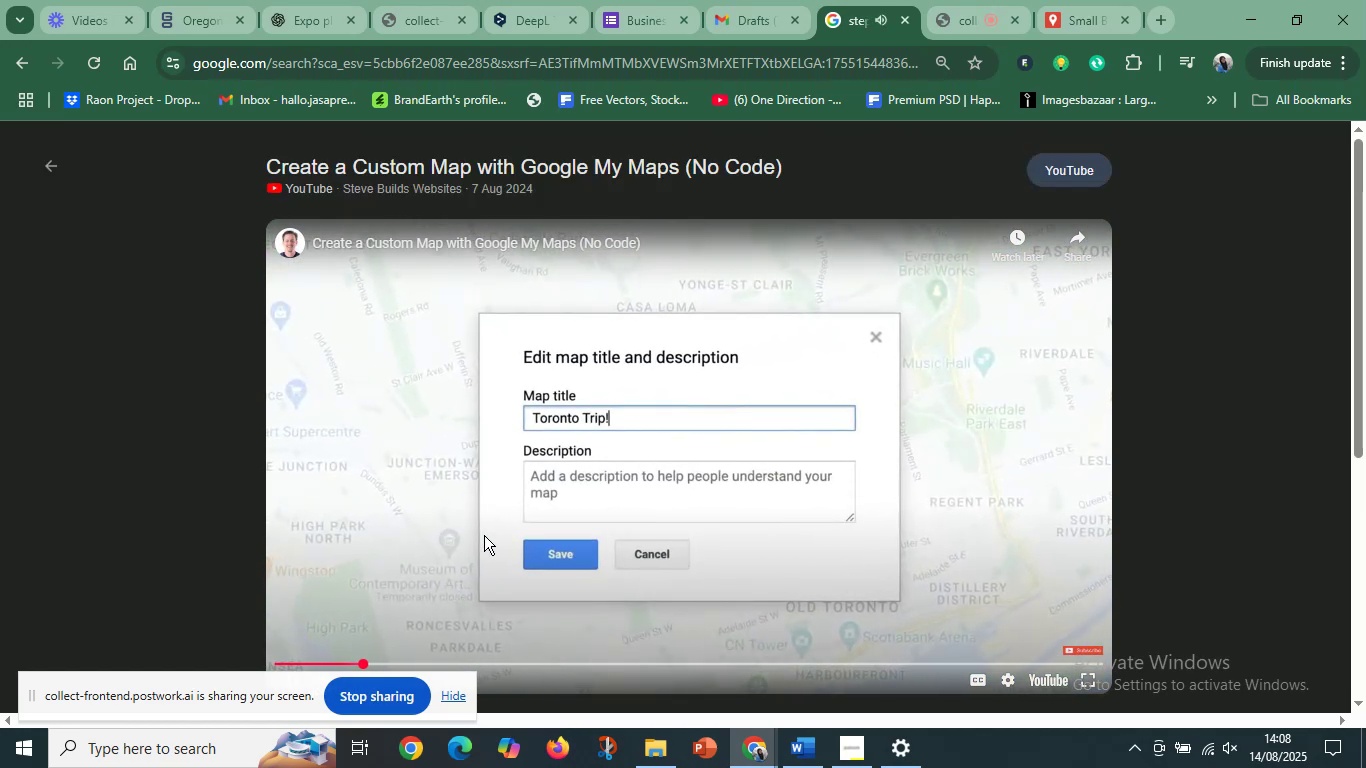 
key(ArrowRight)
 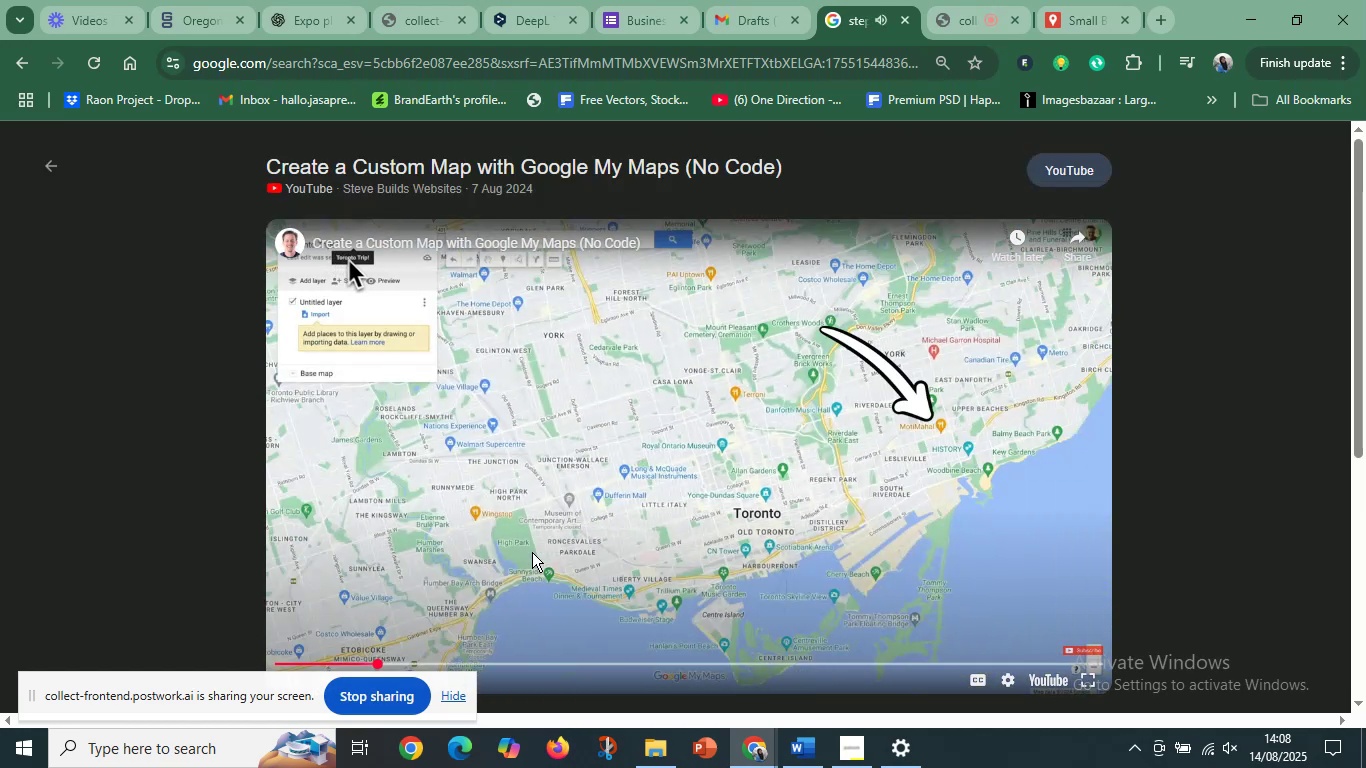 
key(ArrowRight)
 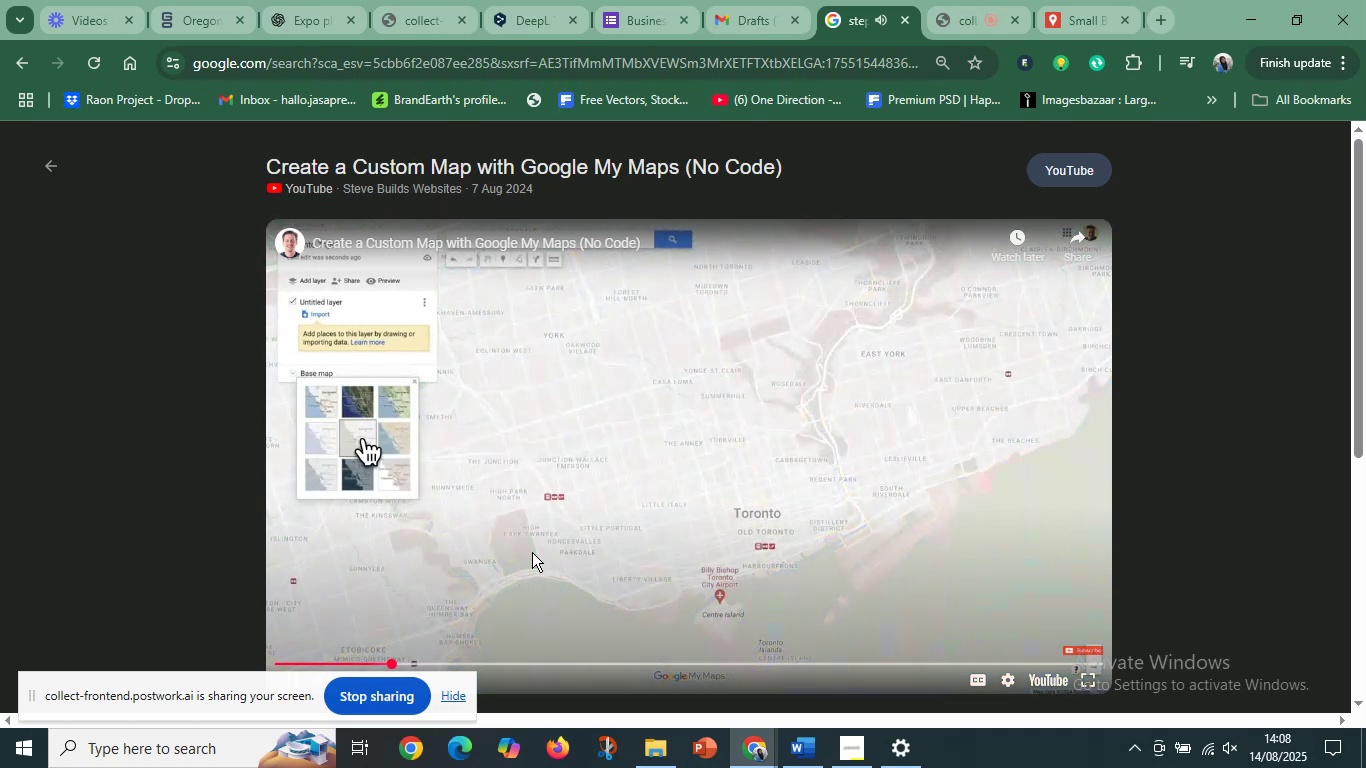 
key(ArrowRight)
 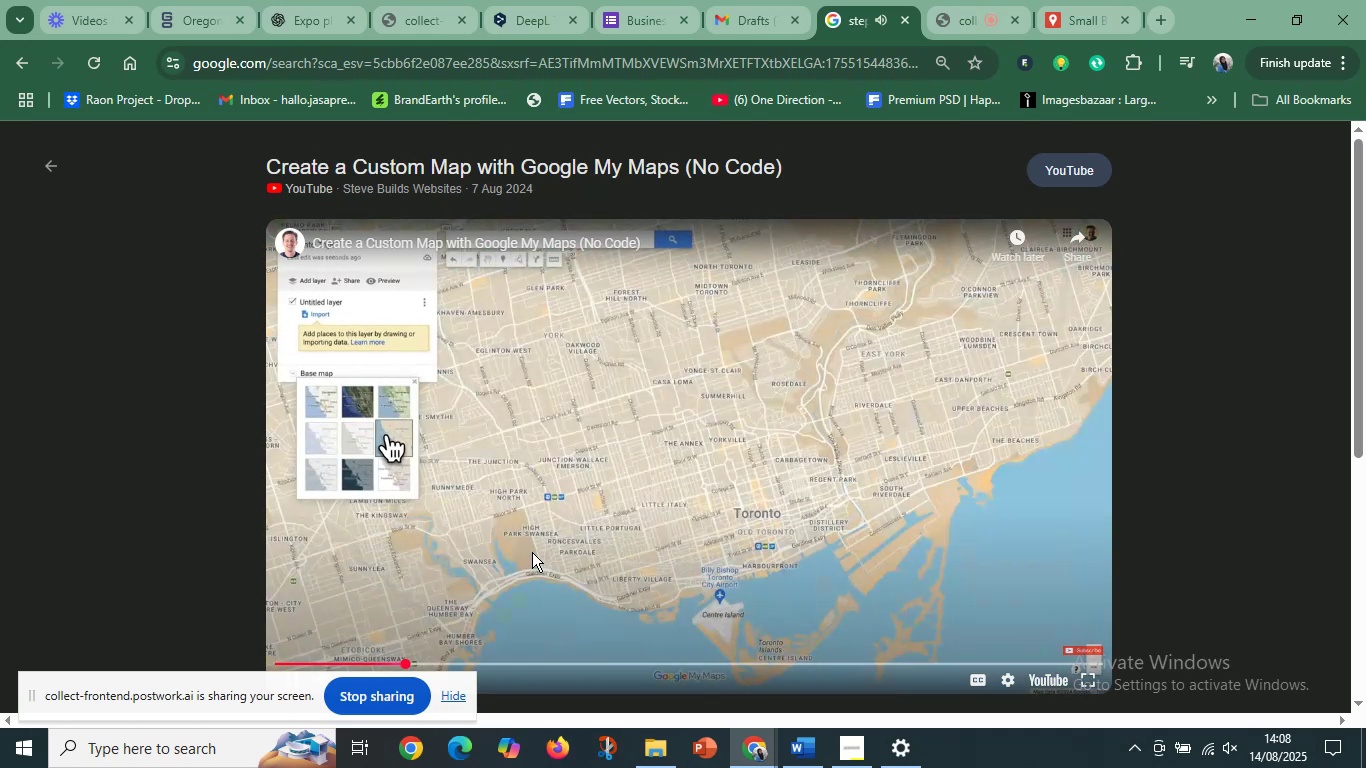 
key(ArrowRight)
 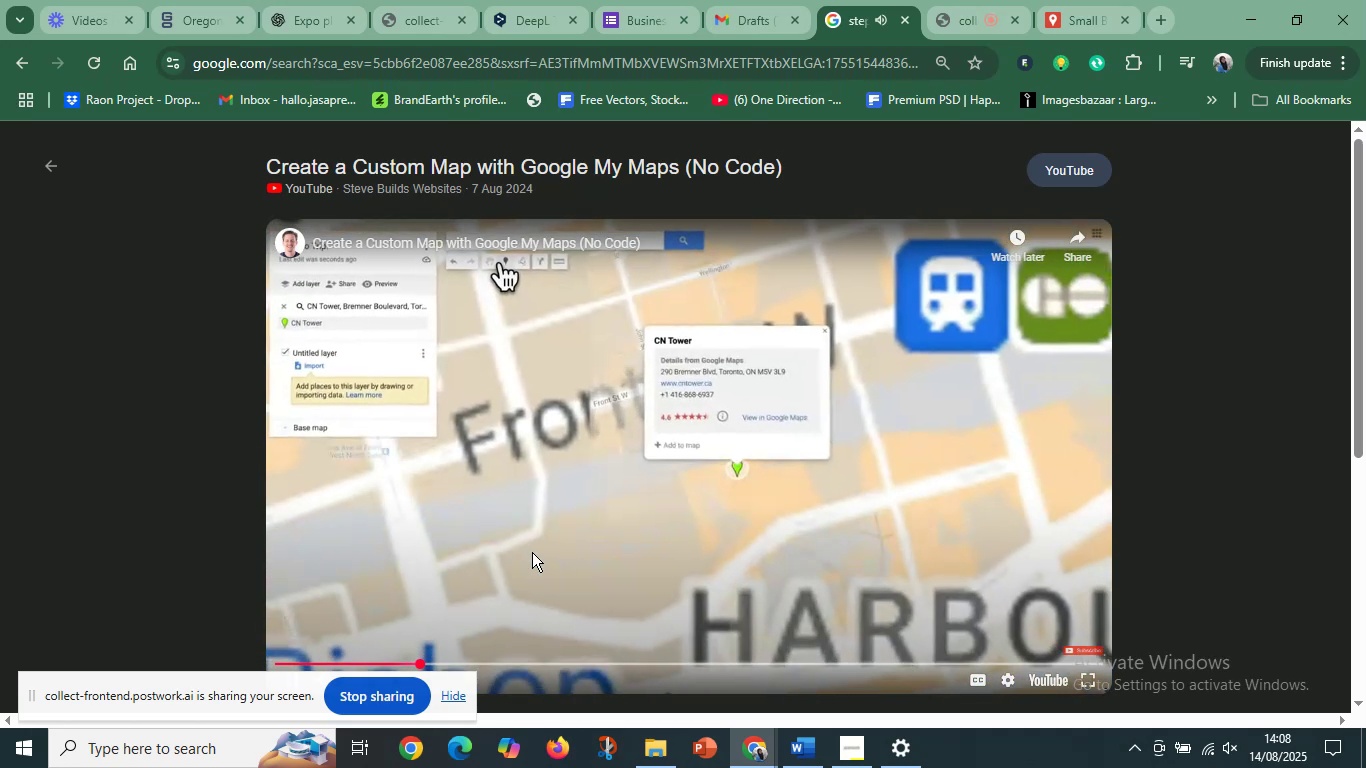 
key(ArrowRight)
 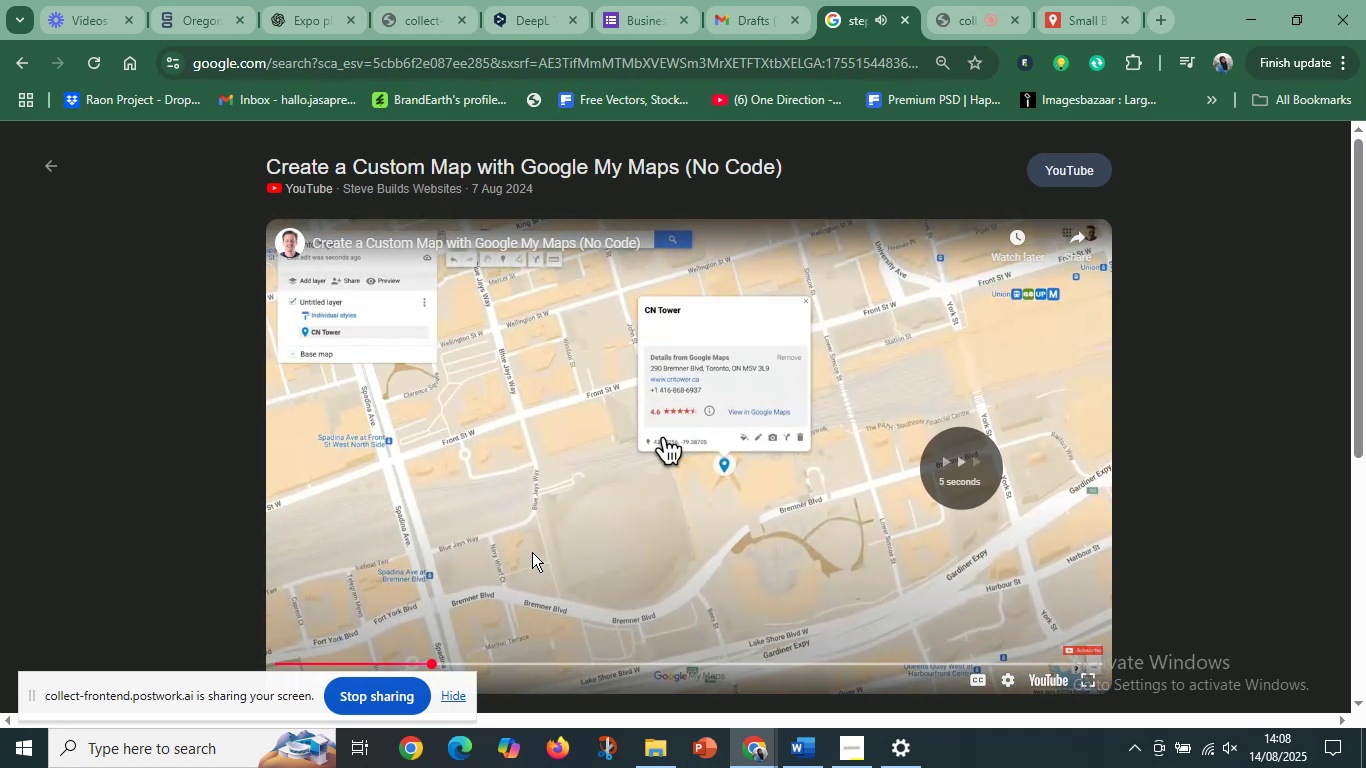 
key(ArrowRight)
 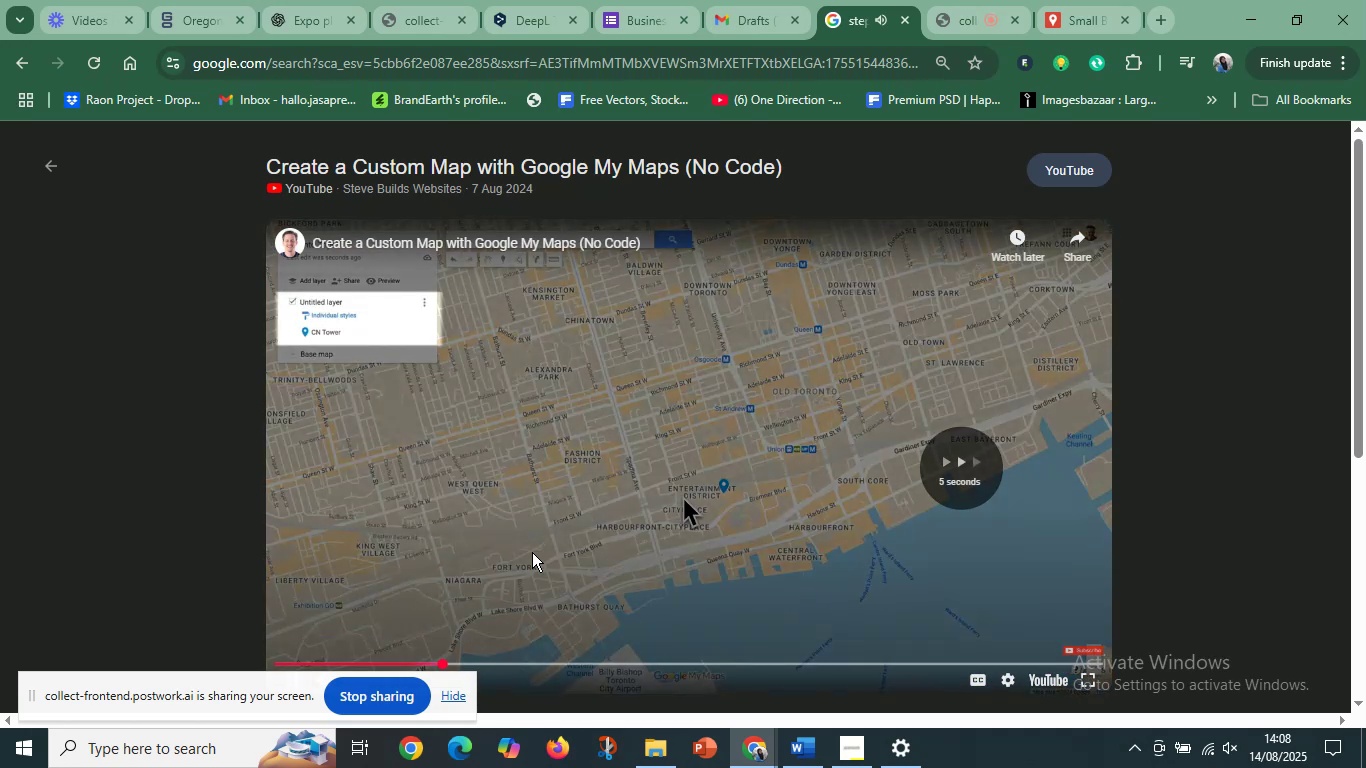 
key(ArrowRight)
 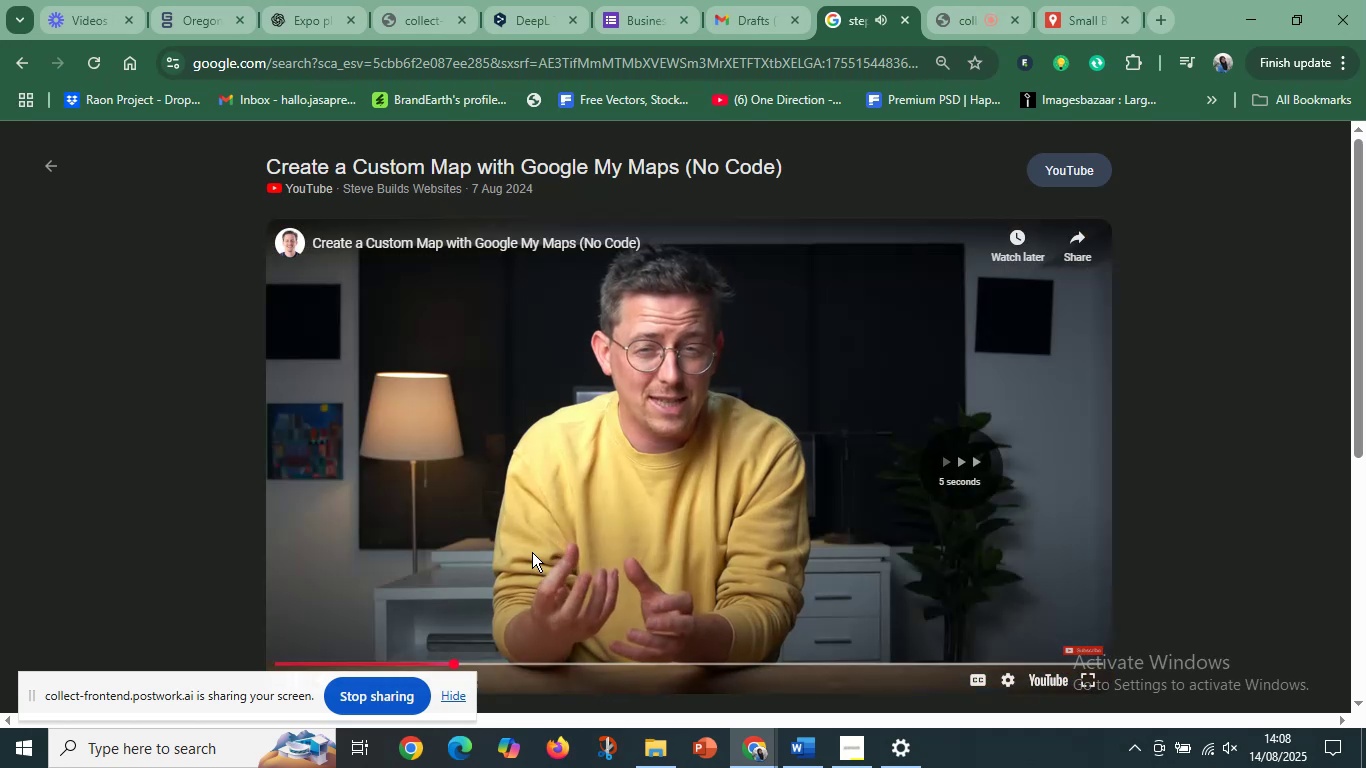 
key(ArrowRight)
 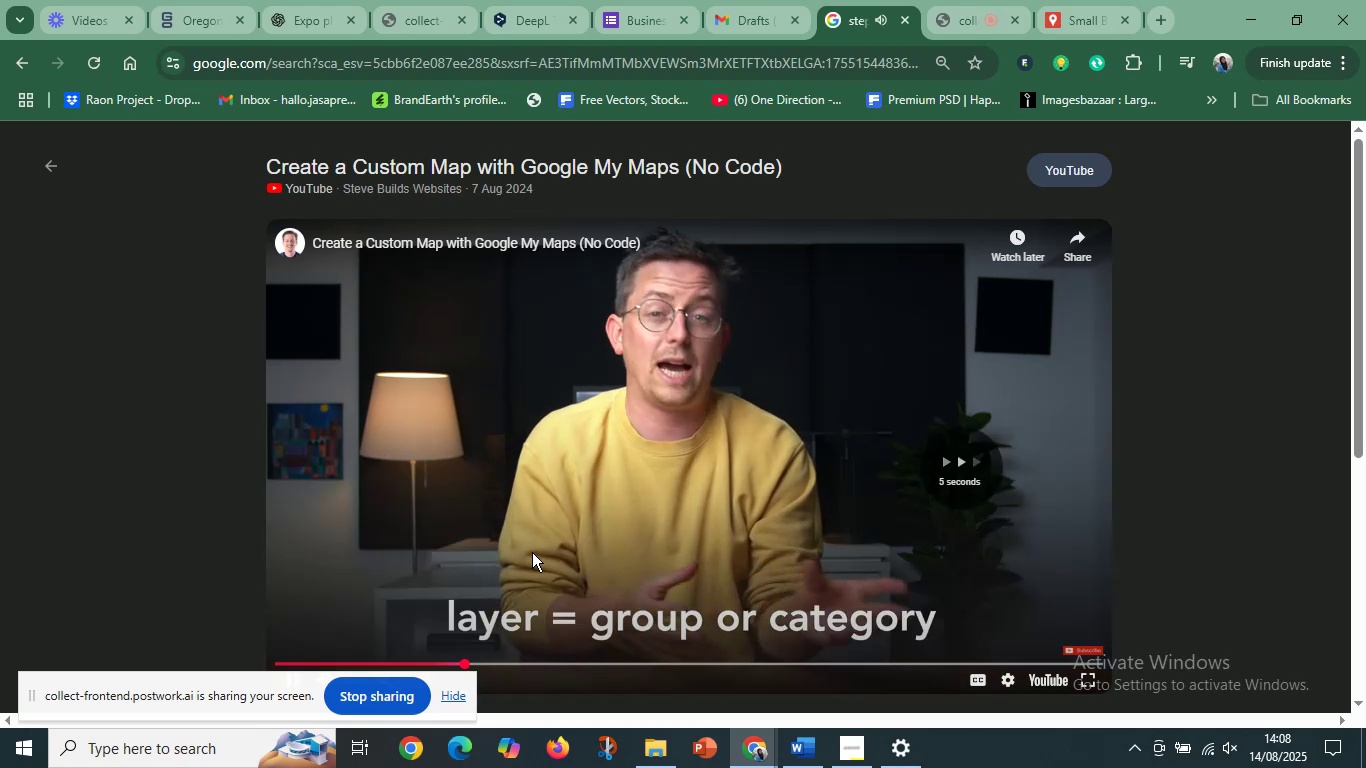 
key(ArrowRight)
 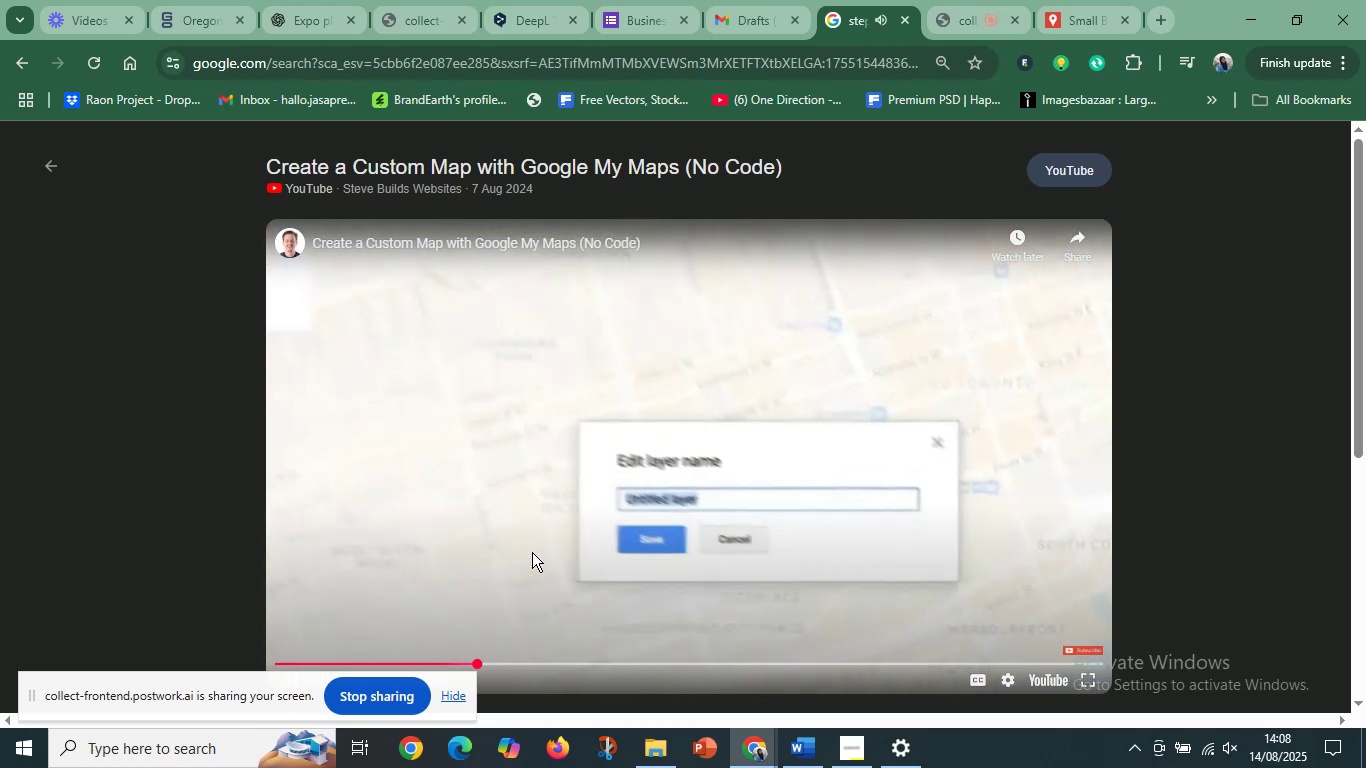 
key(ArrowRight)
 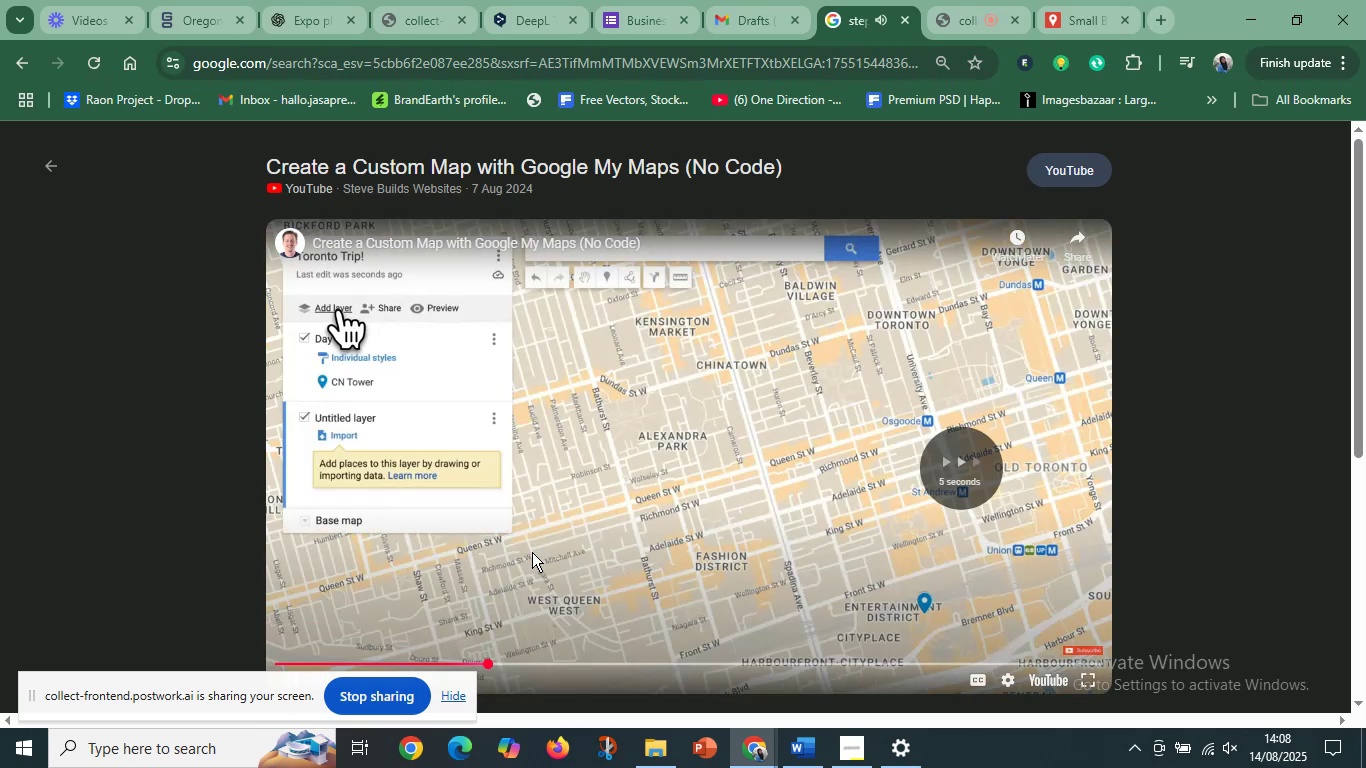 
key(ArrowRight)
 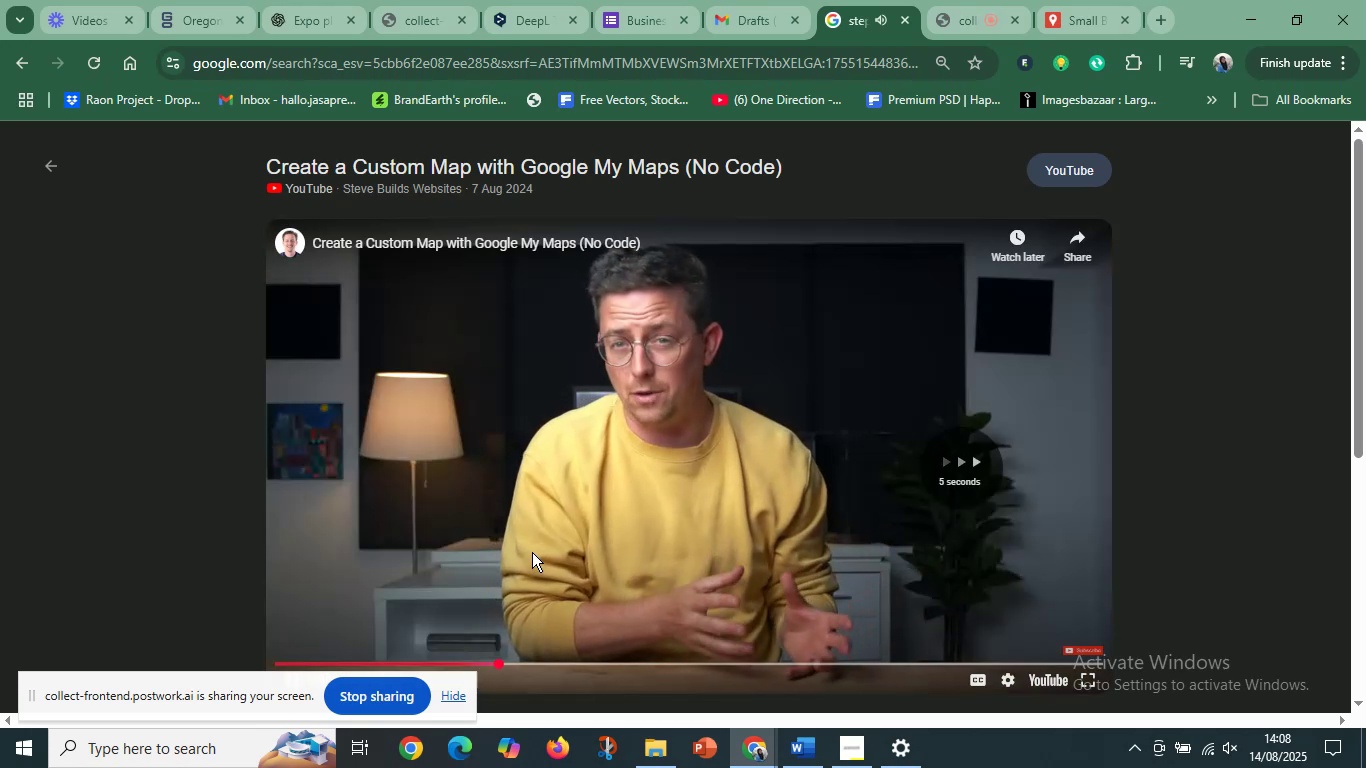 
key(ArrowRight)
 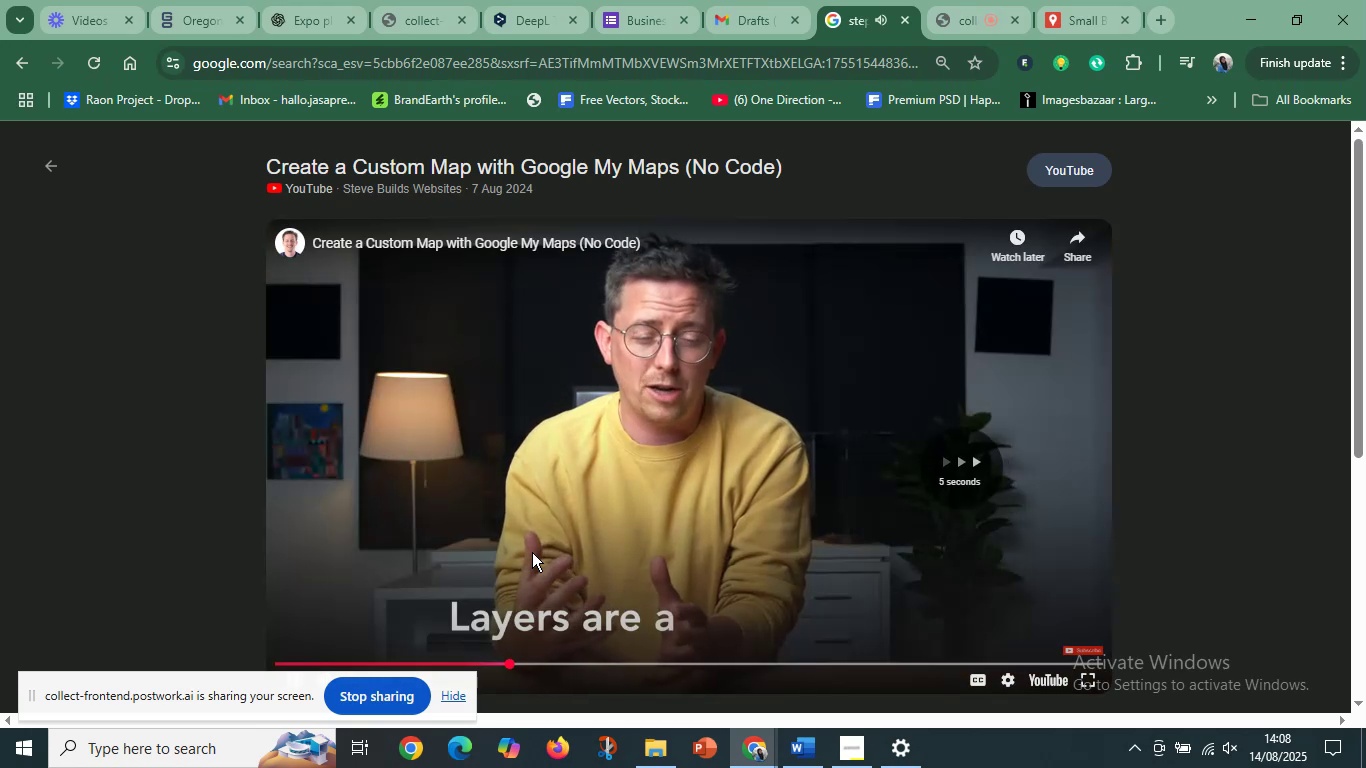 
key(ArrowRight)
 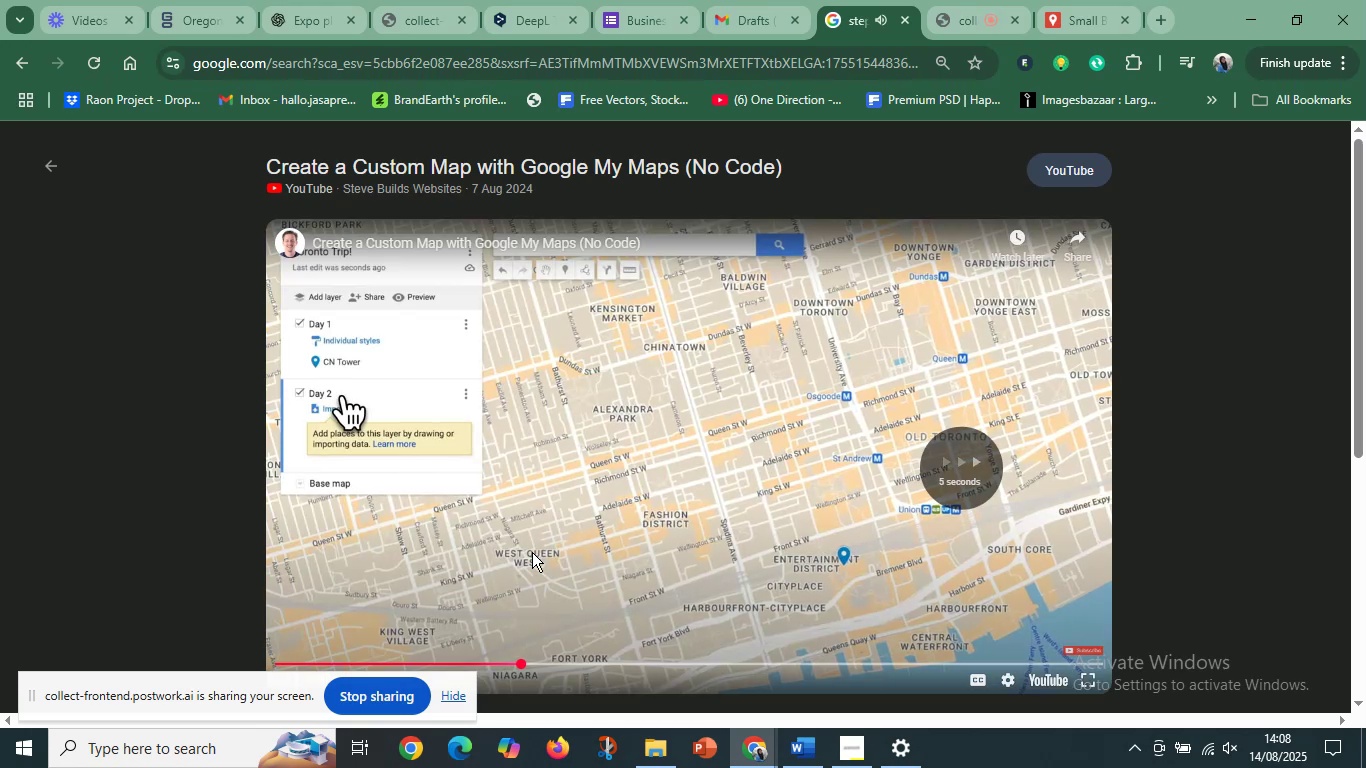 
key(ArrowRight)
 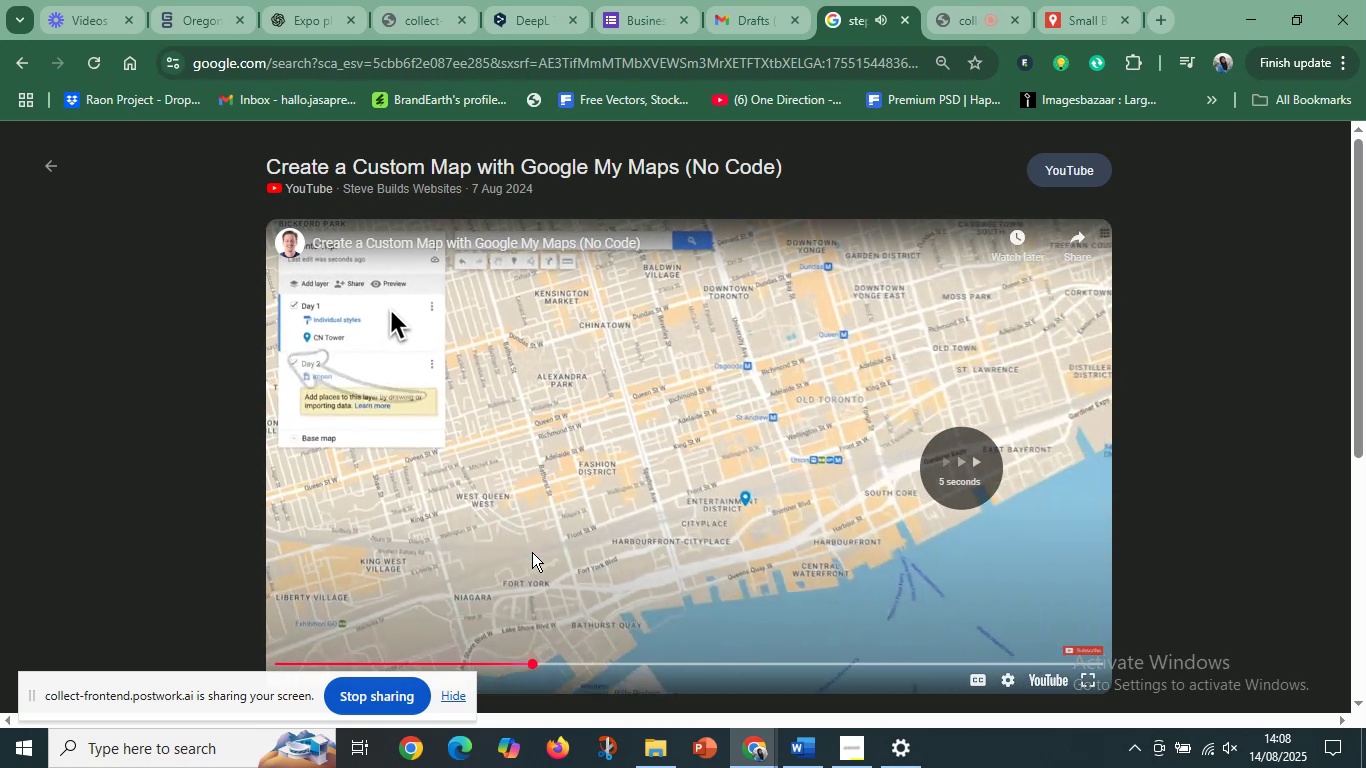 
key(ArrowRight)
 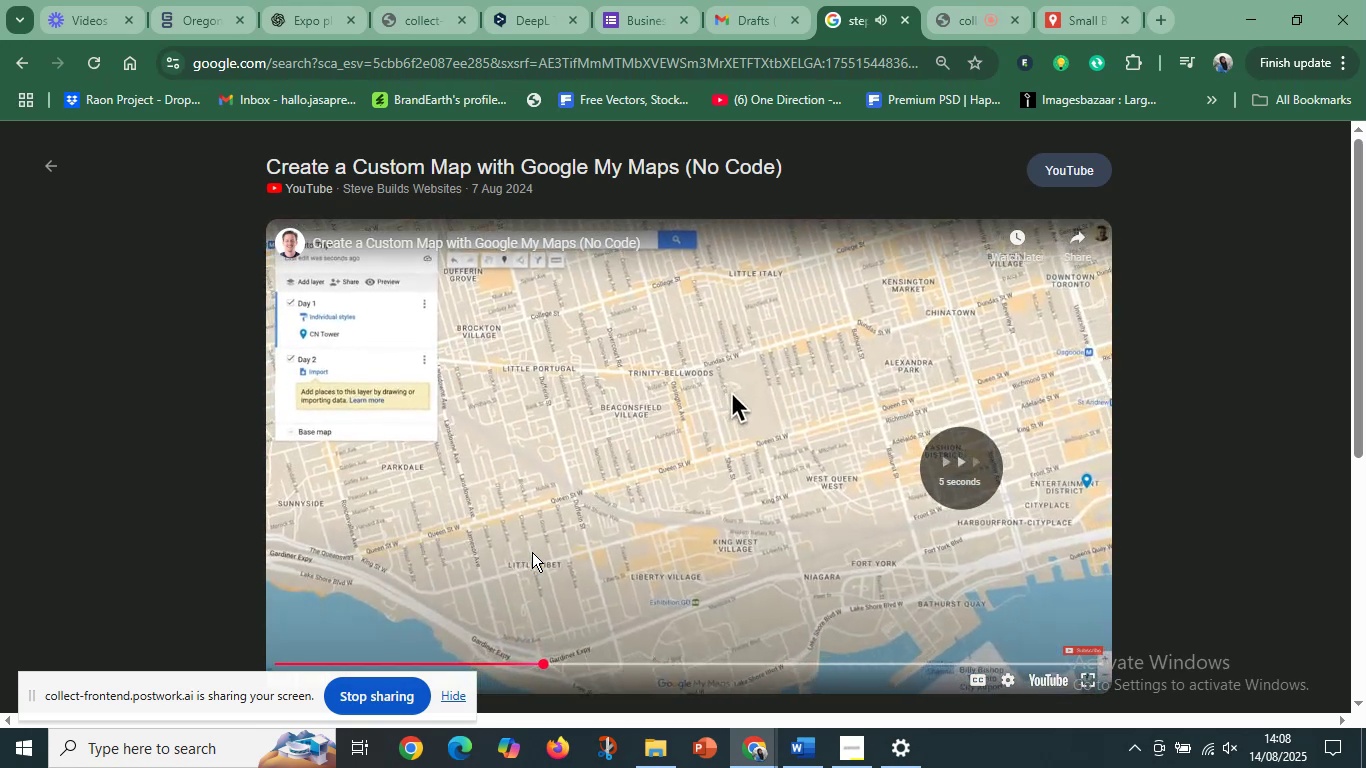 
key(ArrowRight)
 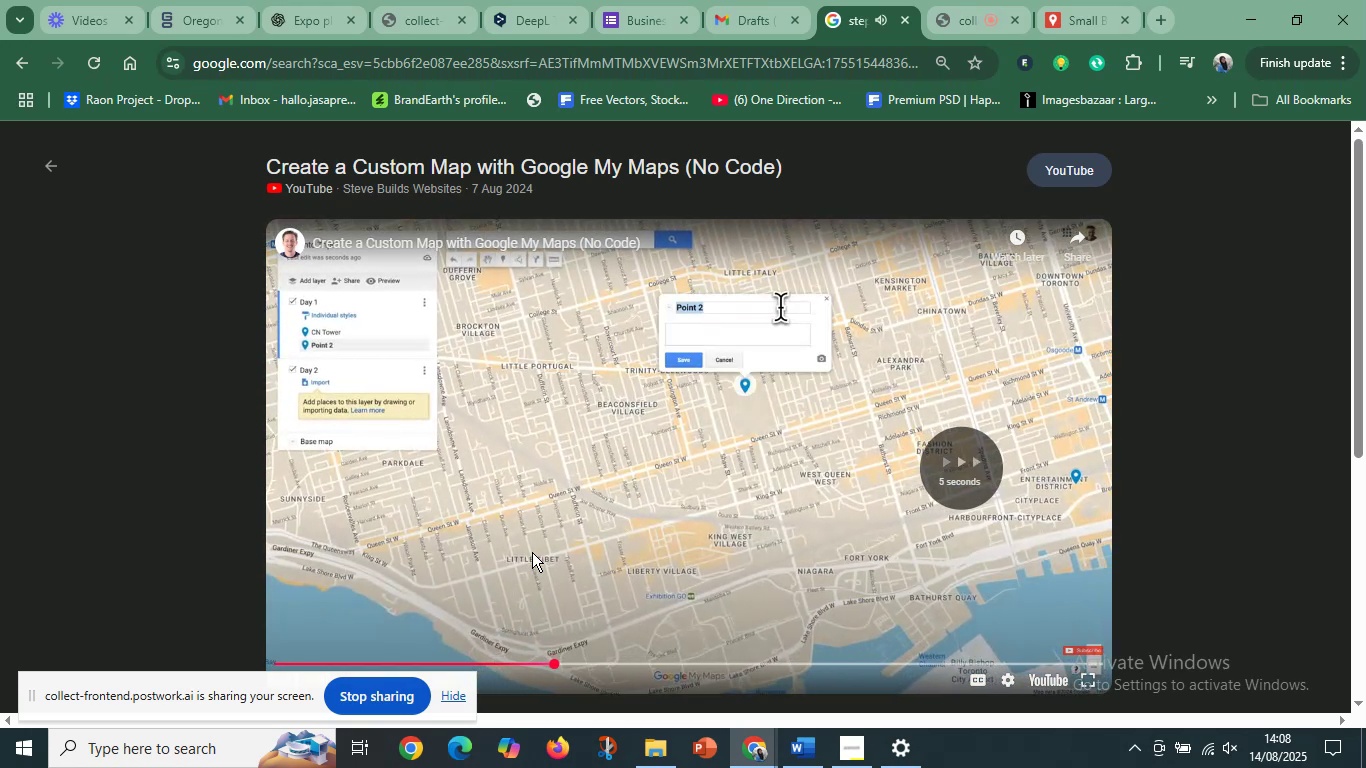 
key(ArrowRight)
 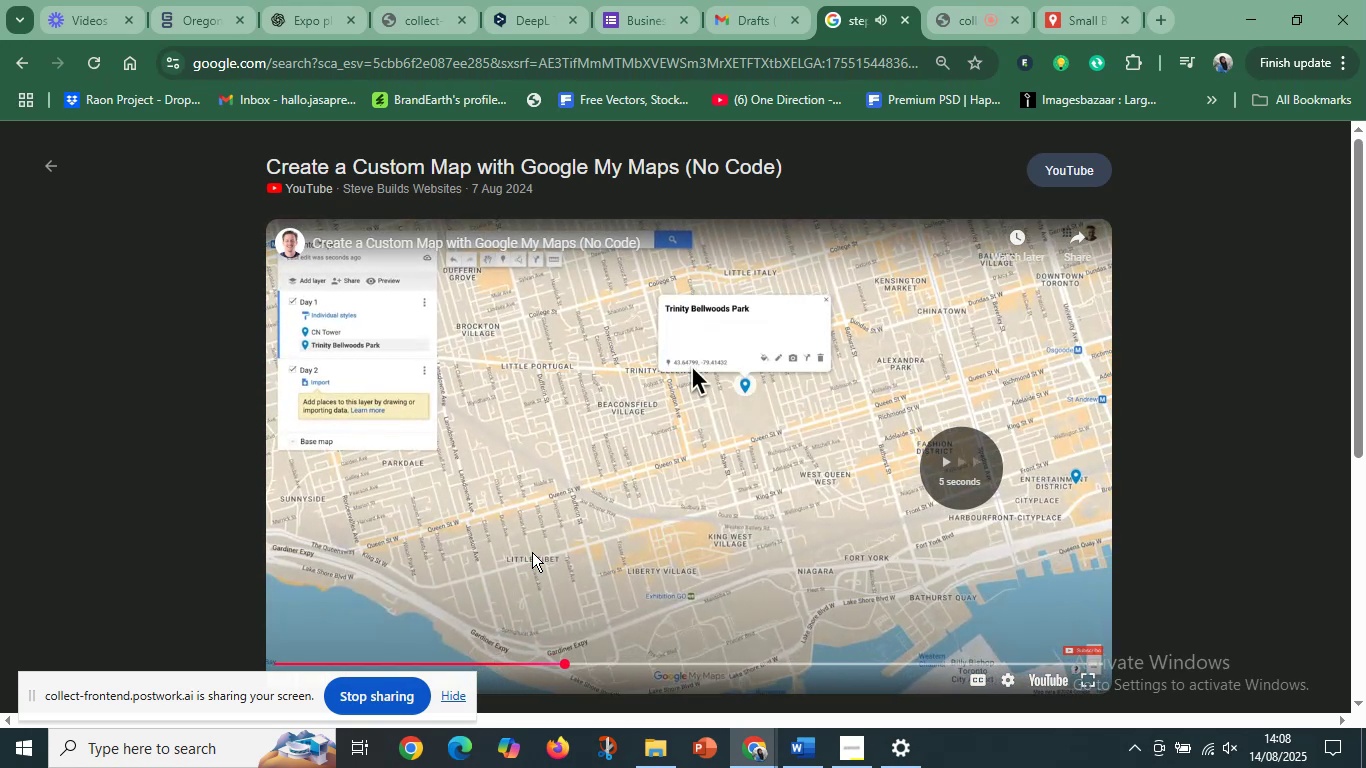 
key(ArrowRight)
 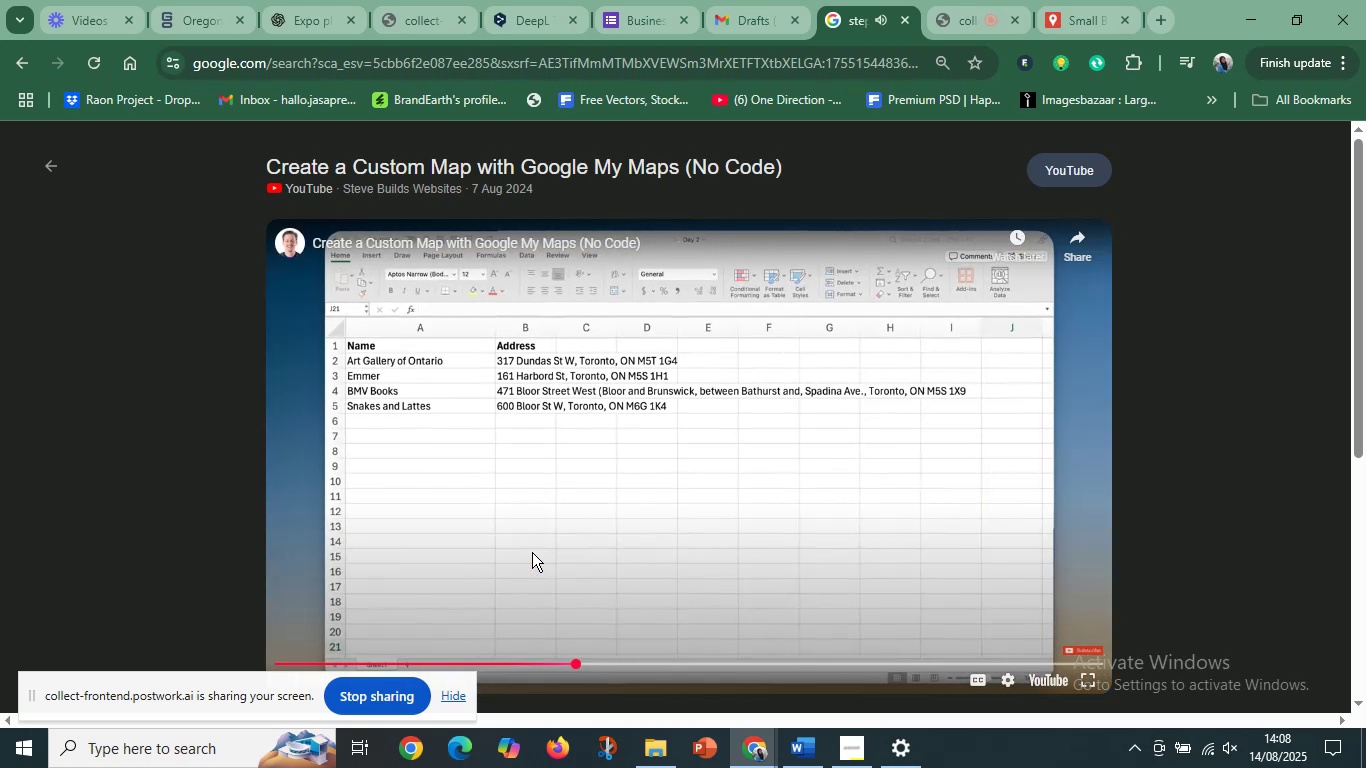 
key(ArrowLeft)
 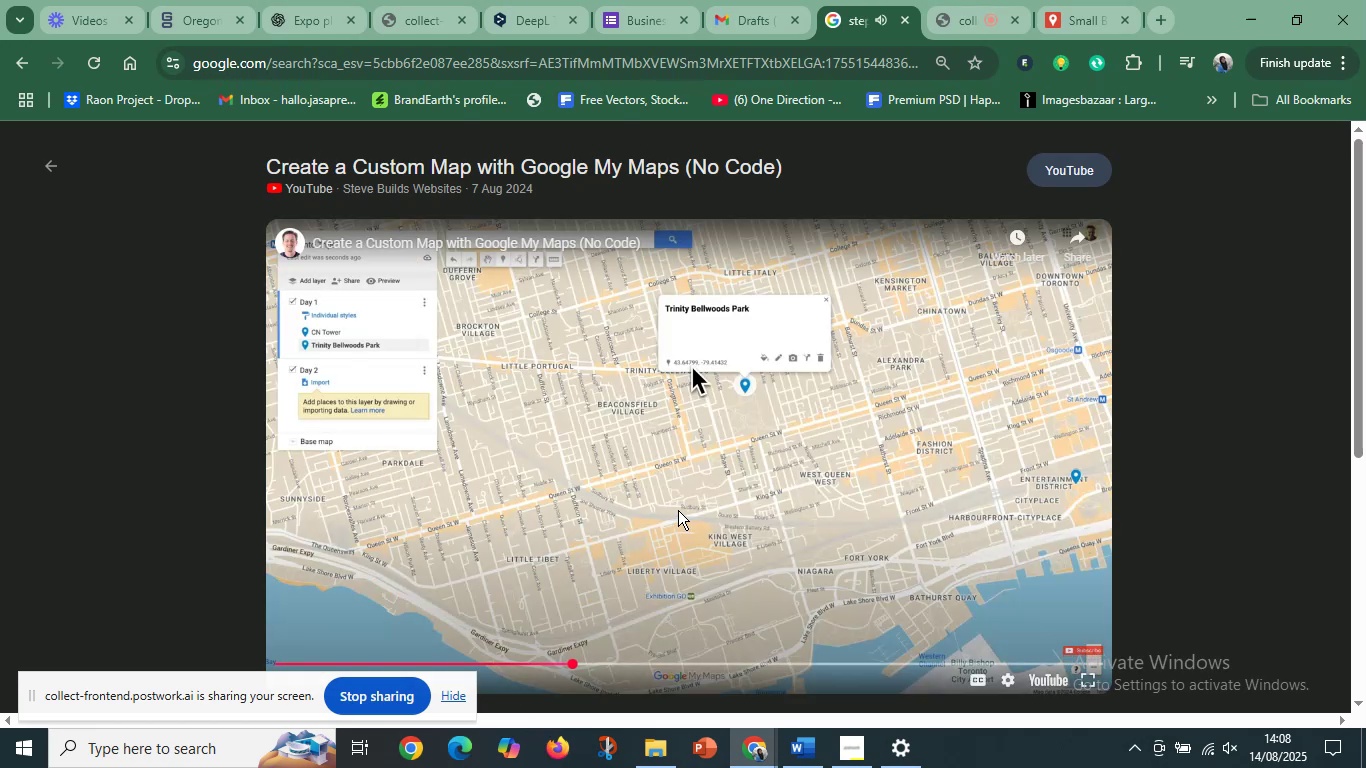 
key(Space)
 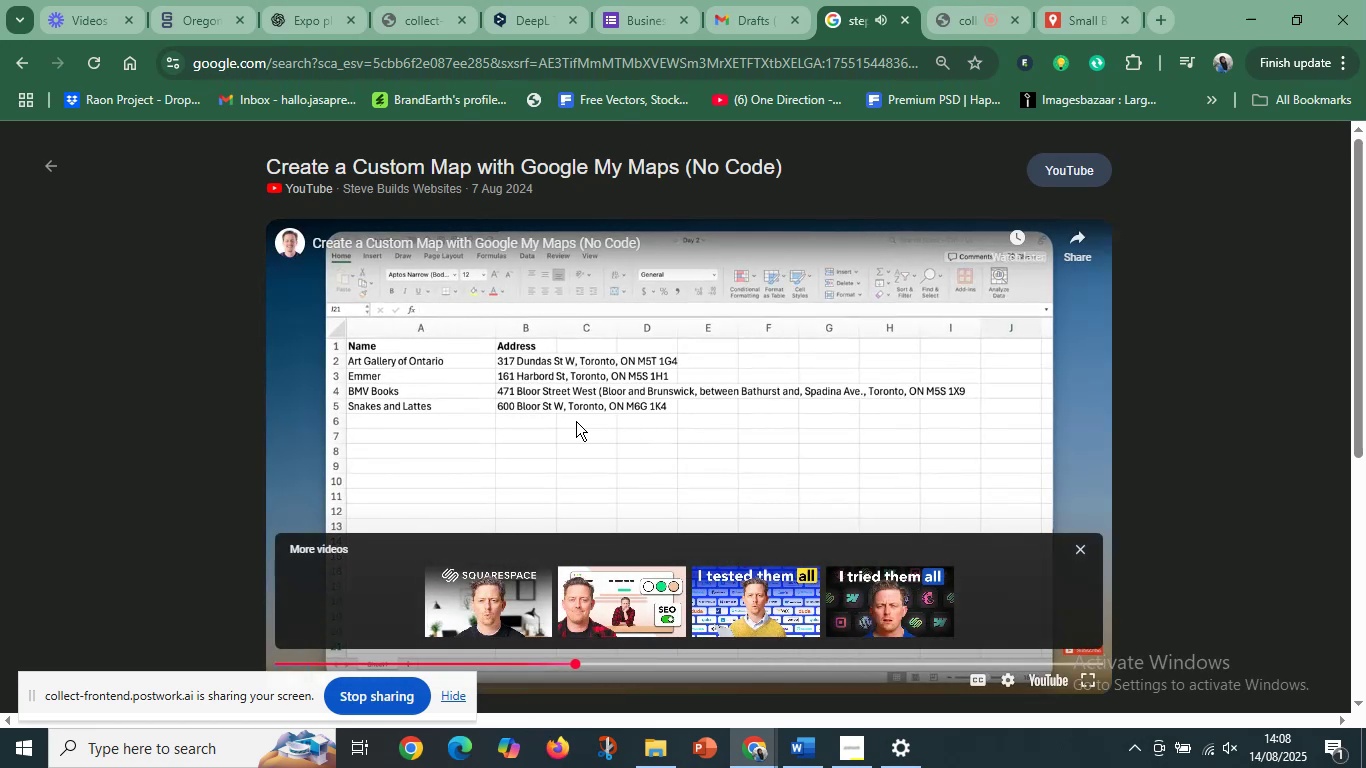 
left_click([576, 421])
 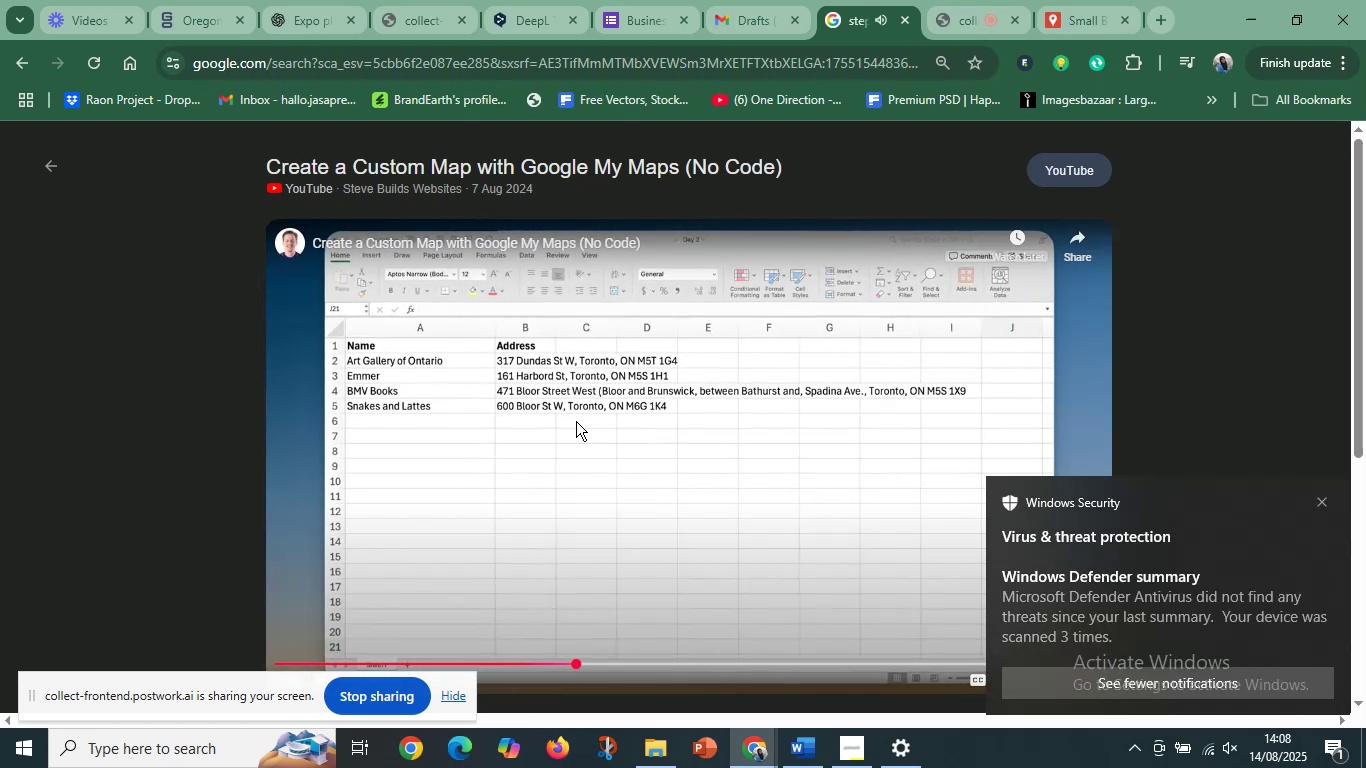 
left_click([576, 421])
 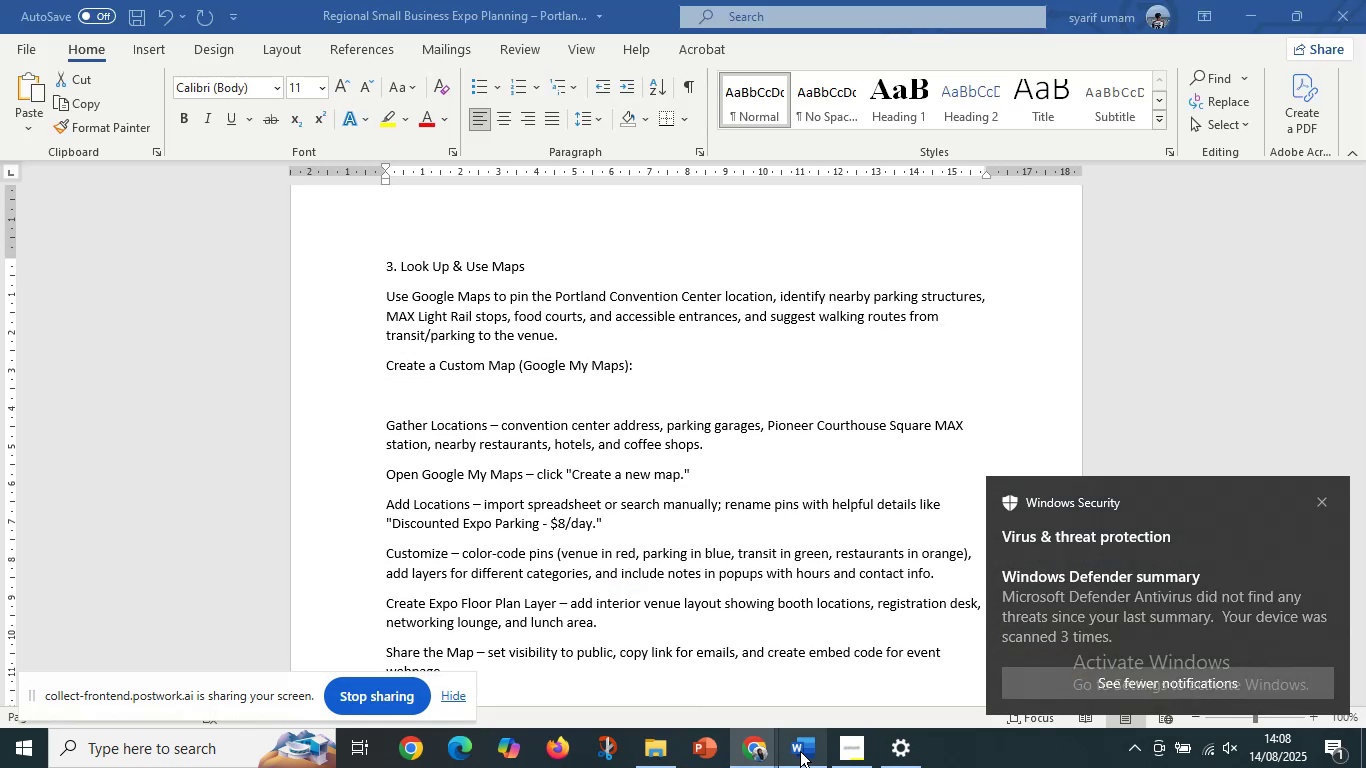 
left_click([527, 489])
 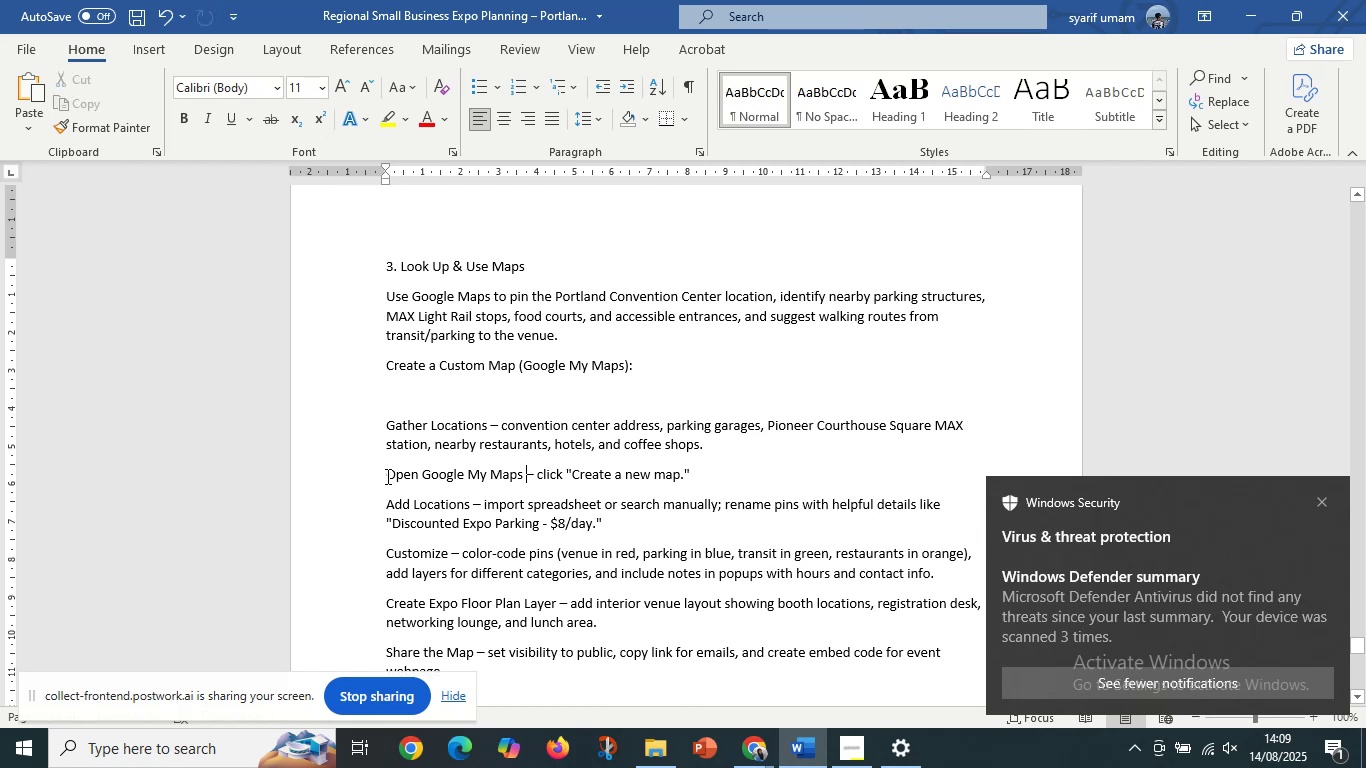 
left_click_drag(start_coordinate=[386, 499], to_coordinate=[599, 582])
 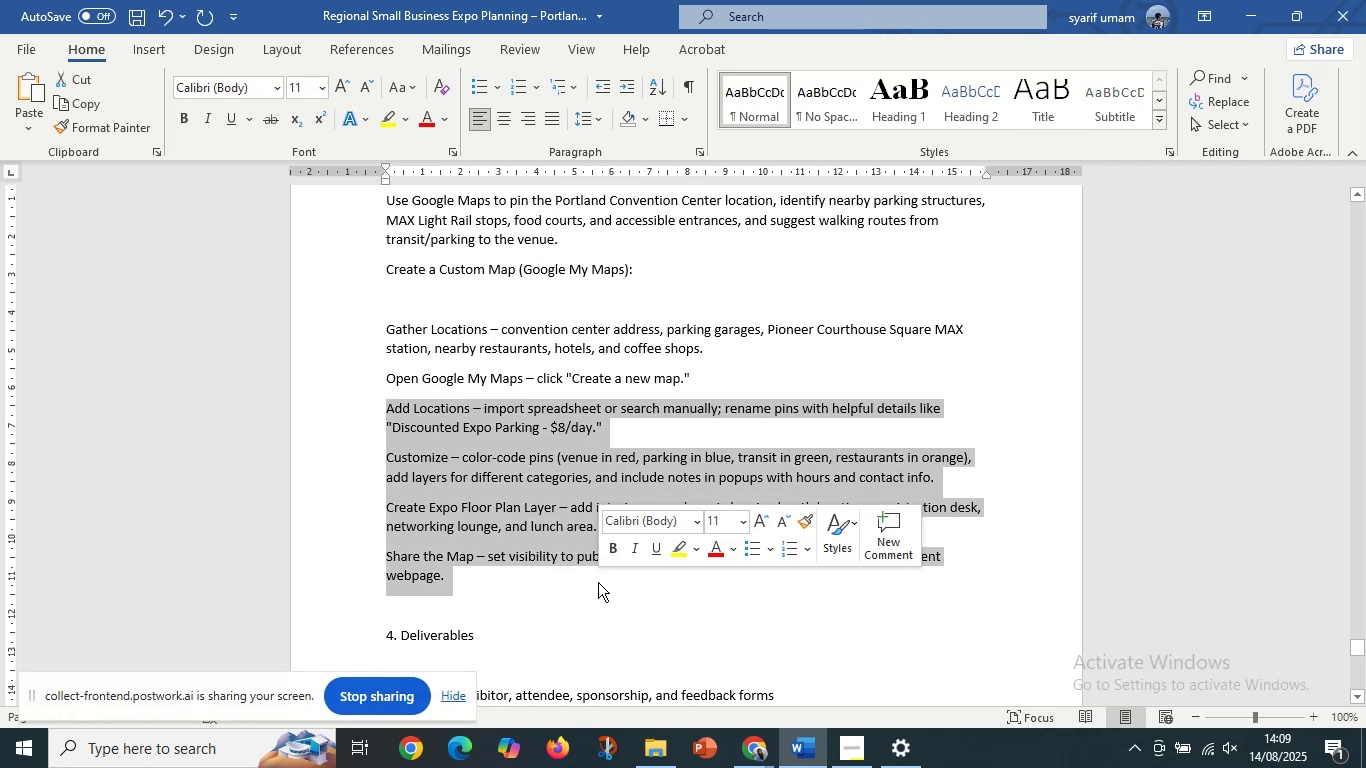 
scroll: coordinate [730, 564], scroll_direction: down, amount: 2.0
 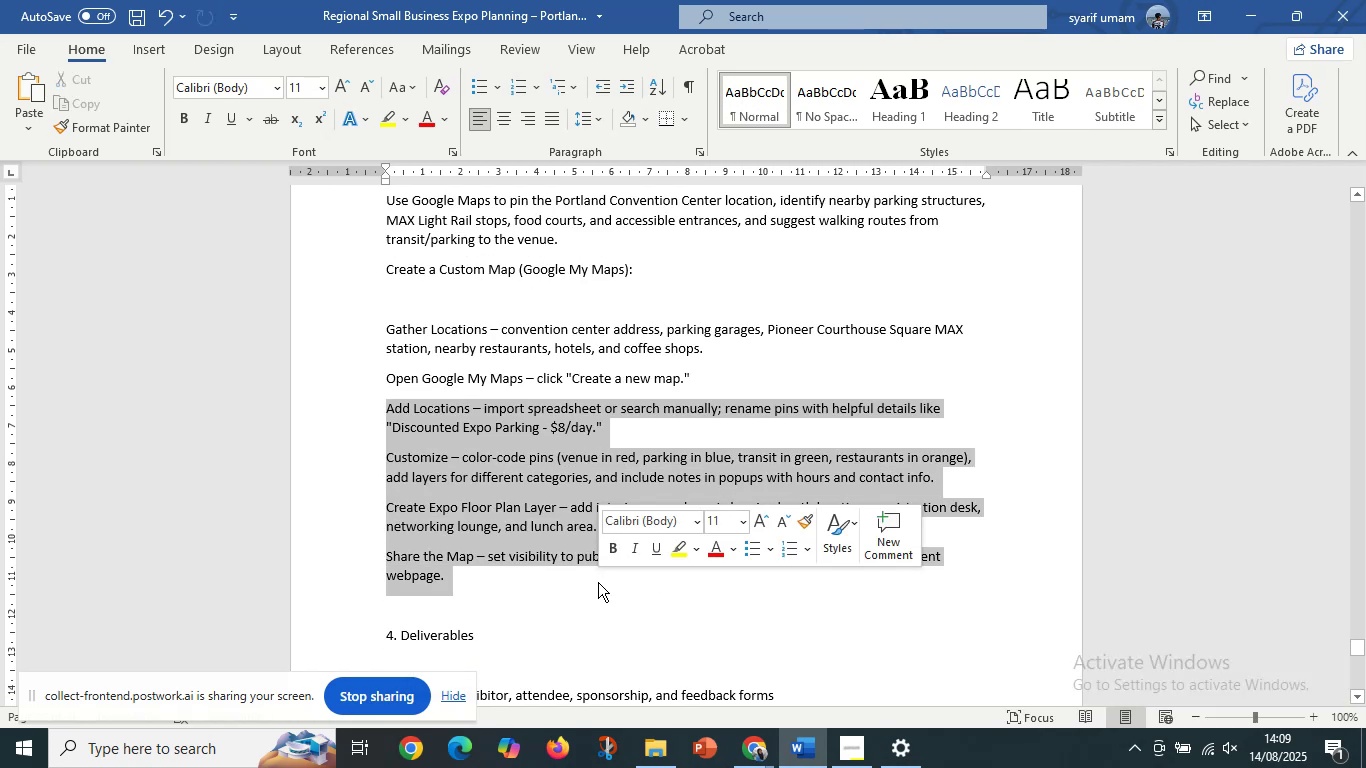 
key(Control+C)
 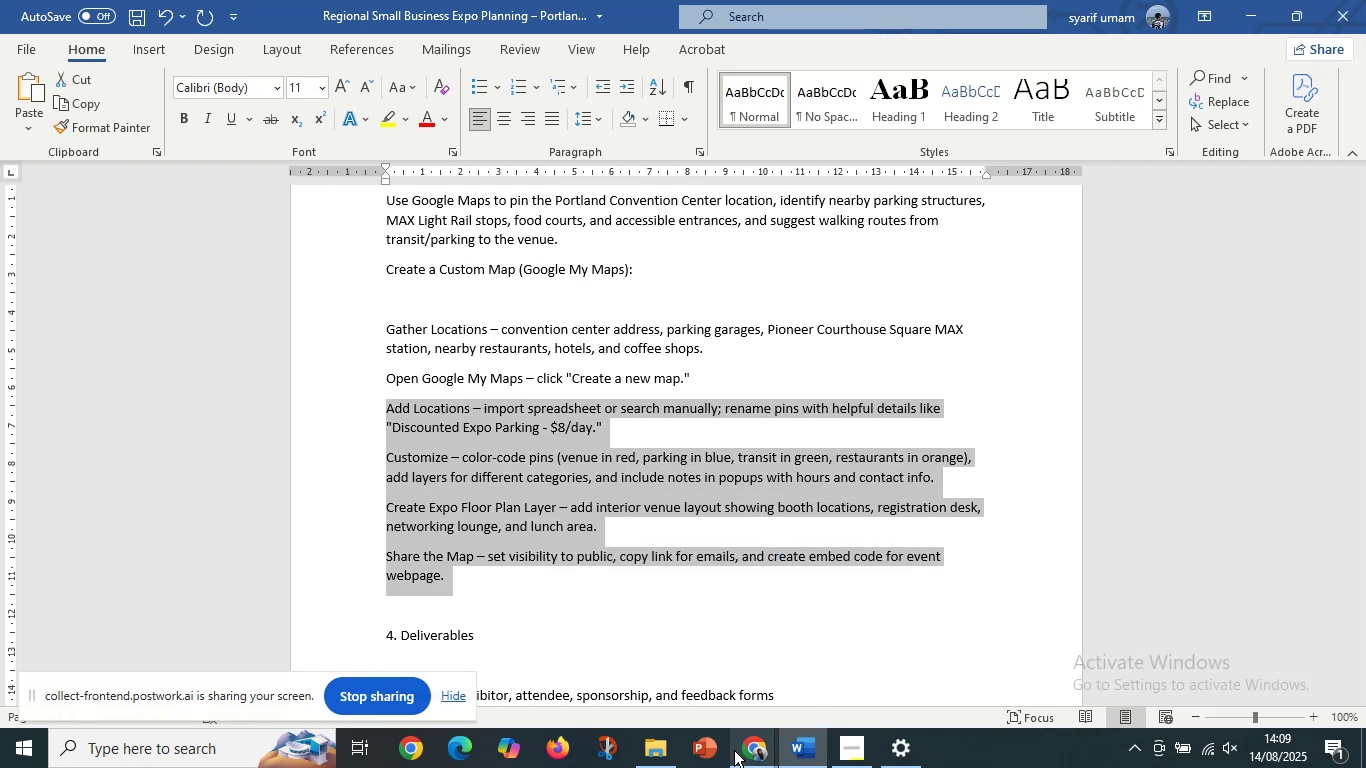 
left_click([734, 749])
 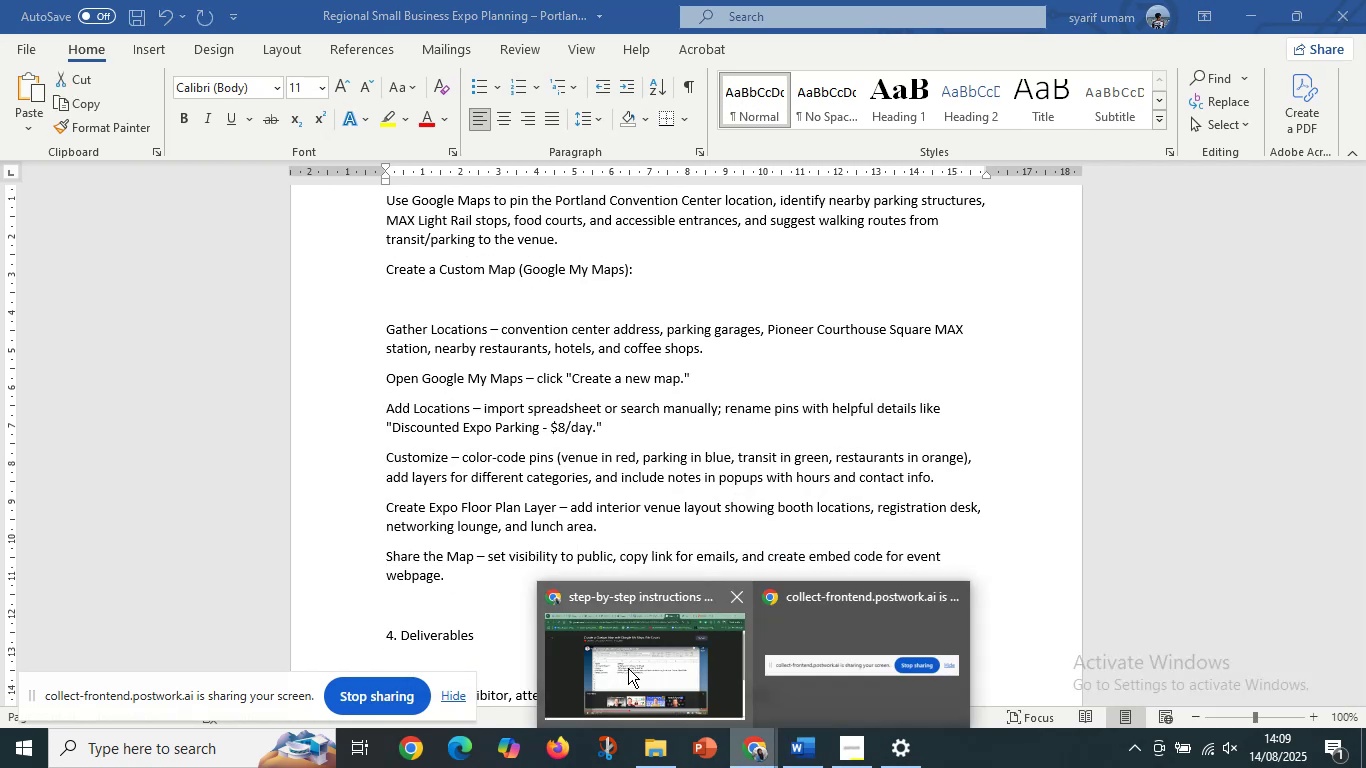 
left_click([626, 667])
 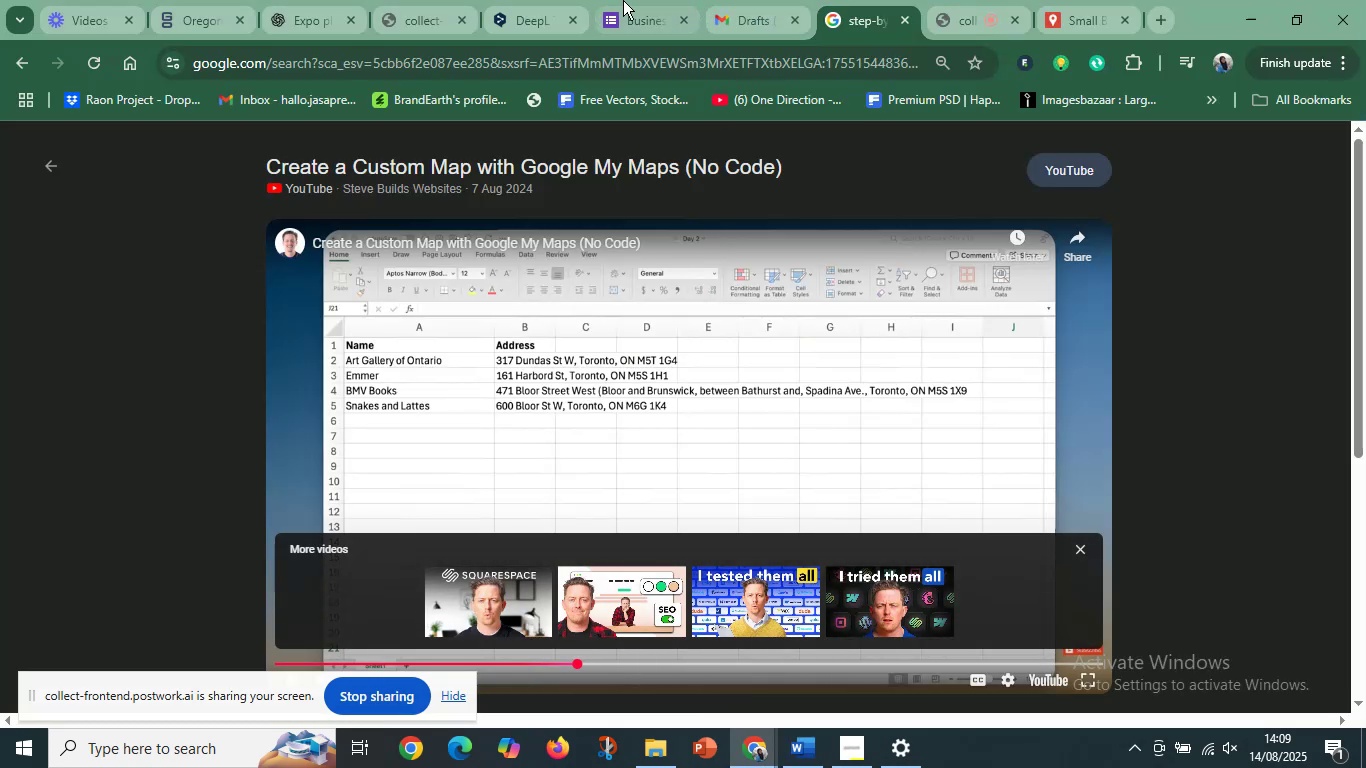 
left_click([611, 0])
 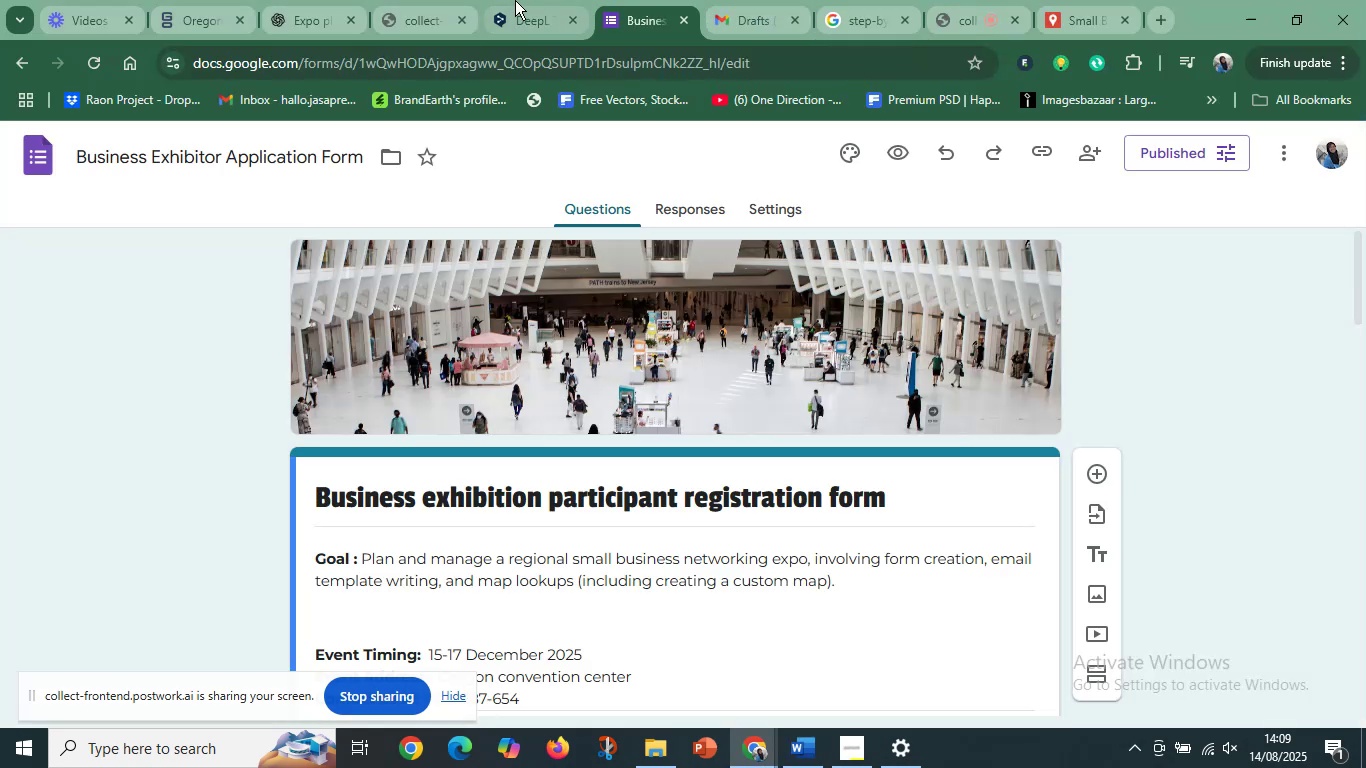 
left_click([515, 0])
 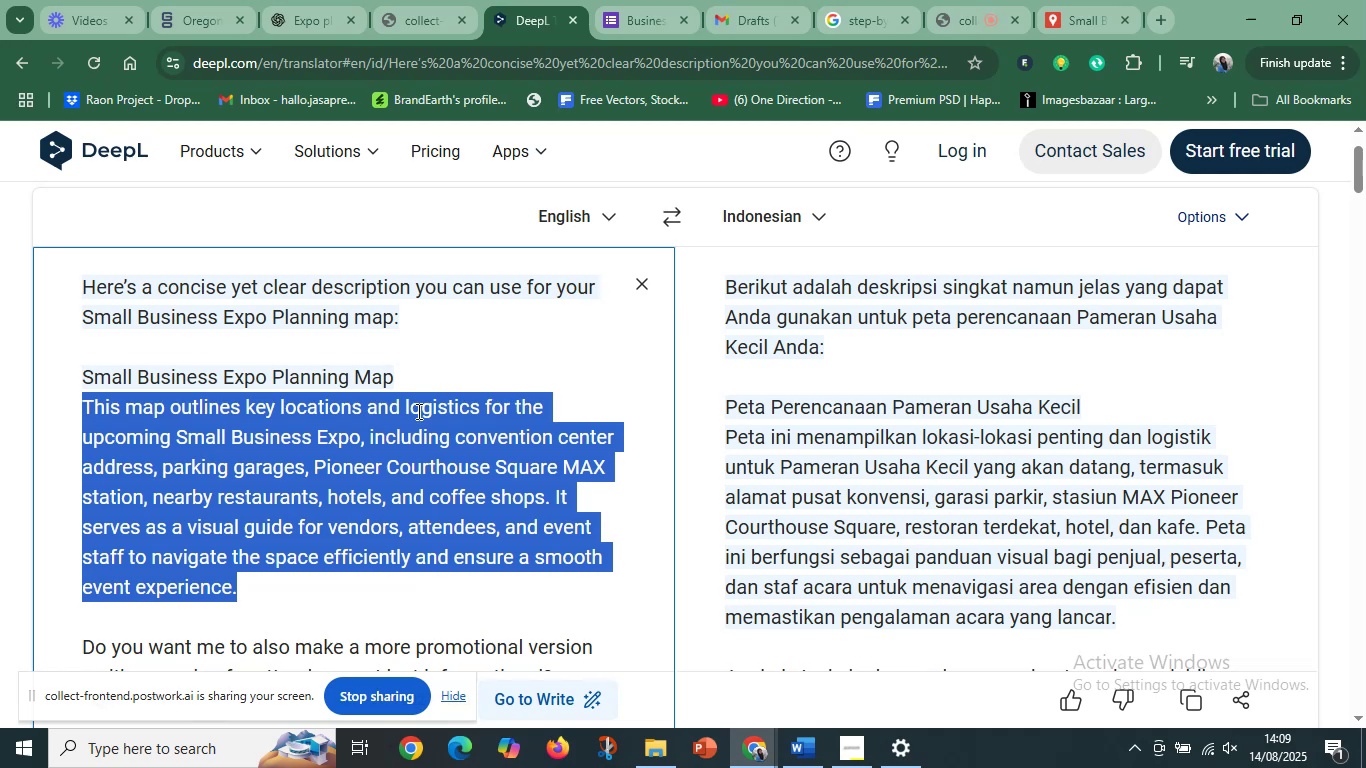 
left_click([333, 417])
 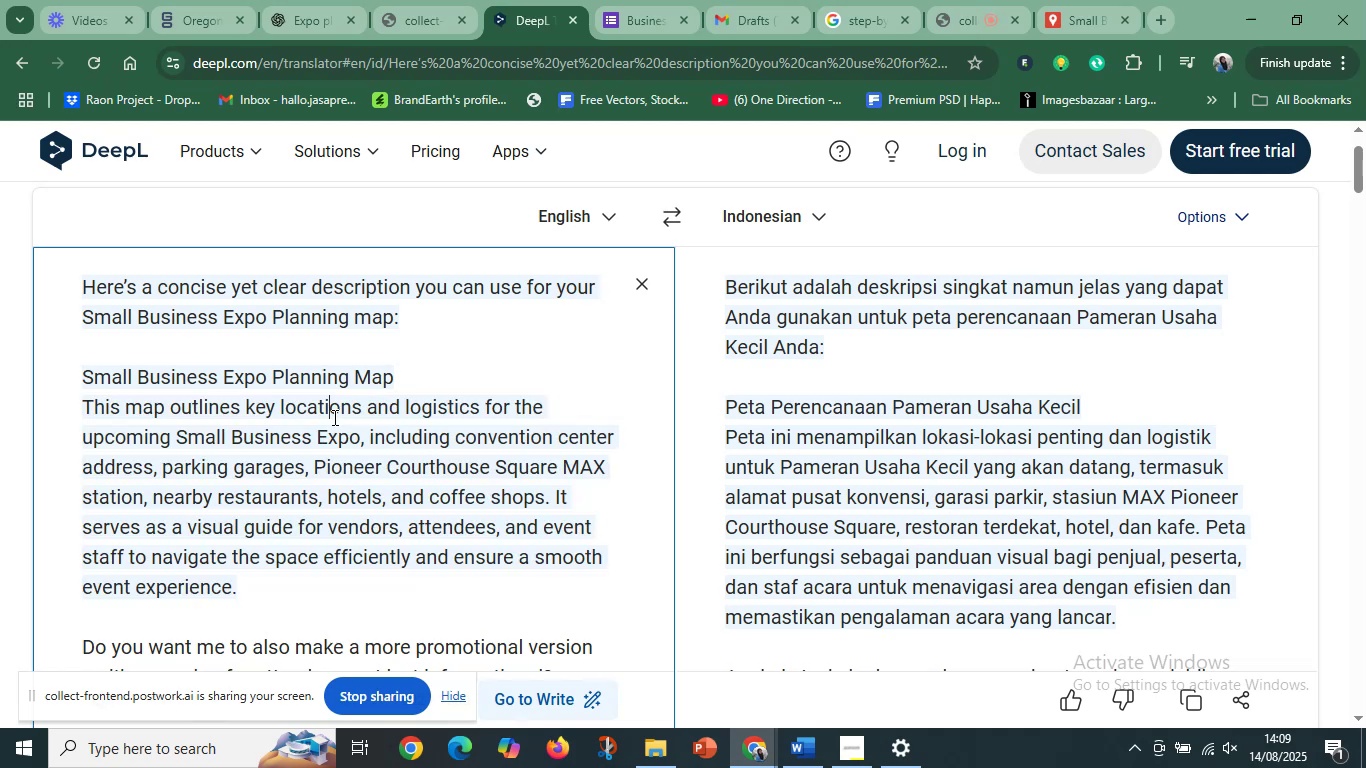 
scroll: coordinate [322, 391], scroll_direction: down, amount: 2.0
 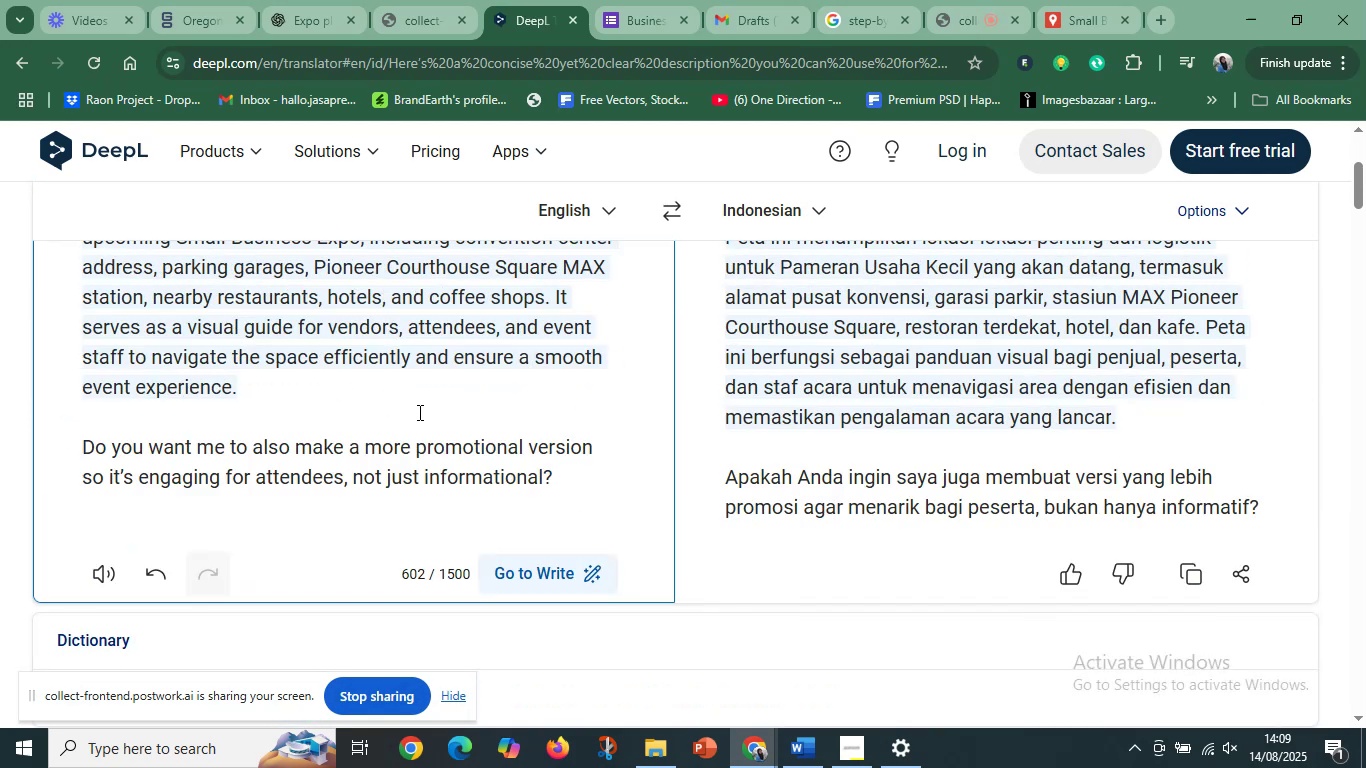 
left_click([418, 412])
 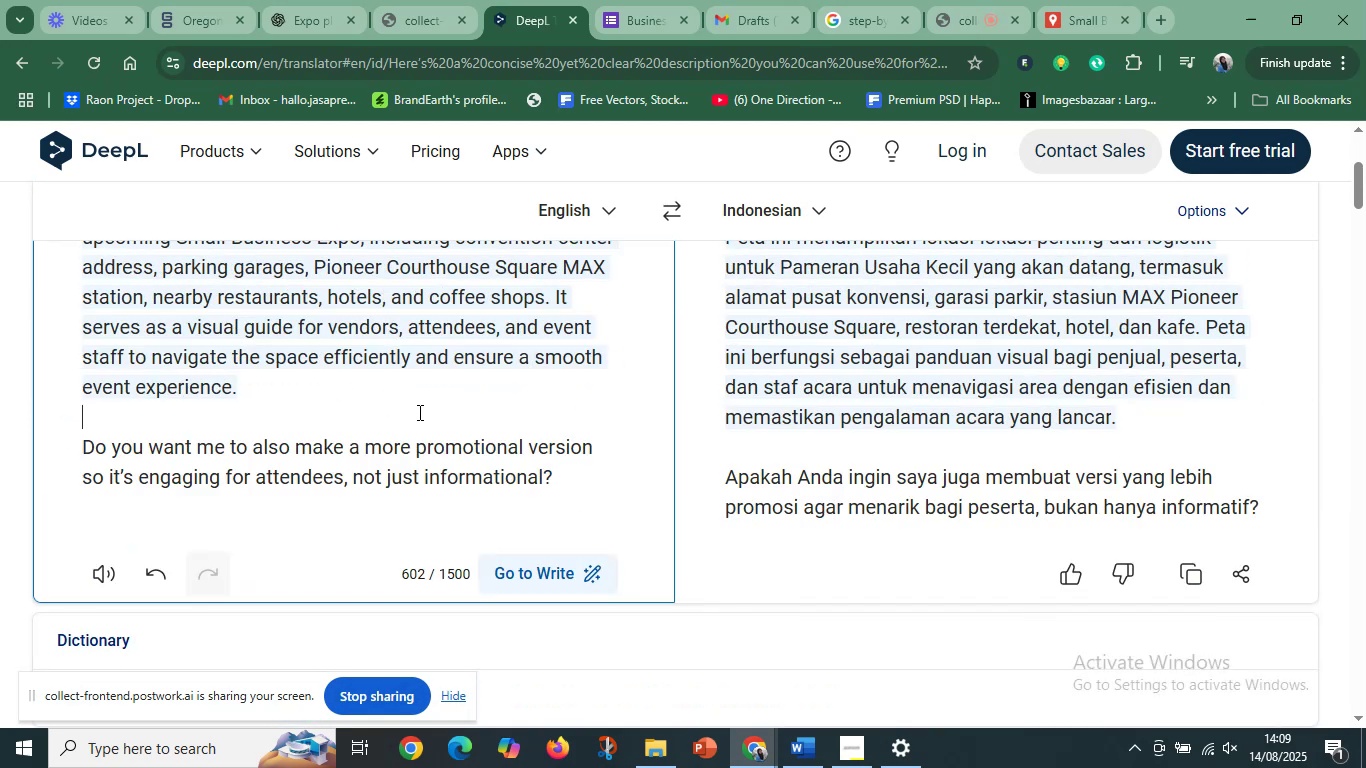 
key(Control+A)
 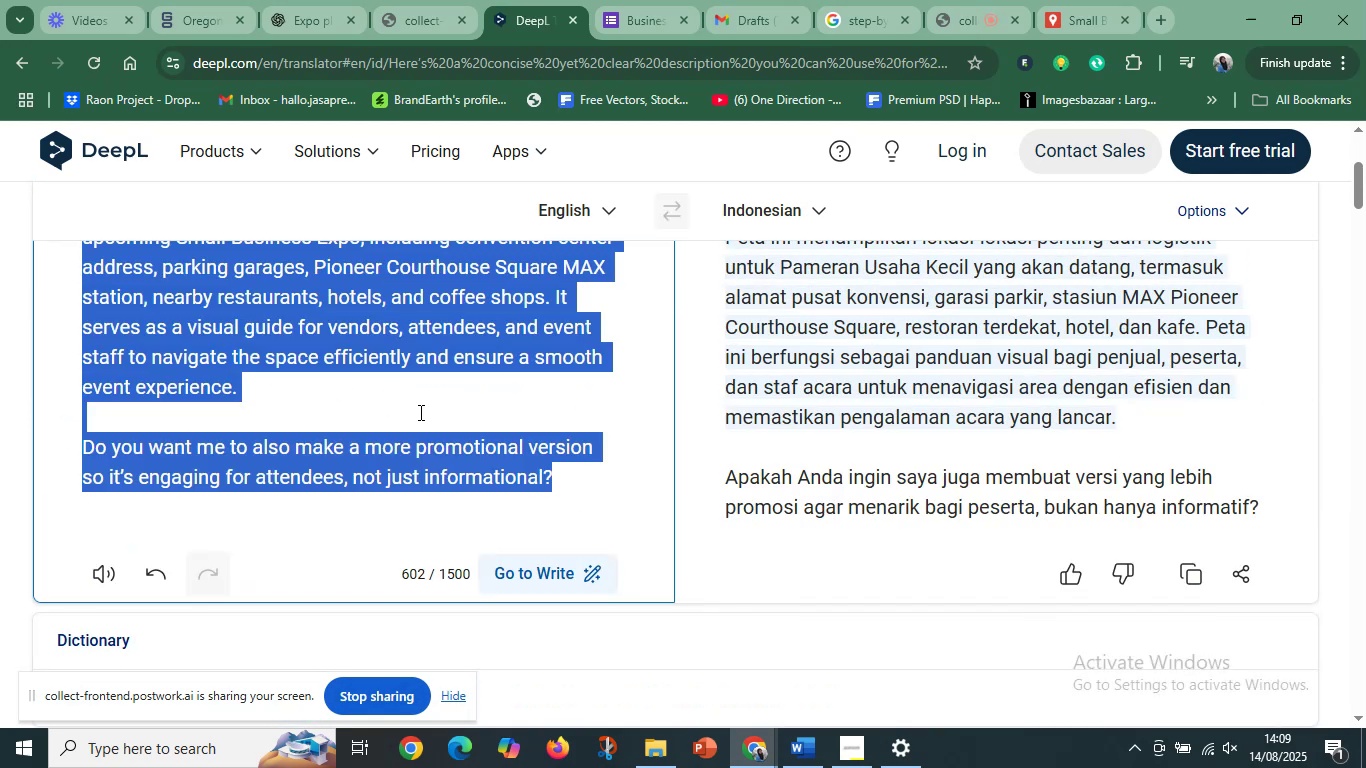 
key(Control+V)
 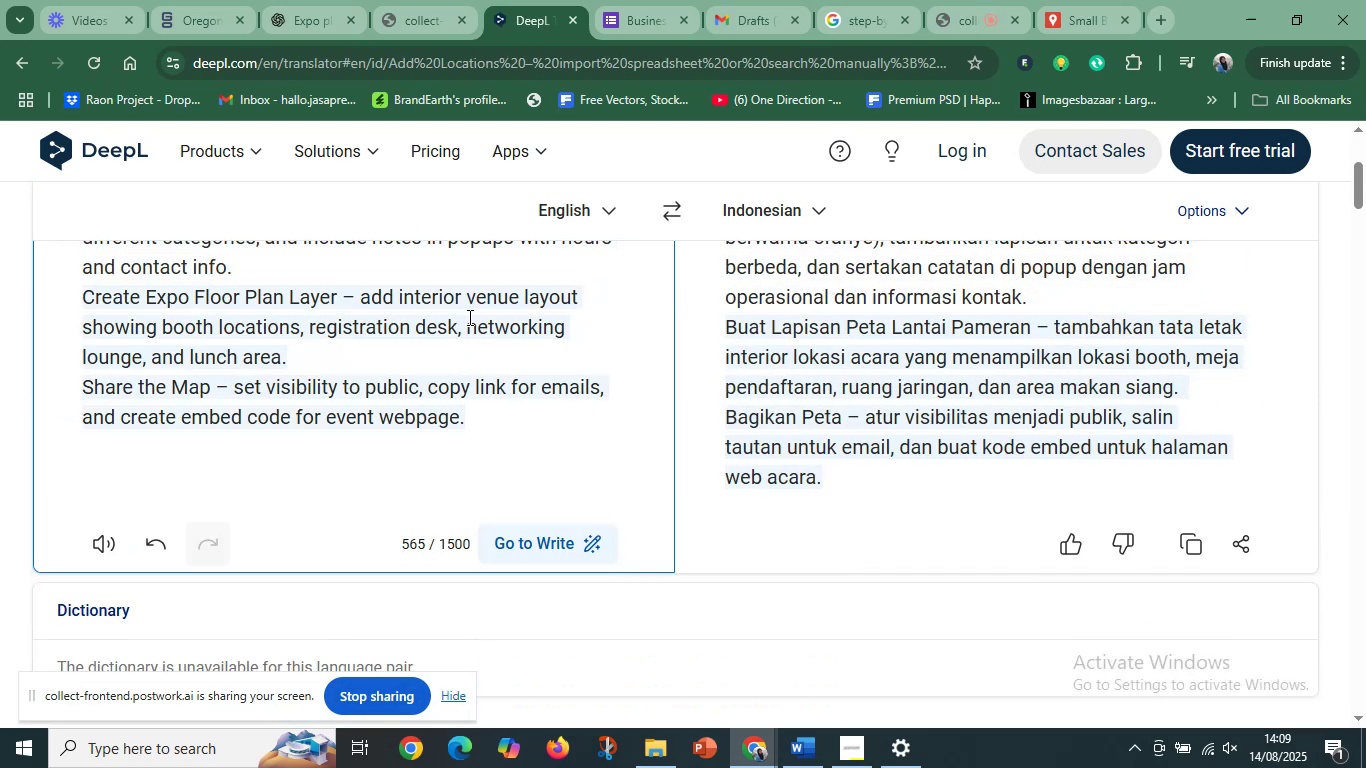 
scroll: coordinate [389, 405], scroll_direction: up, amount: 4.0
 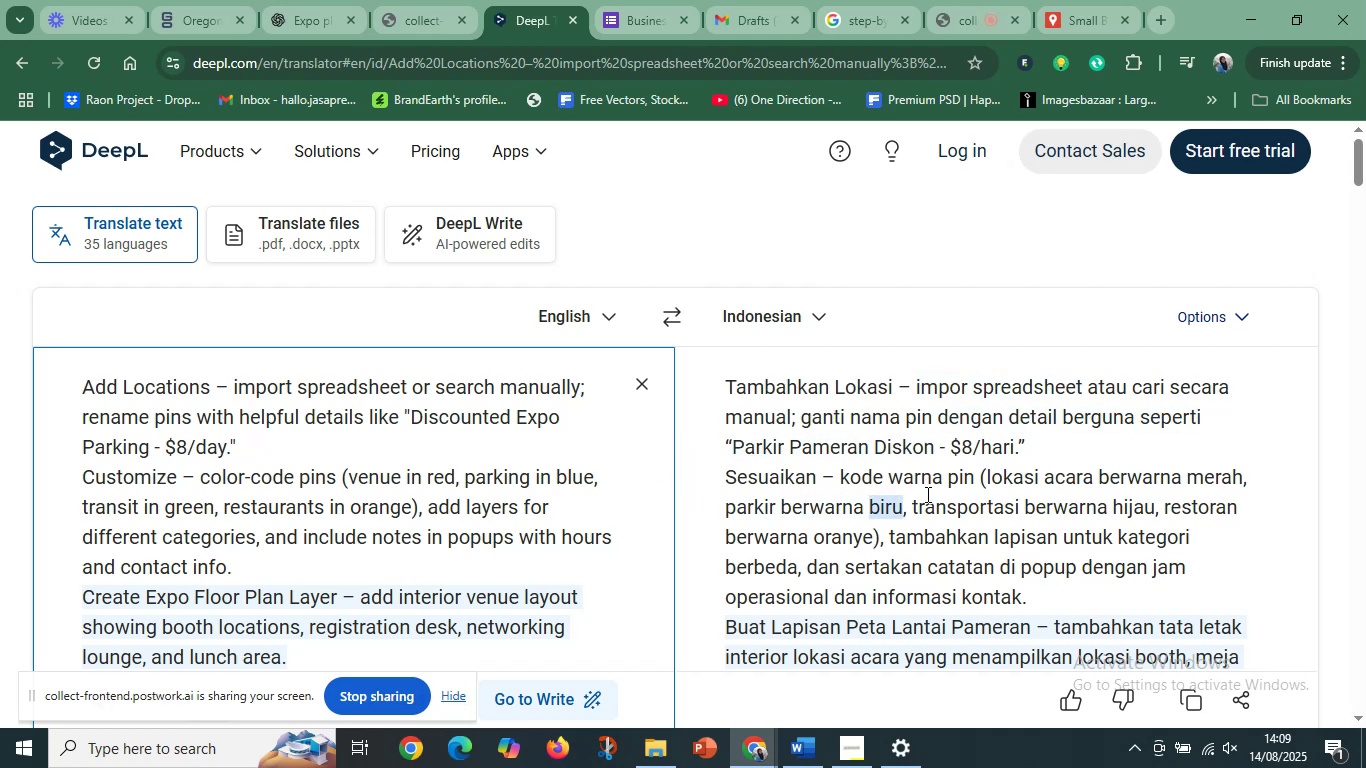 
wait(14.93)
 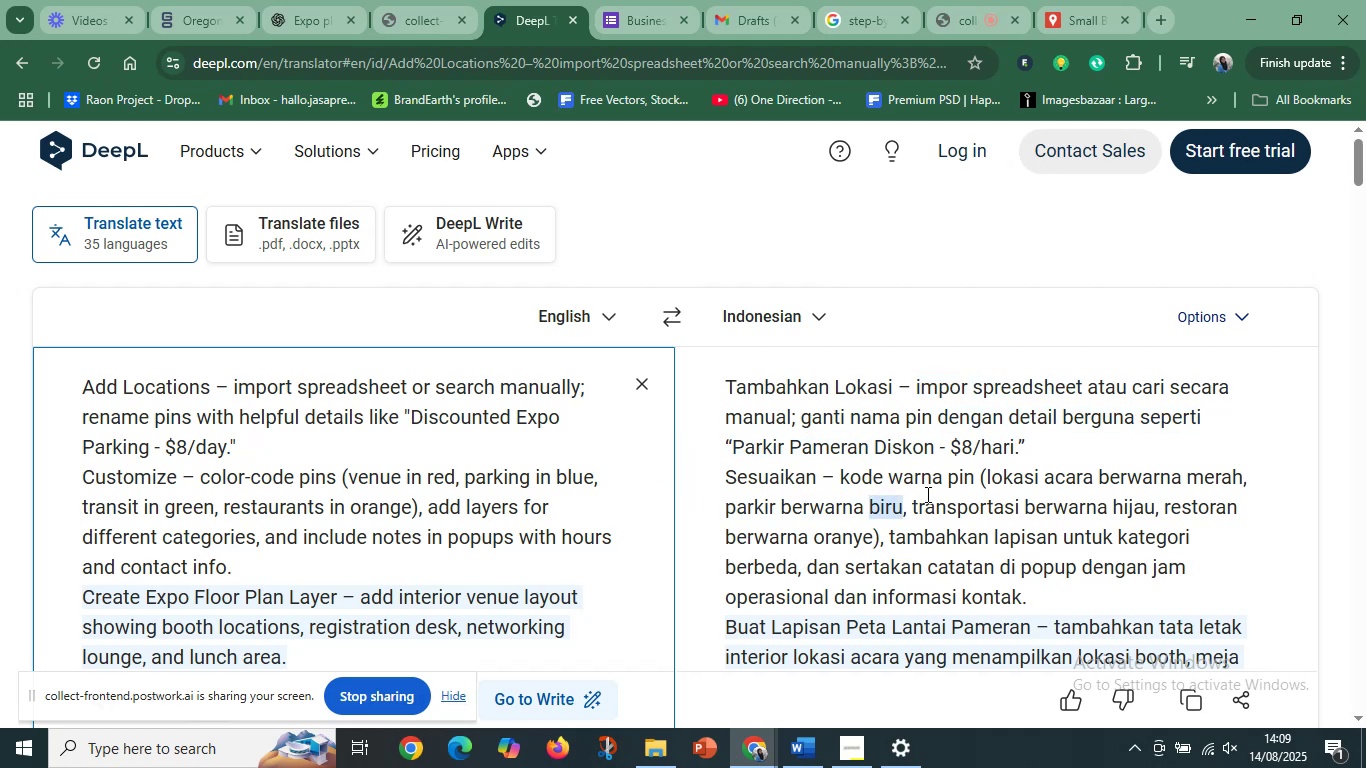 
left_click([1135, 517])
 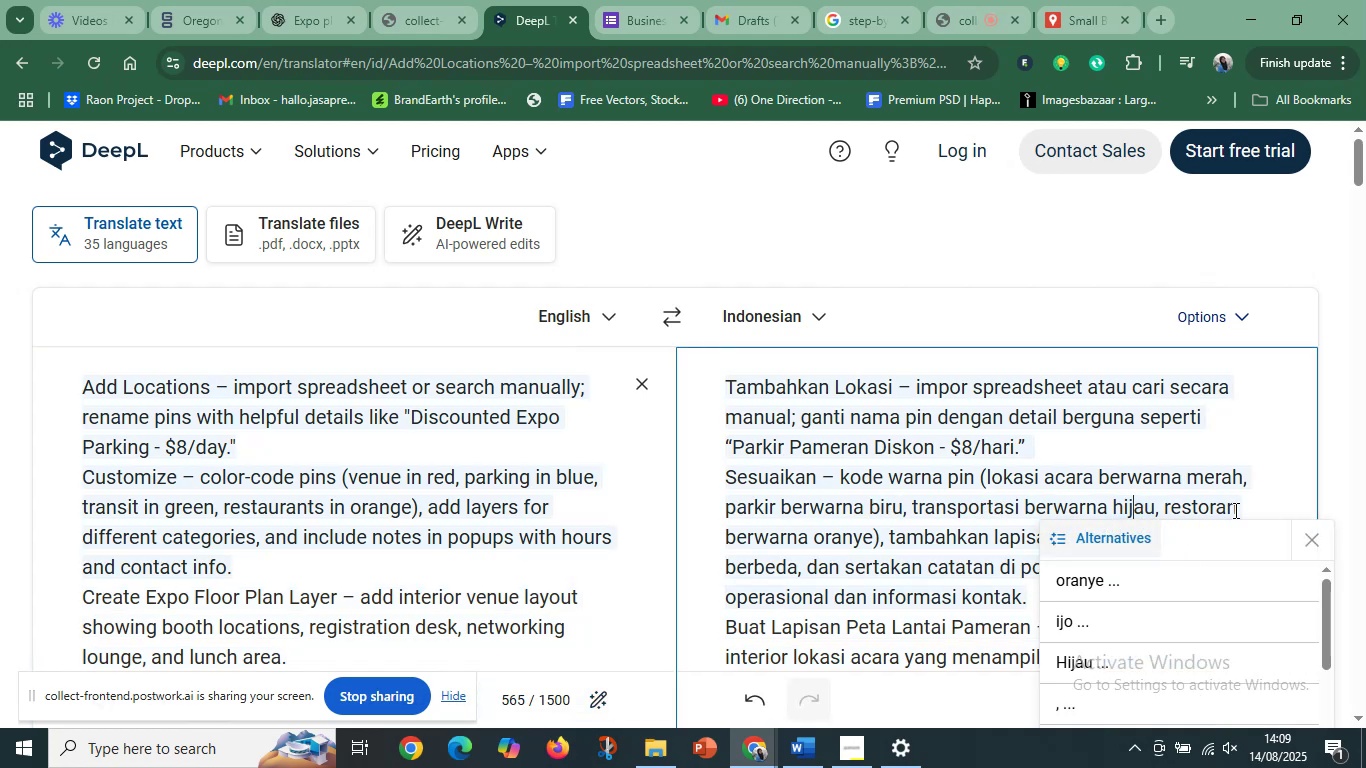 
left_click([1241, 509])
 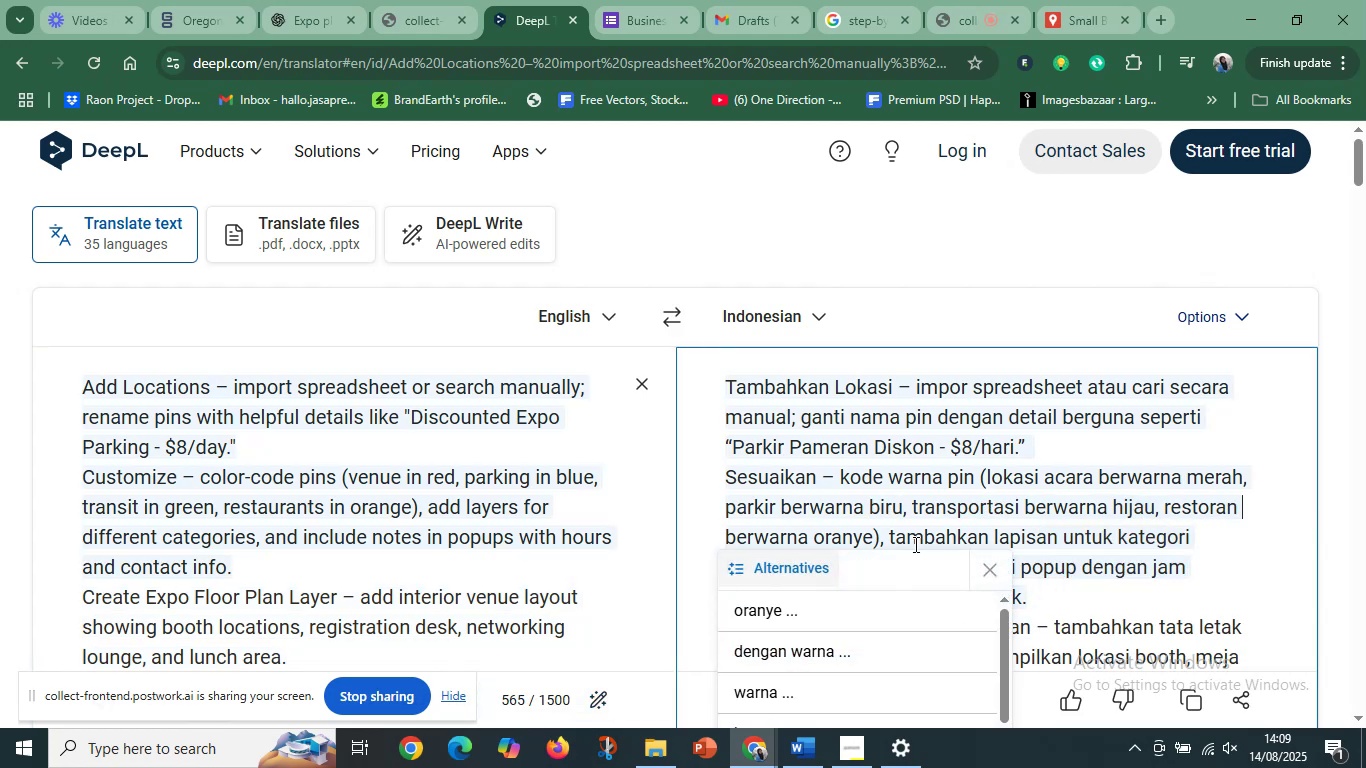 
left_click([1008, 532])
 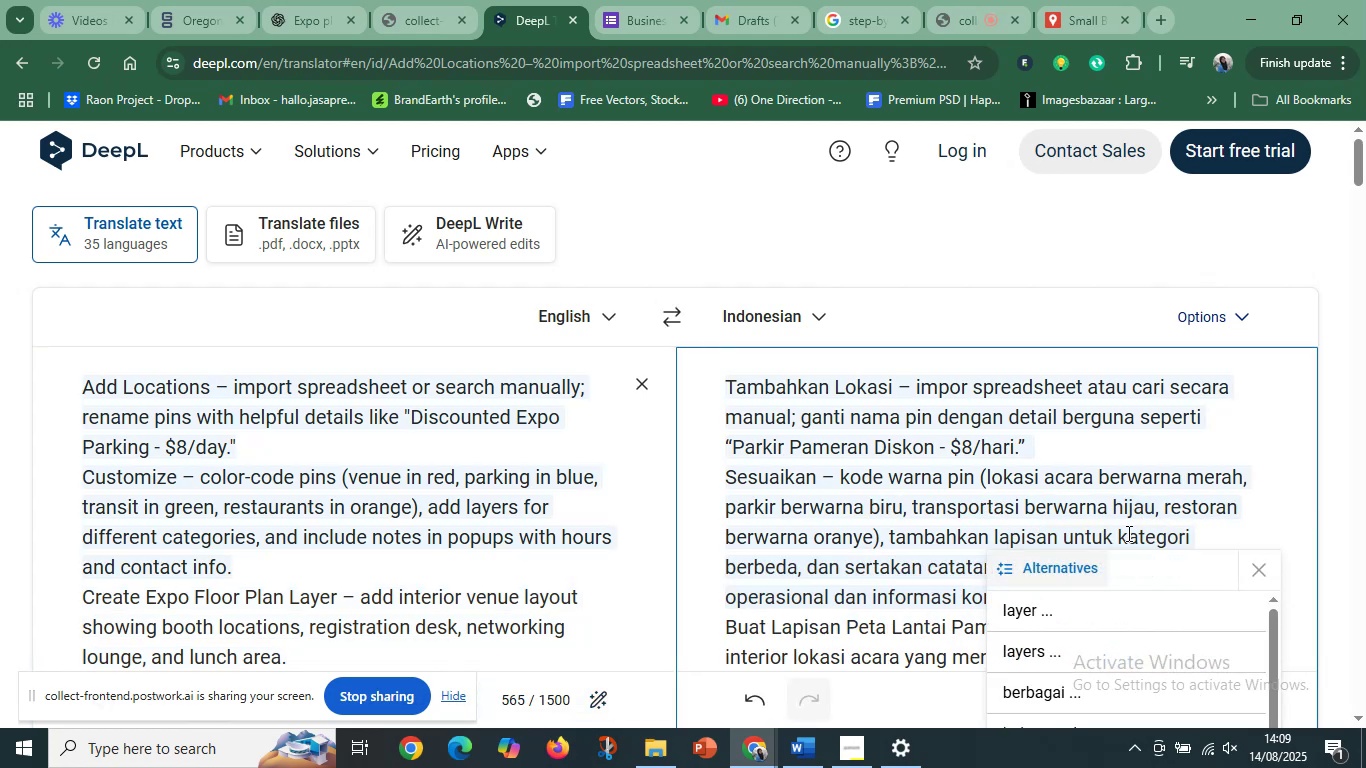 
scroll: coordinate [1127, 534], scroll_direction: down, amount: 1.0
 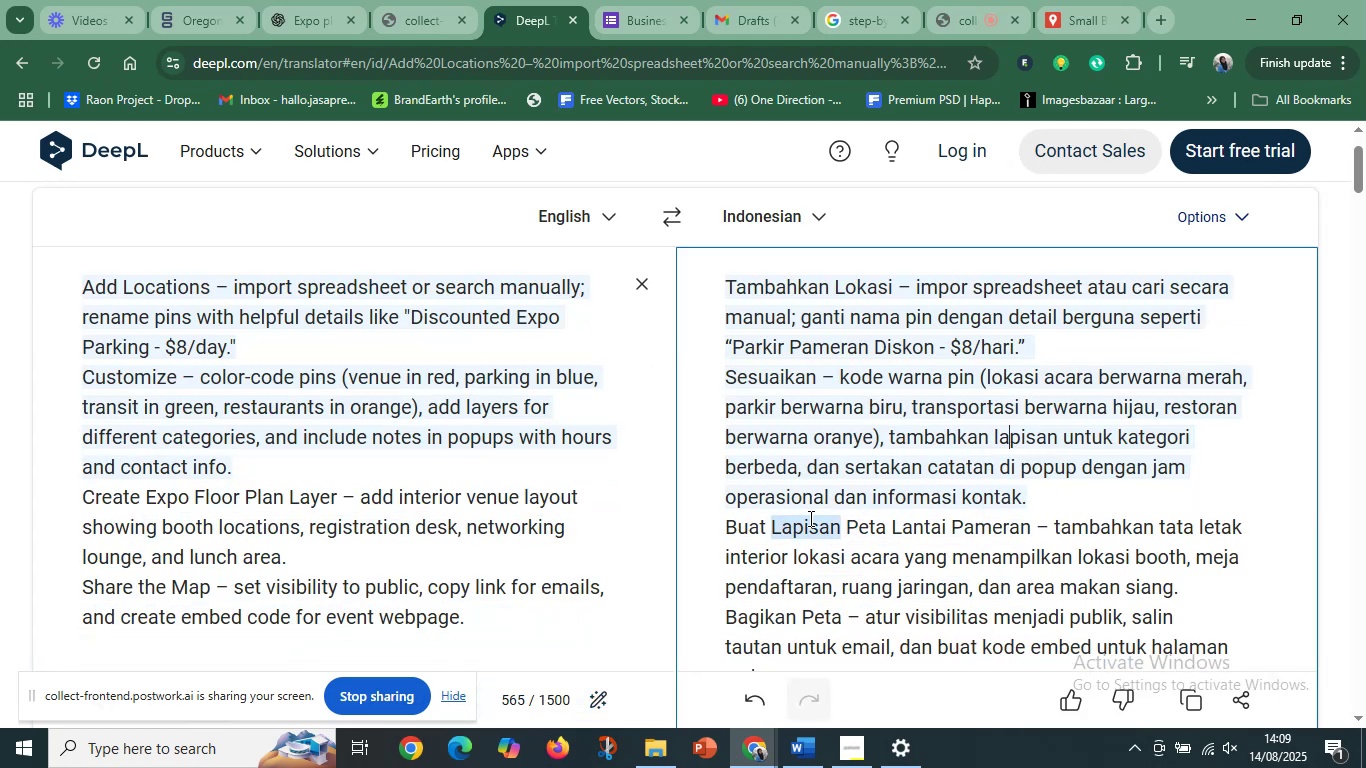 
wait(6.31)
 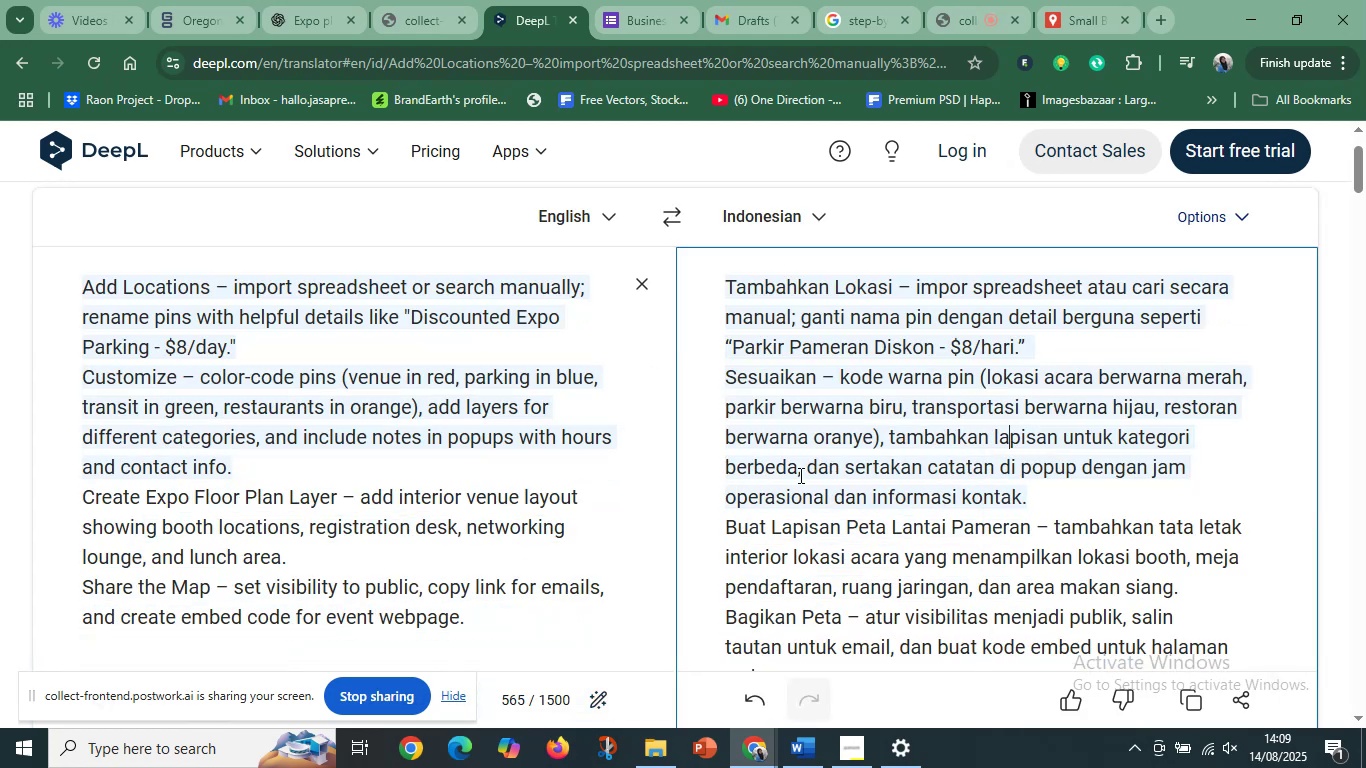 
left_click([1042, 497])
 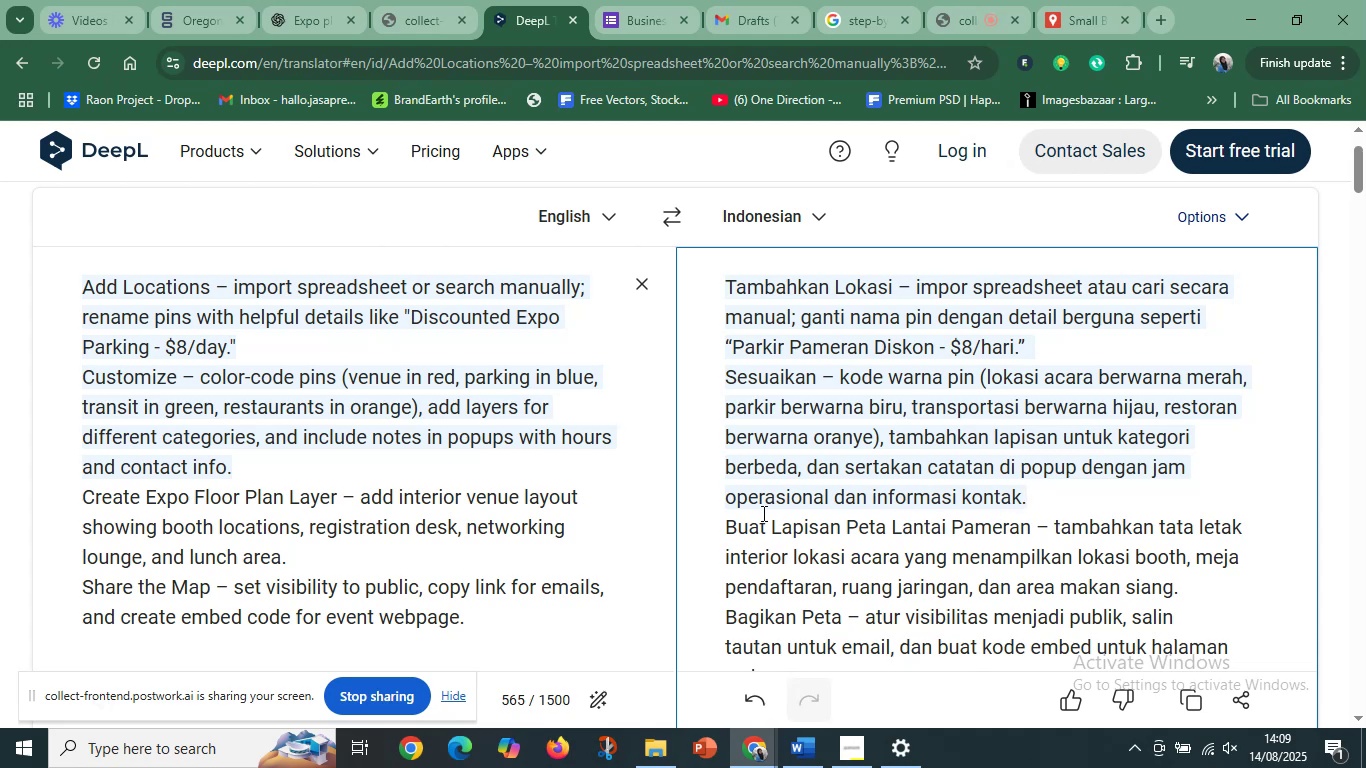 
scroll: coordinate [760, 514], scroll_direction: down, amount: 1.0
 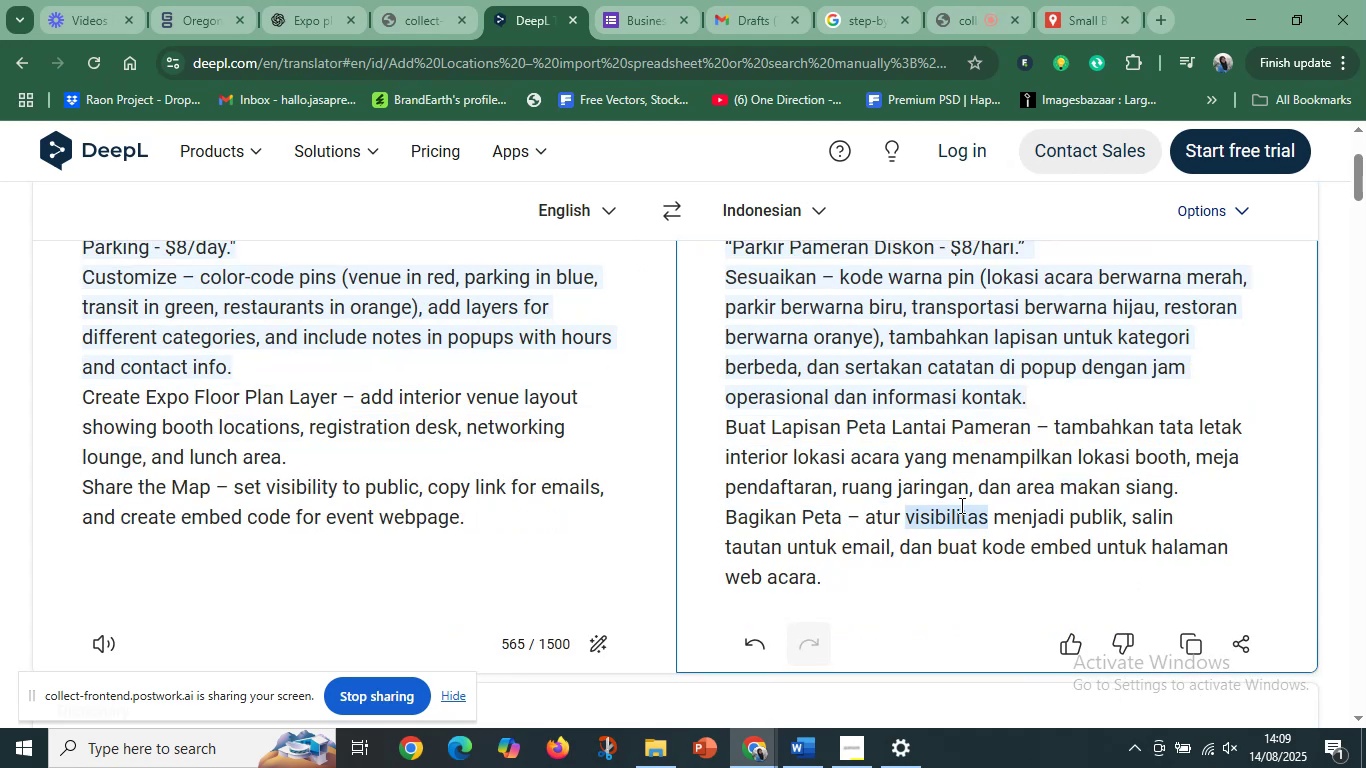 
wait(12.07)
 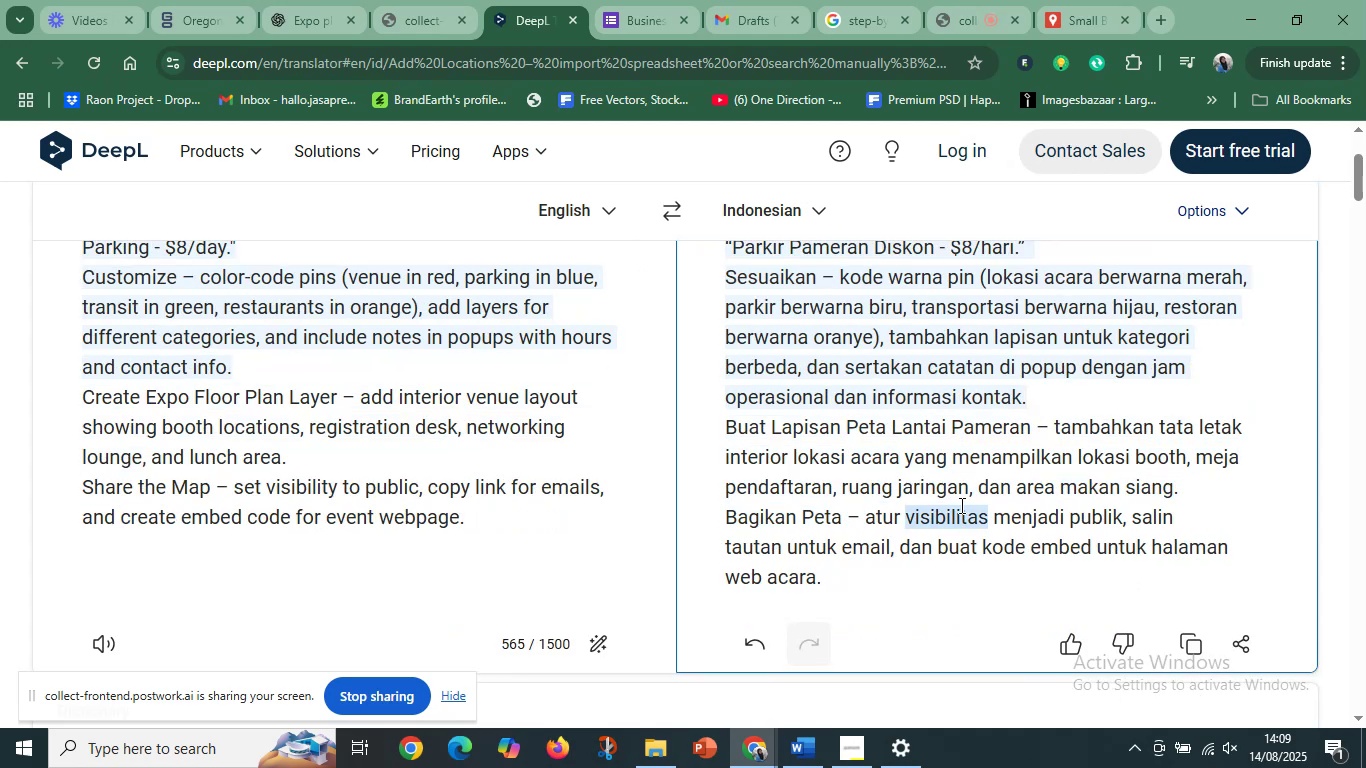 
left_click([839, 577])
 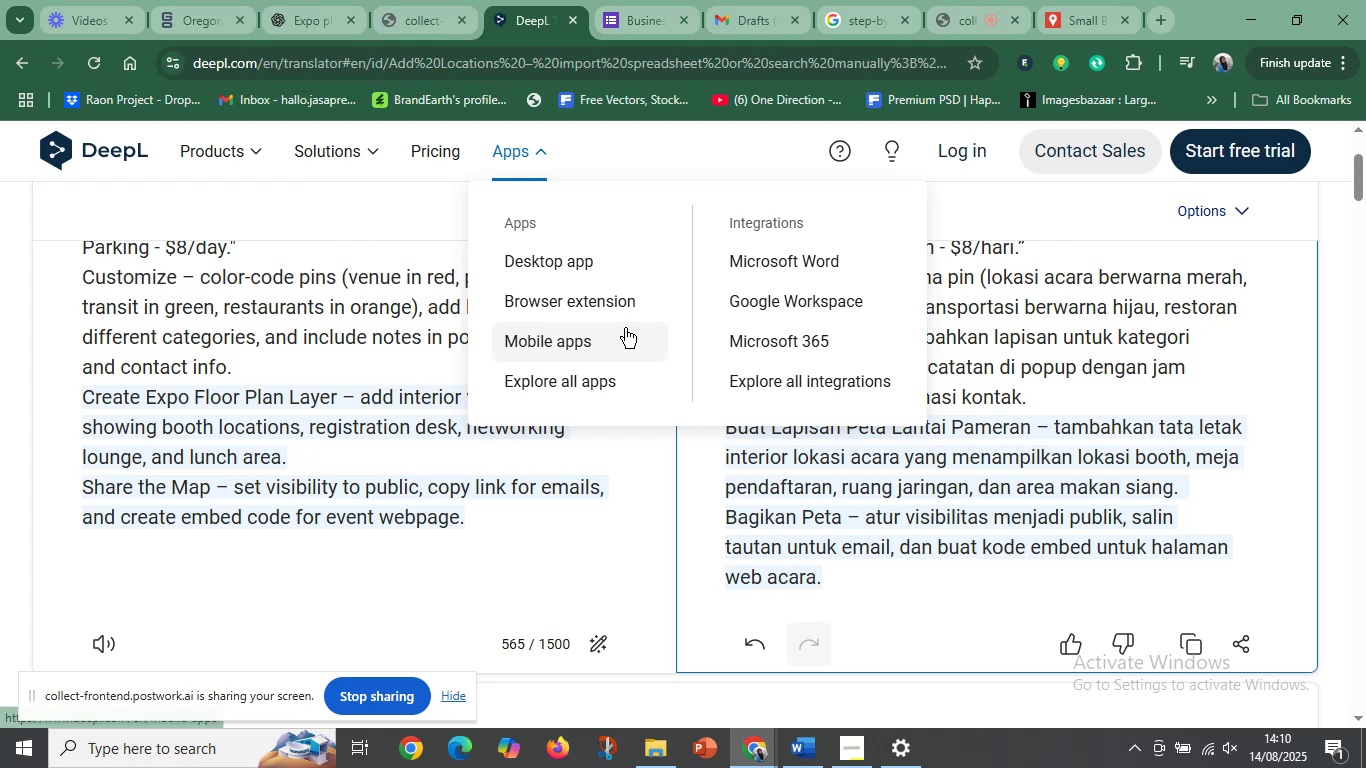 
wait(20.63)
 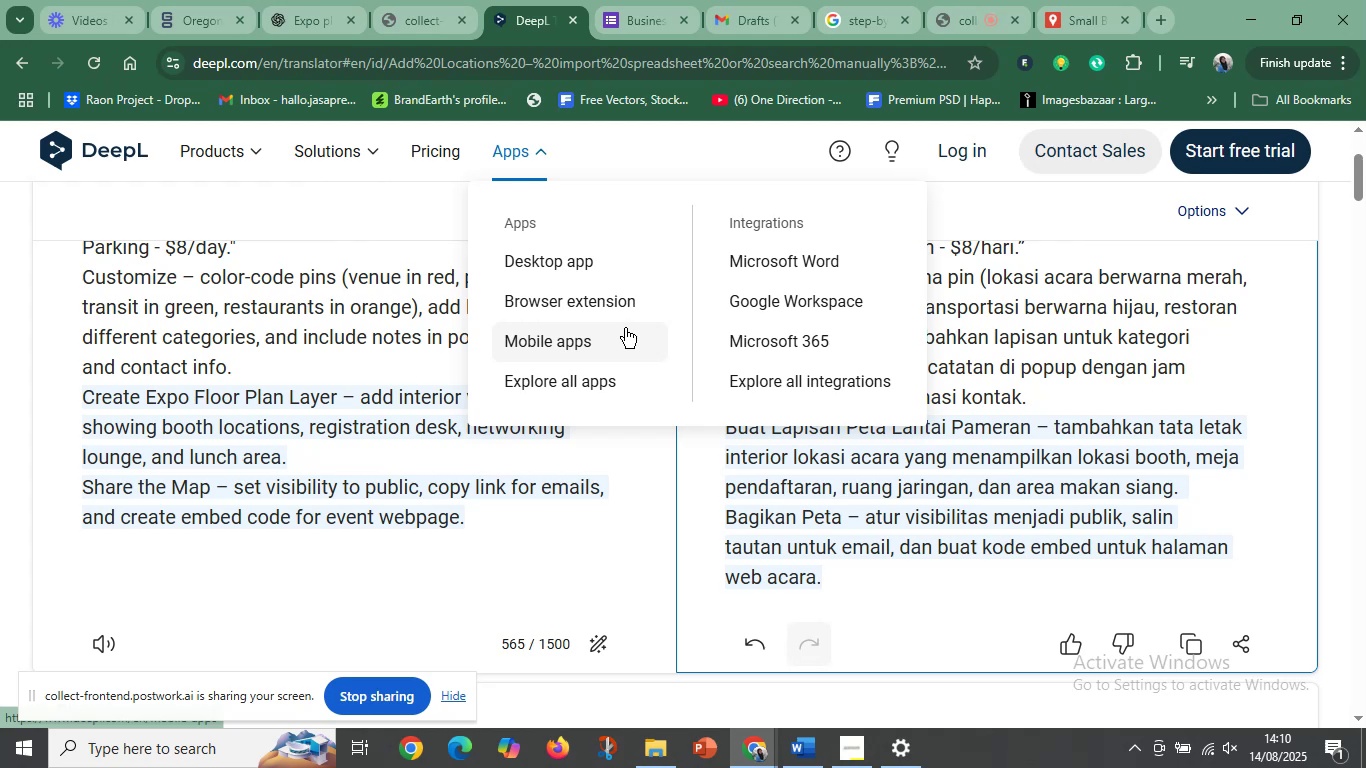 
left_click([421, 363])
 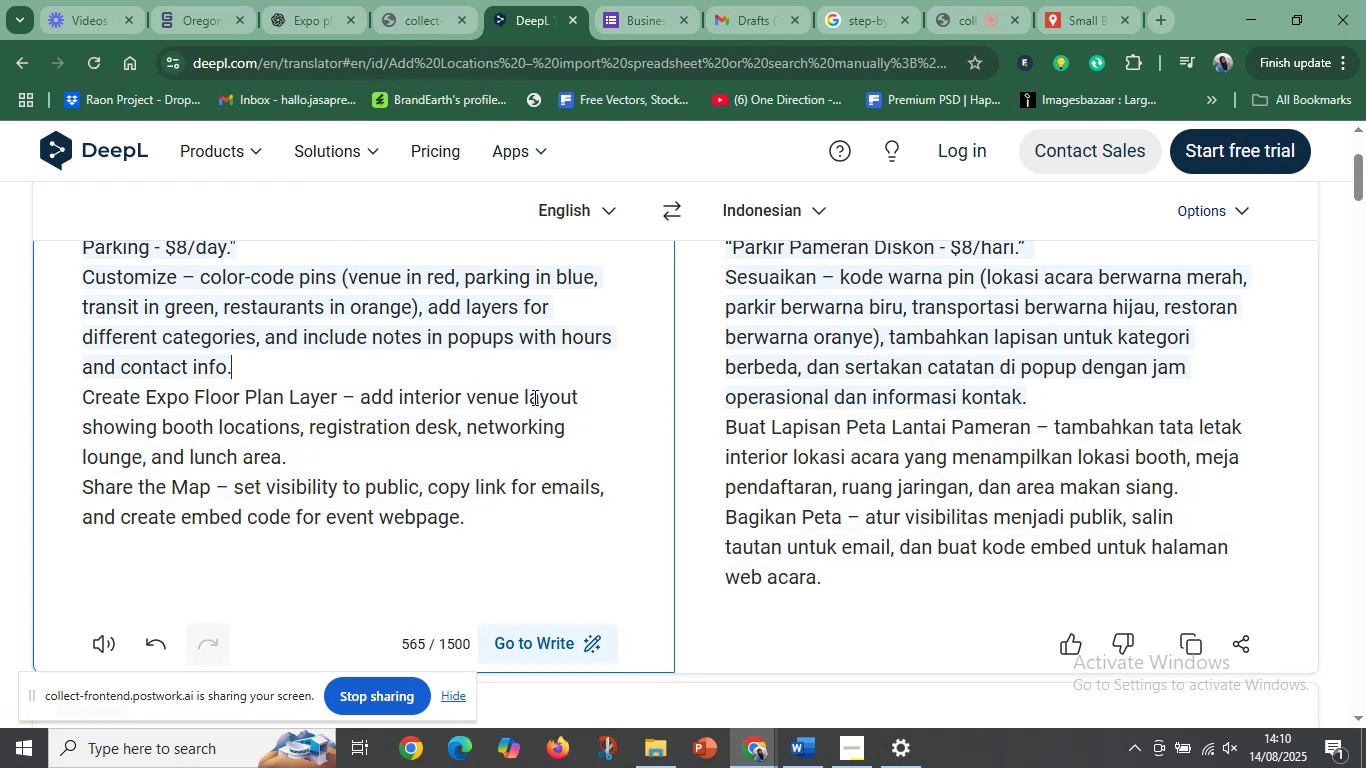 
scroll: coordinate [577, 406], scroll_direction: up, amount: 2.0
 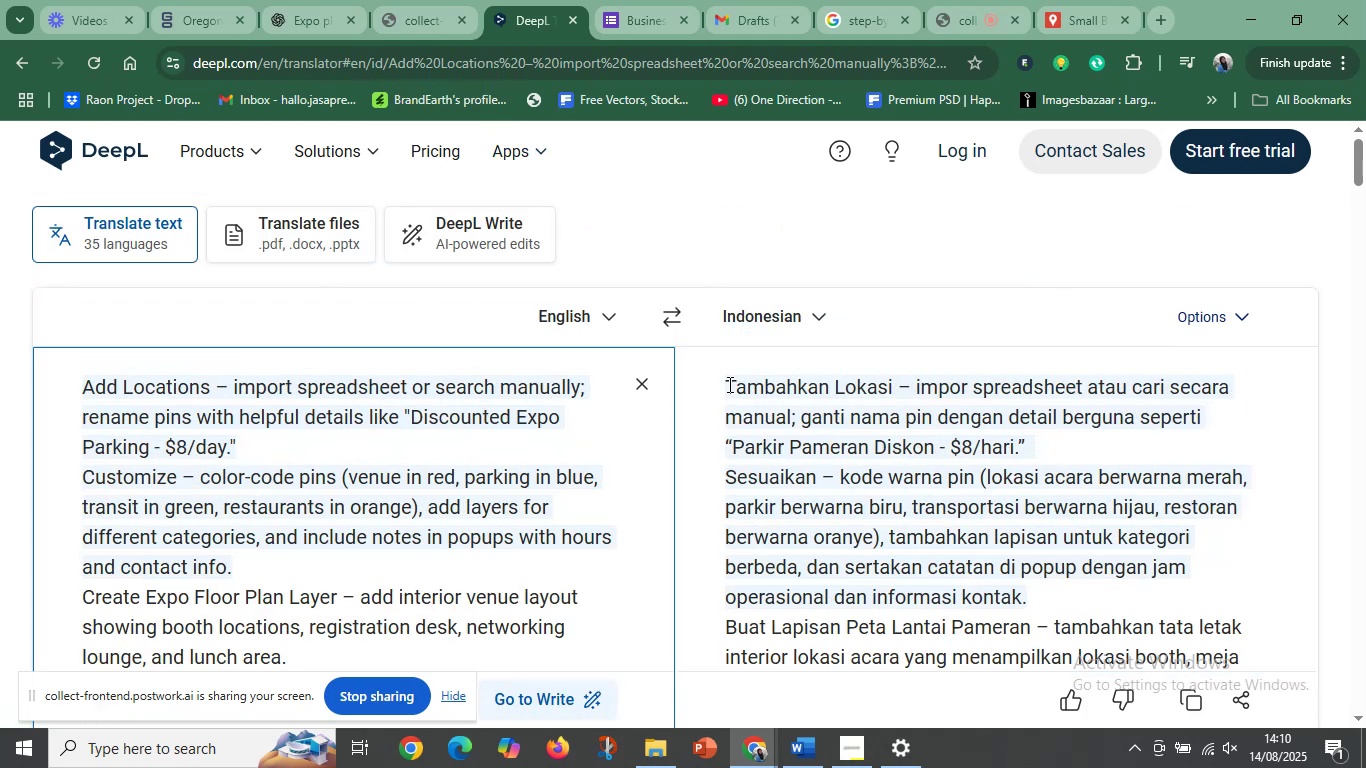 
left_click([834, 416])
 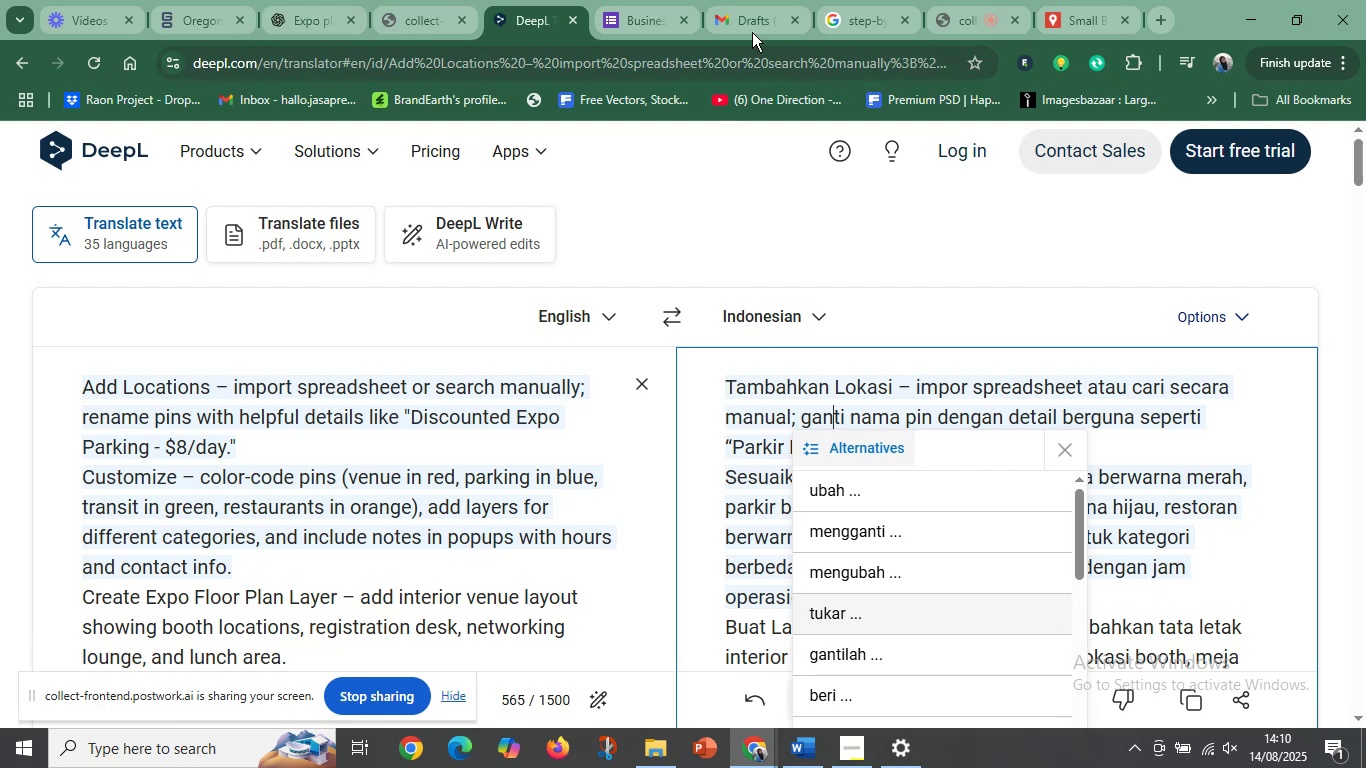 
left_click([660, 3])
 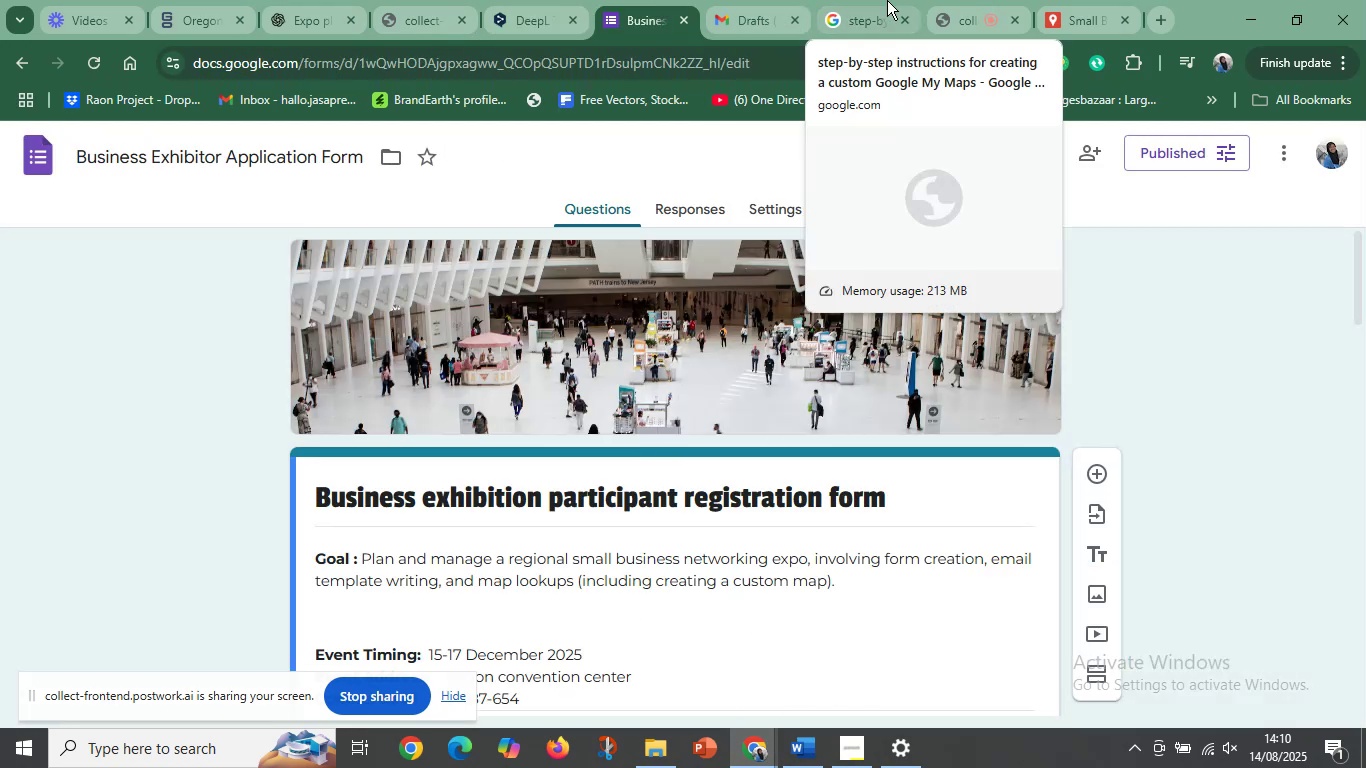 
left_click([955, 0])
 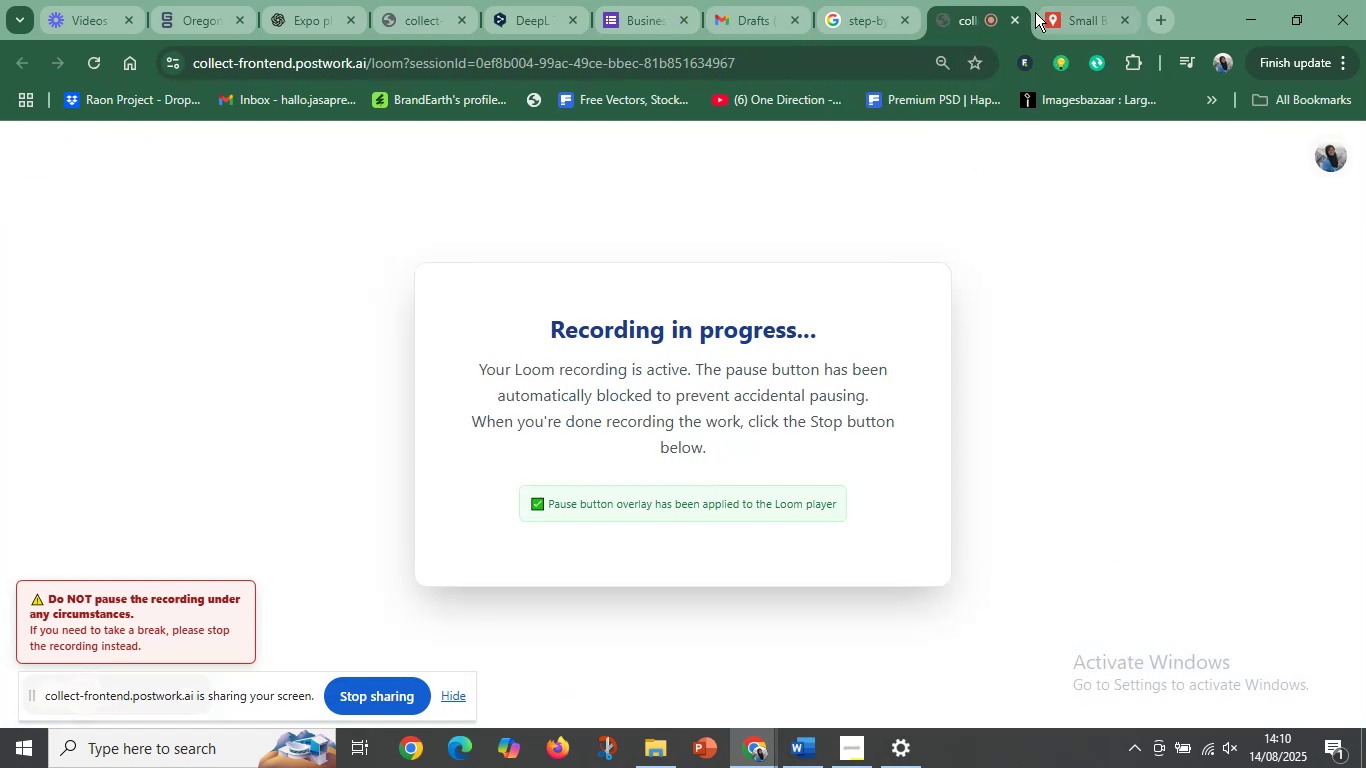 
left_click([1062, 7])
 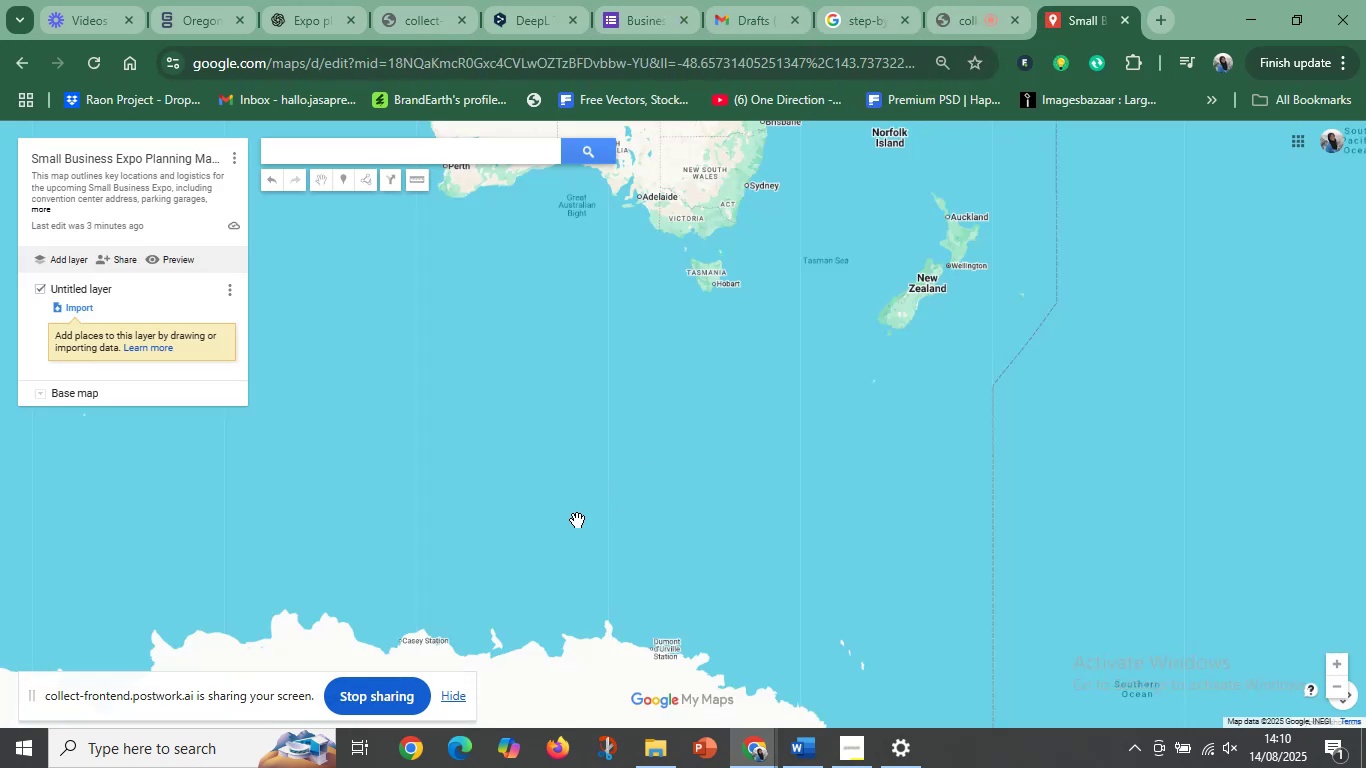 
left_click_drag(start_coordinate=[699, 595], to_coordinate=[879, 351])
 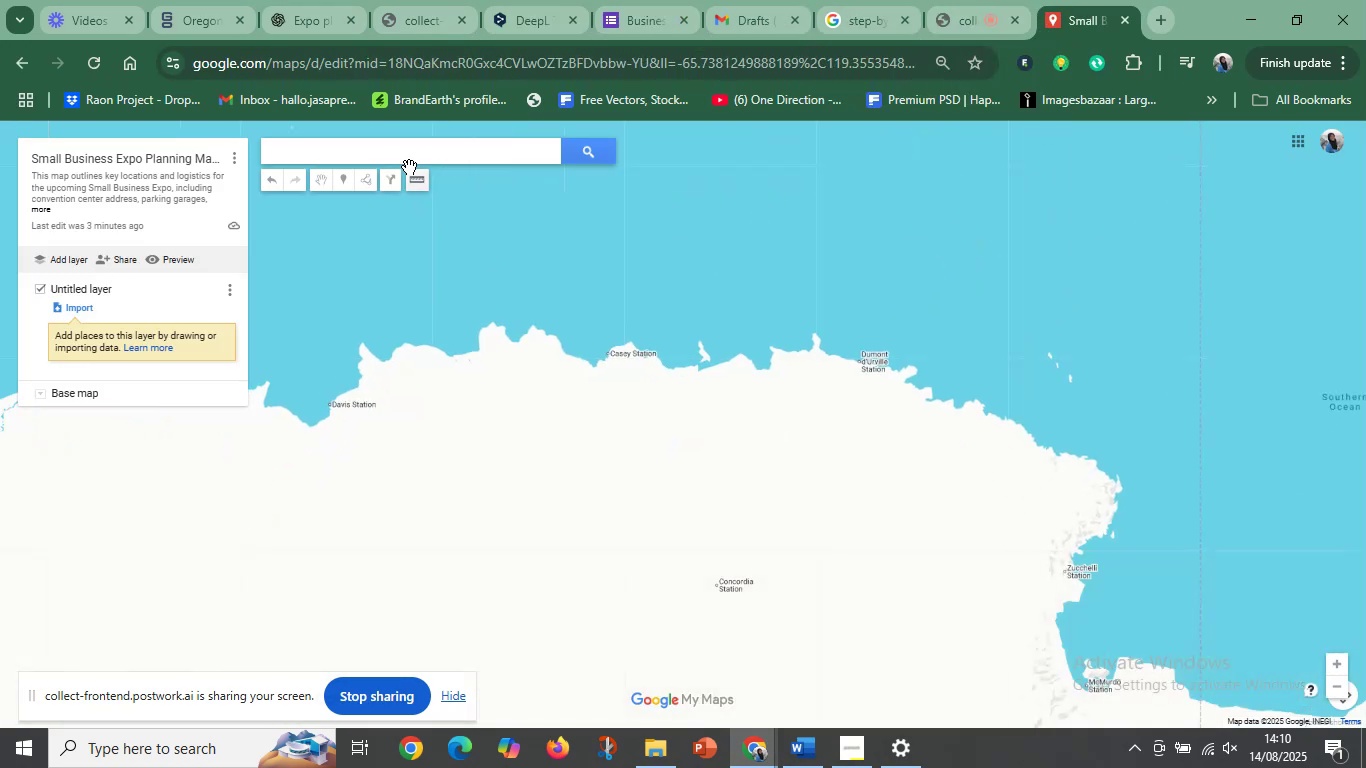 
left_click([415, 157])
 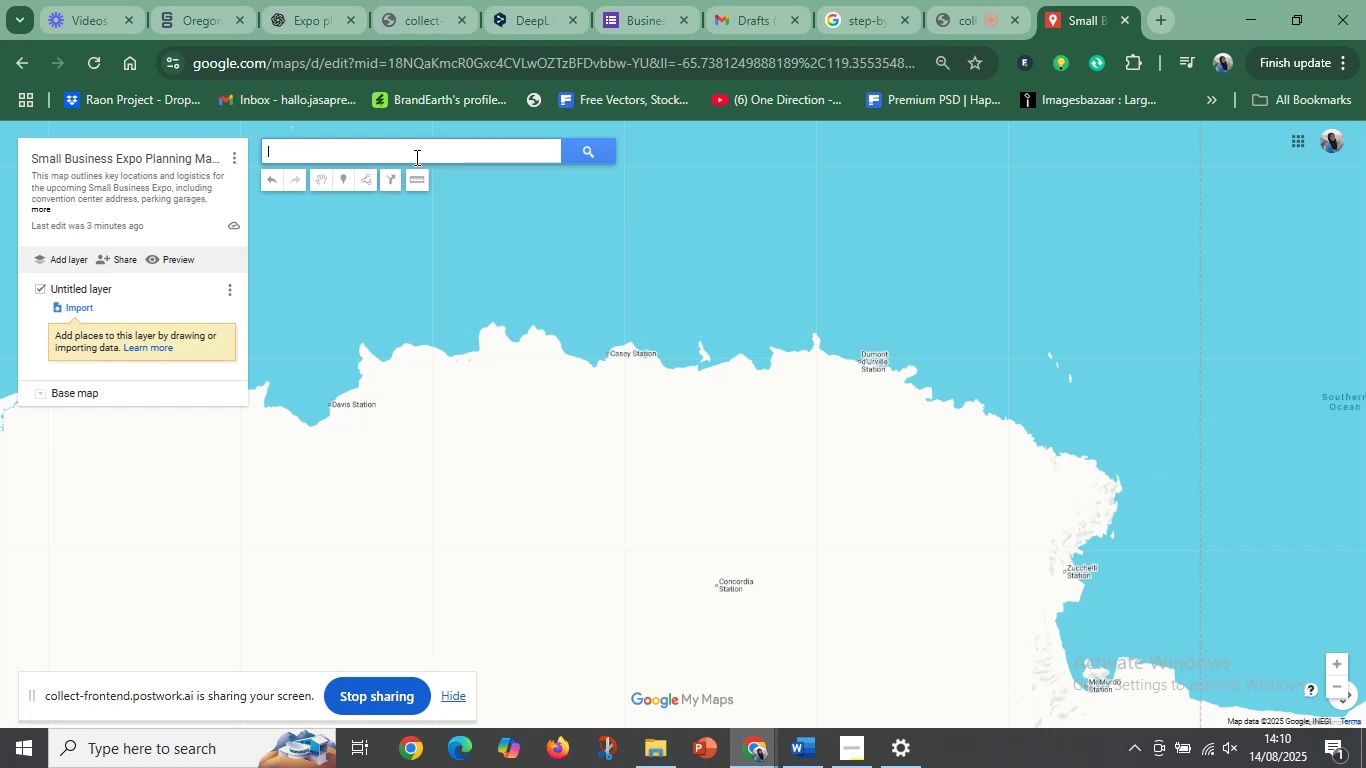 
type(orego convention)
 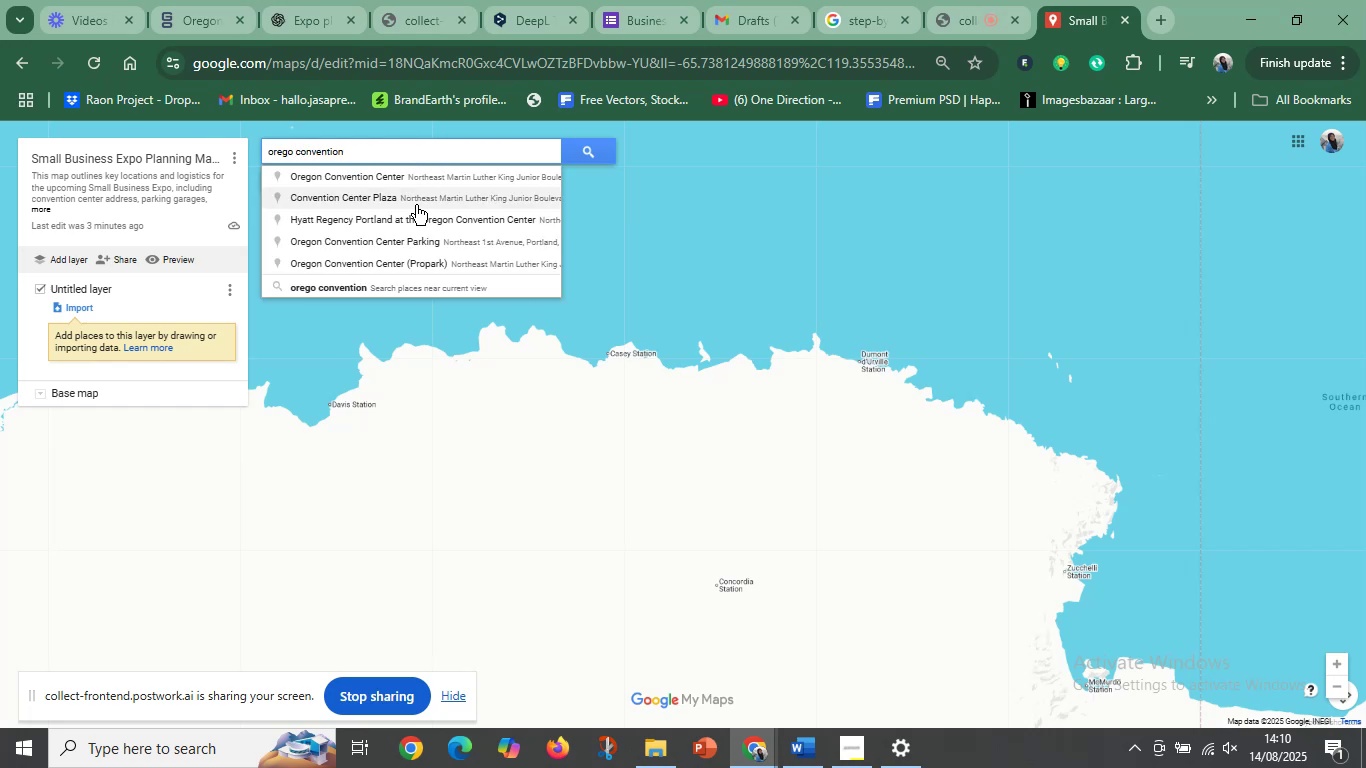 
left_click([405, 176])
 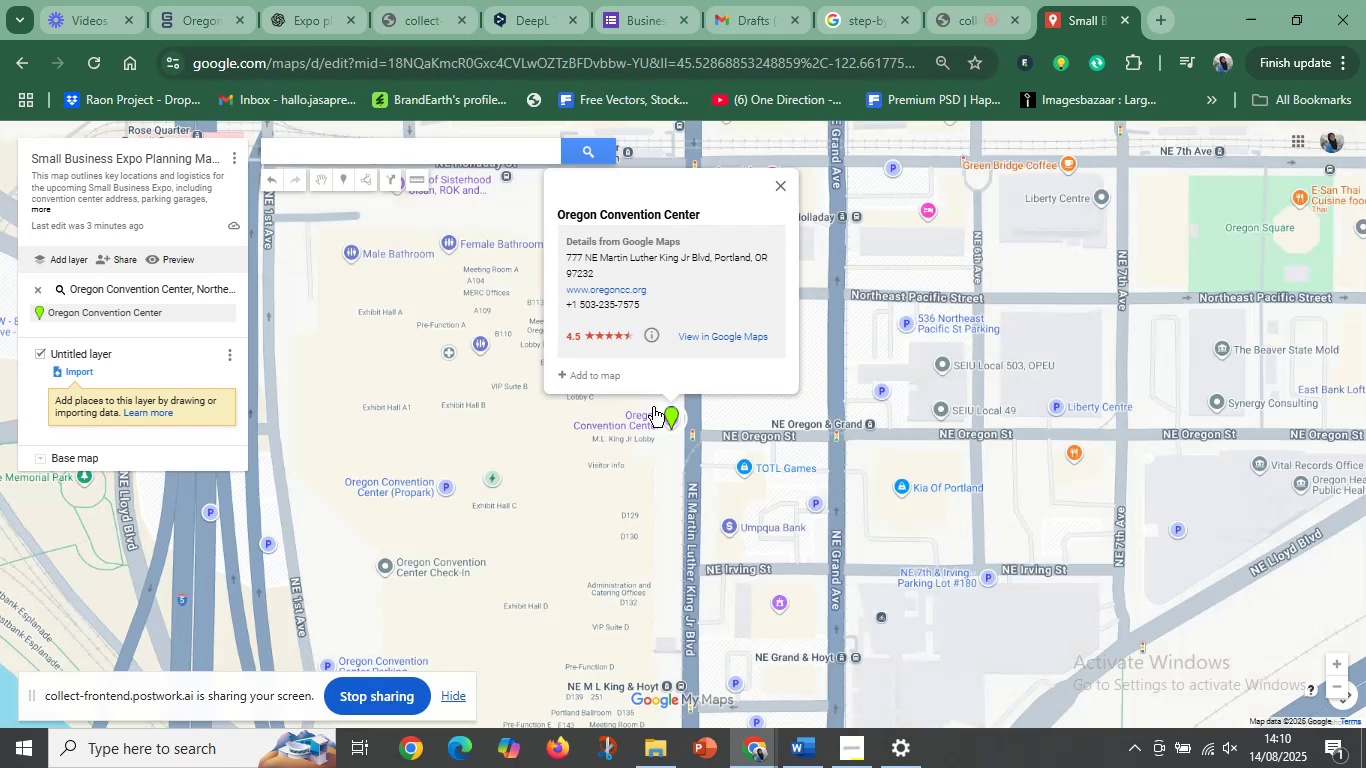 
hold_key(key=ControlLeft, duration=0.65)
scroll: coordinate [735, 489], scroll_direction: down, amount: 3.0
 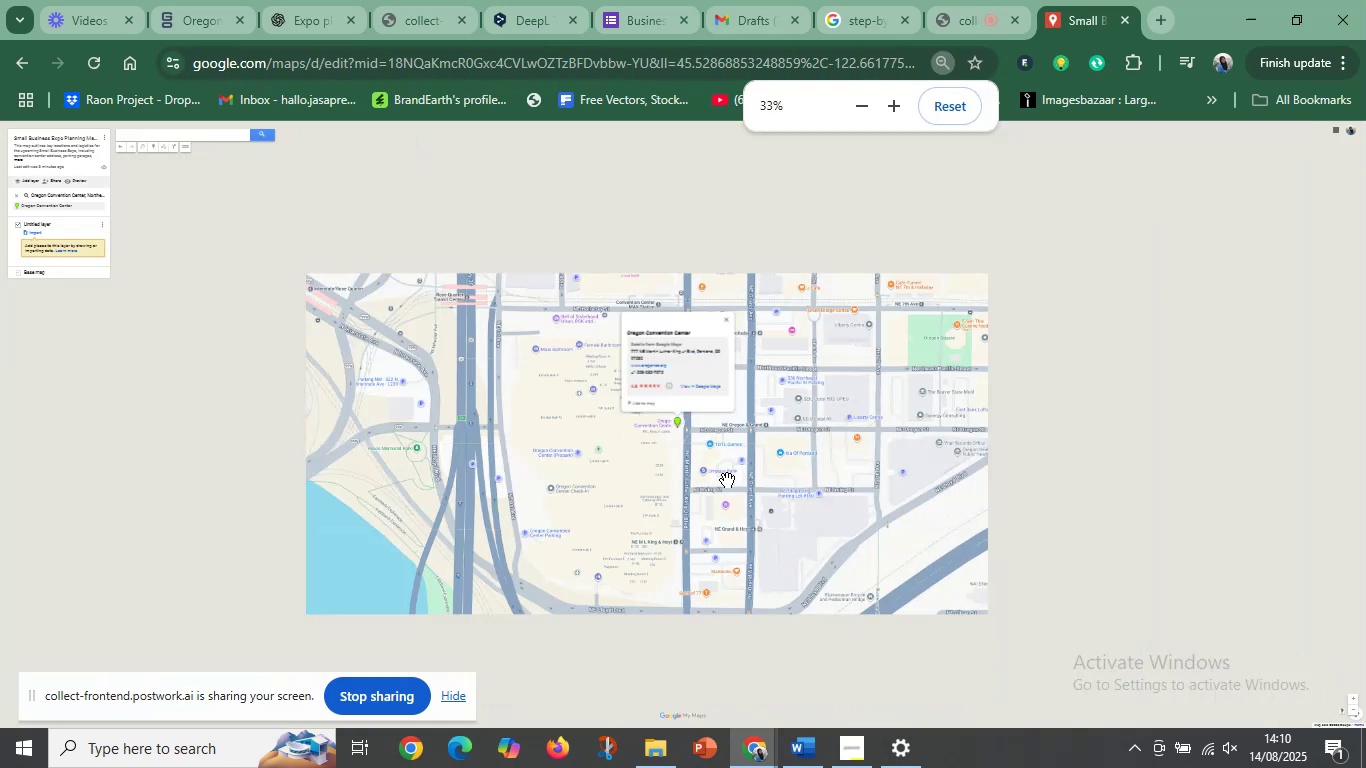 
left_click_drag(start_coordinate=[644, 473], to_coordinate=[620, 621])
 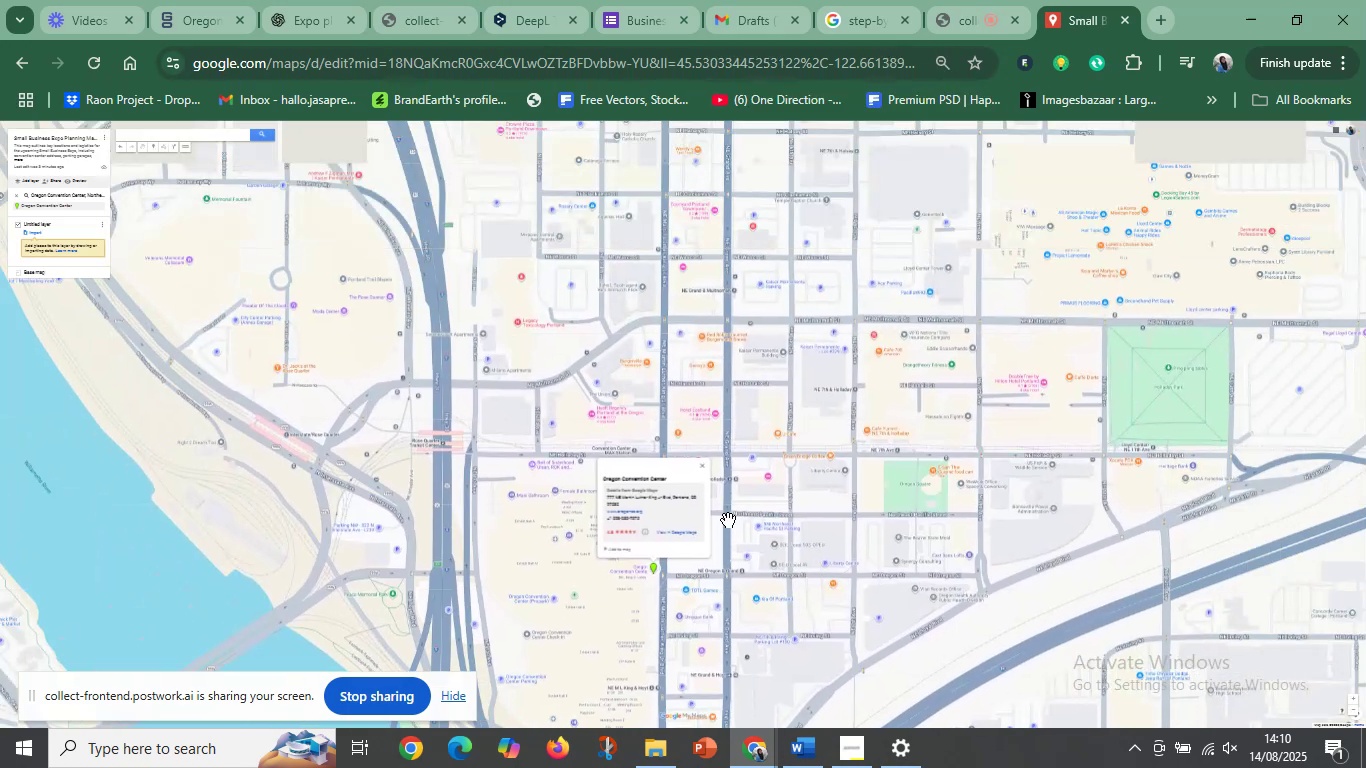 
scroll: coordinate [776, 504], scroll_direction: down, amount: 3.0
 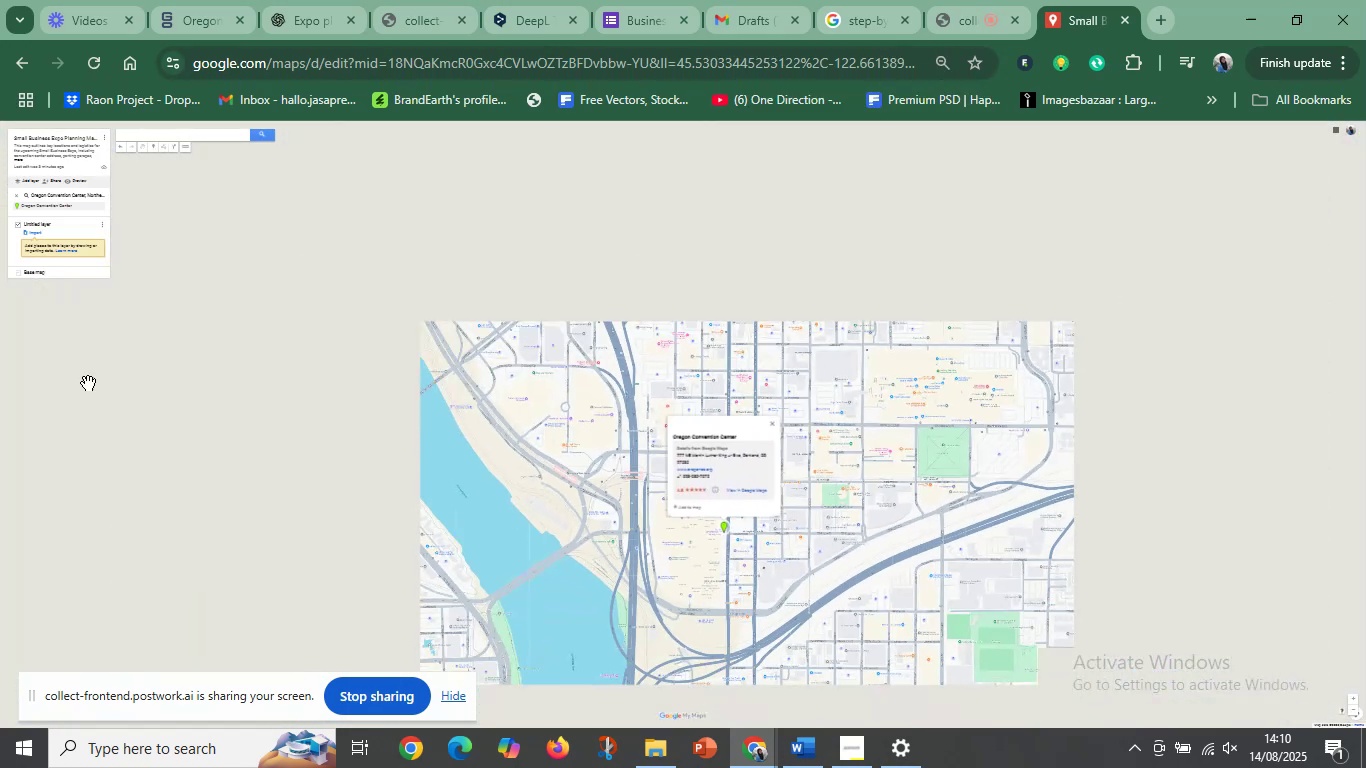 
hold_key(key=ControlLeft, duration=1.57)
scroll: coordinate [52, 324], scroll_direction: up, amount: 3.0
 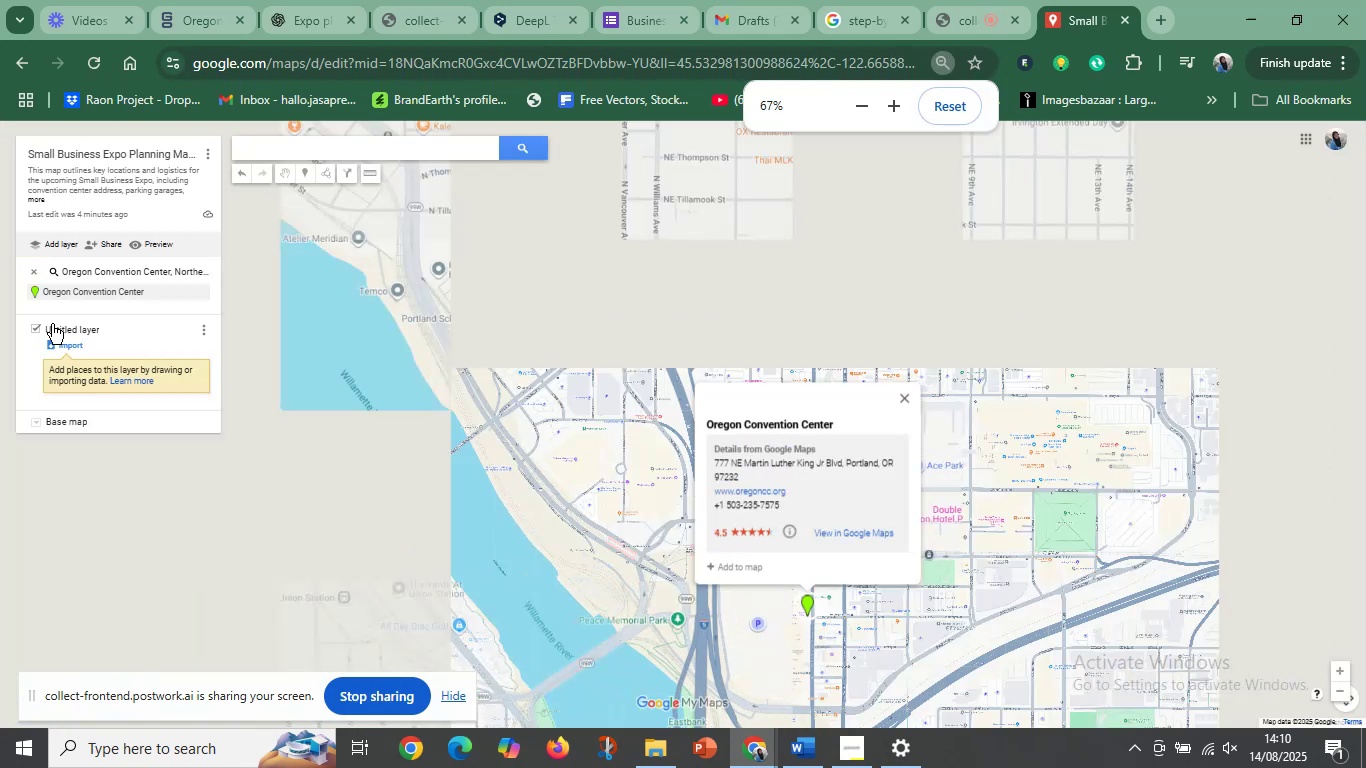 
hold_key(key=ControlLeft, duration=0.92)
 